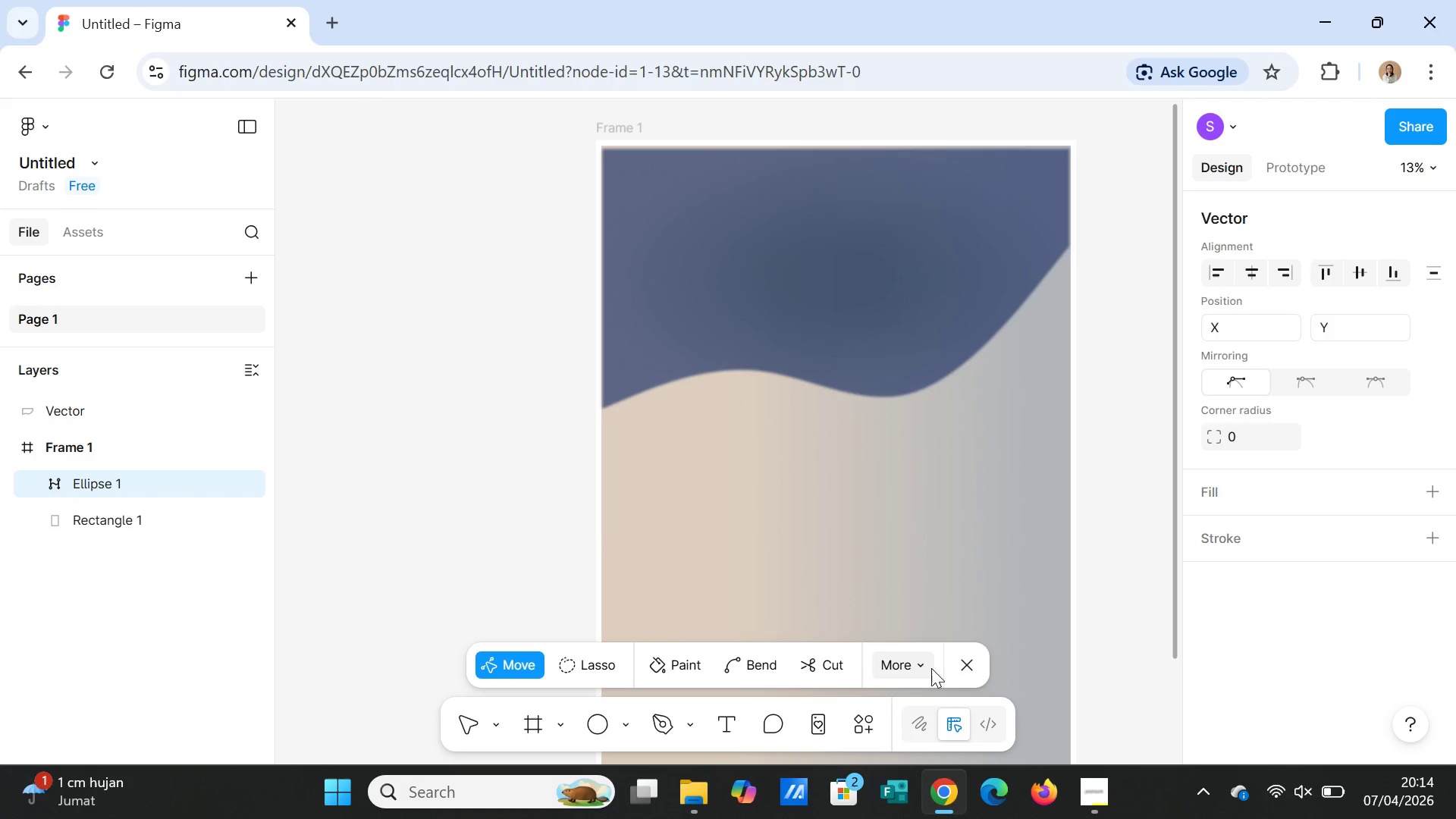 
left_click([968, 663])
 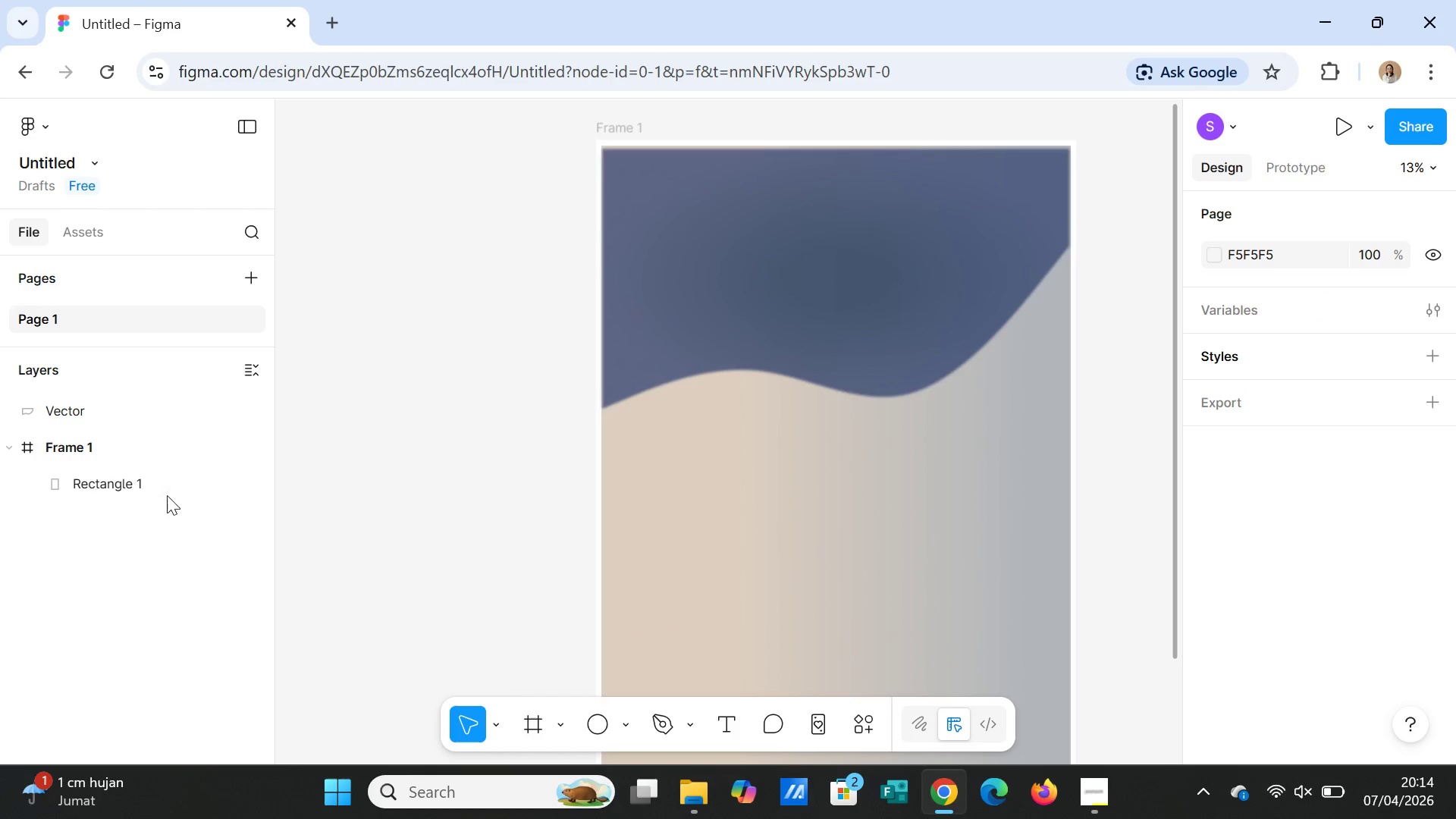 
left_click([724, 509])
 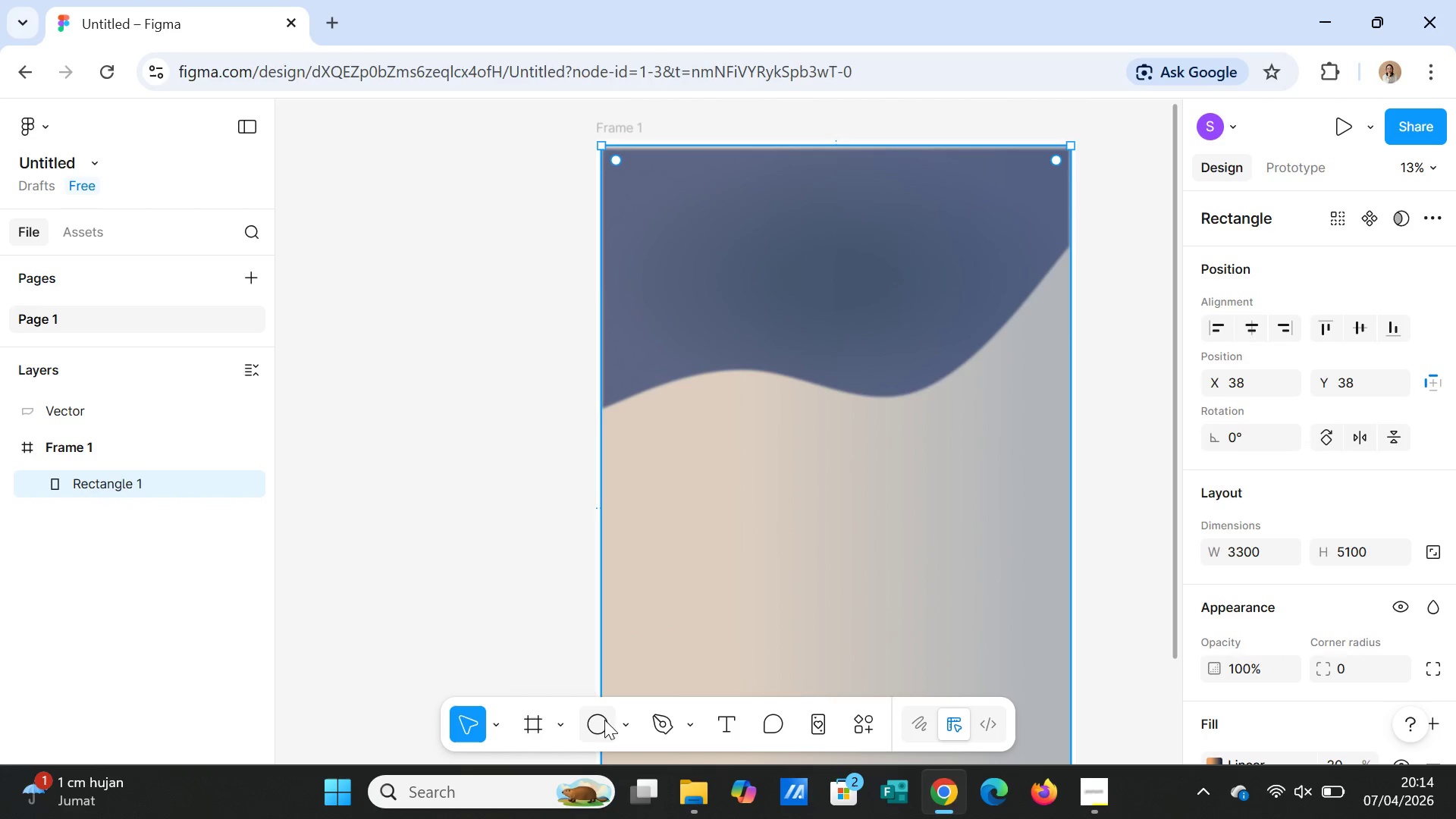 
left_click([600, 721])
 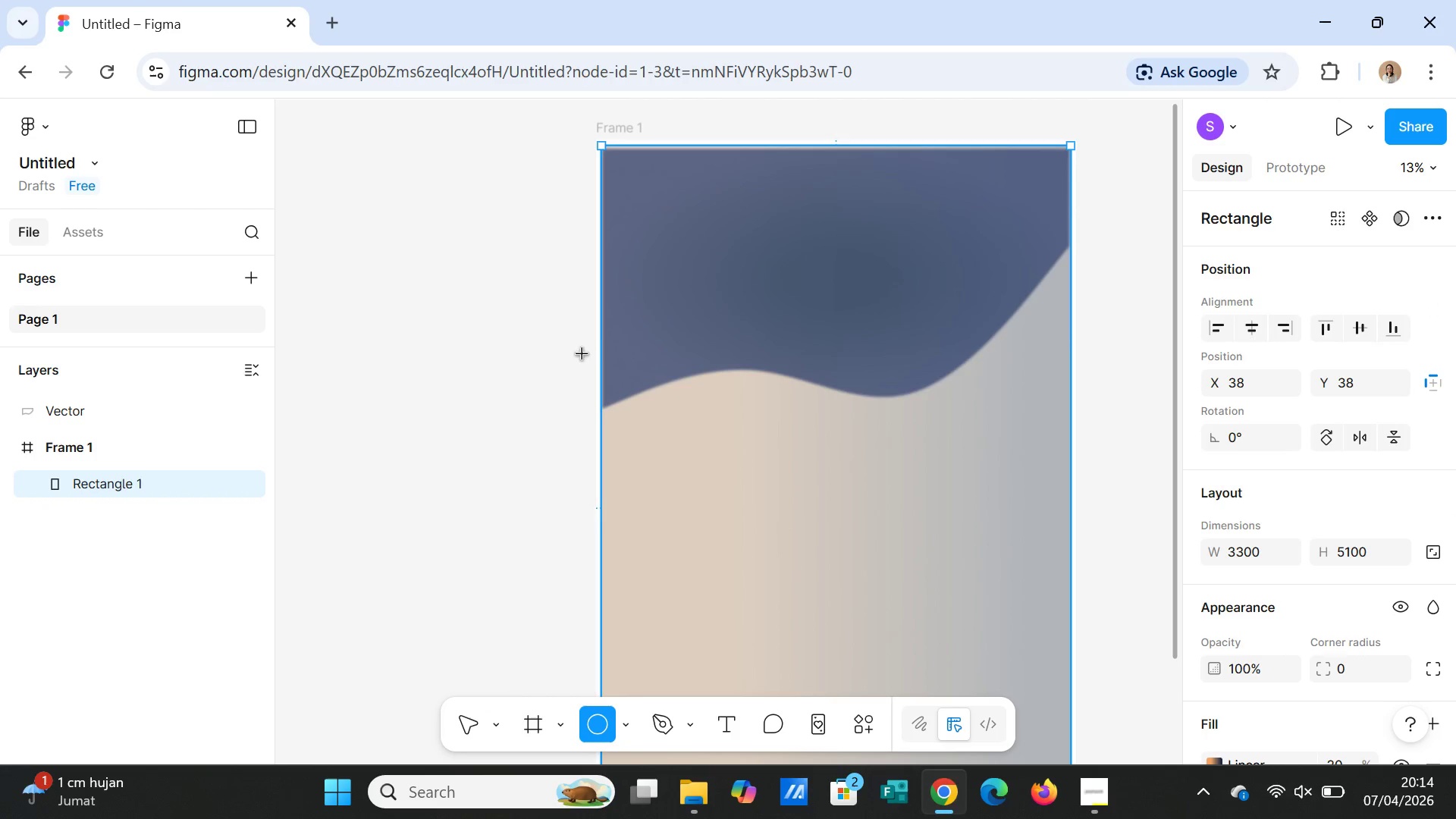 
left_click_drag(start_coordinate=[613, 281], to_coordinate=[1073, 346])
 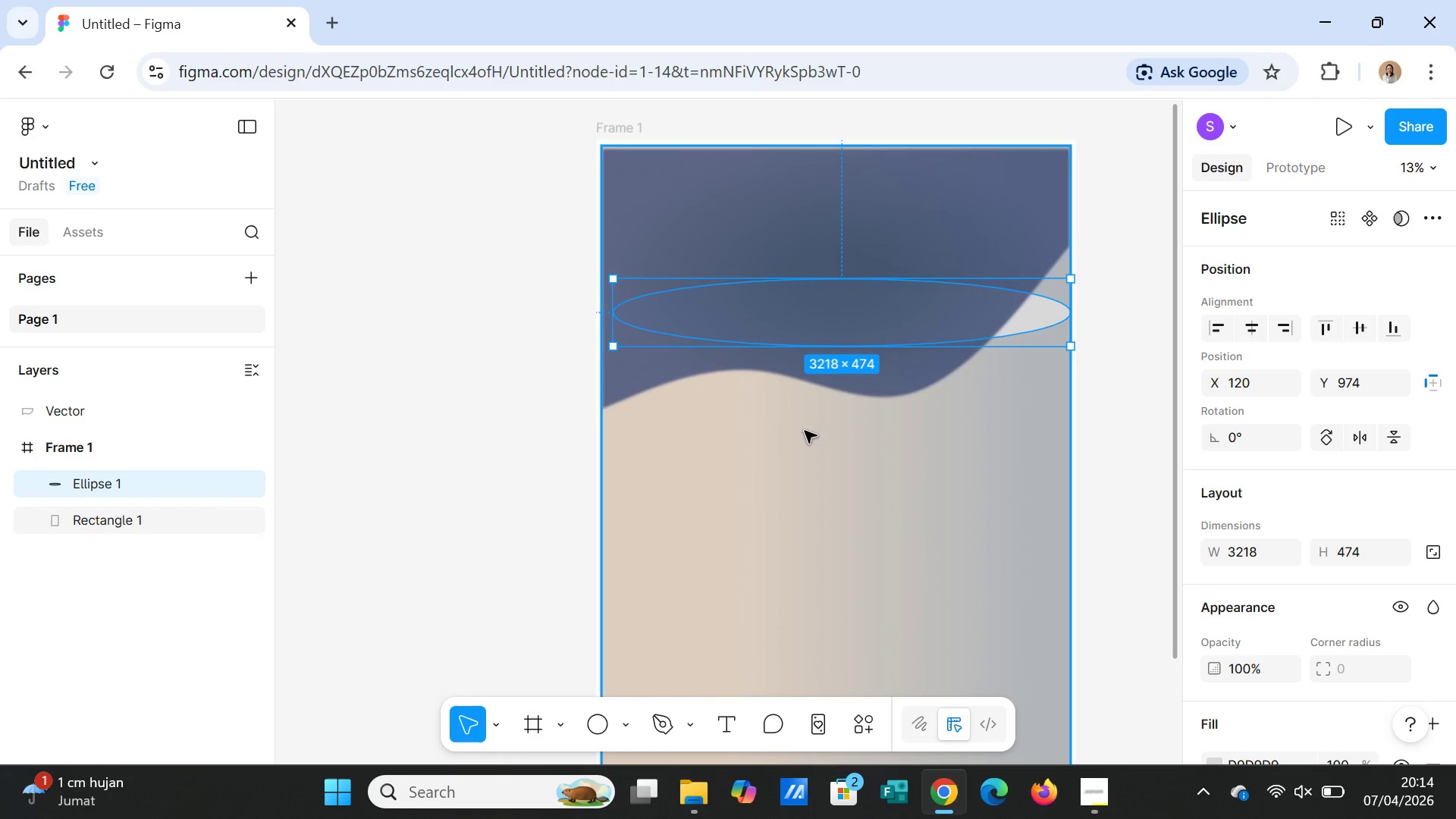 
right_click([880, 317])
 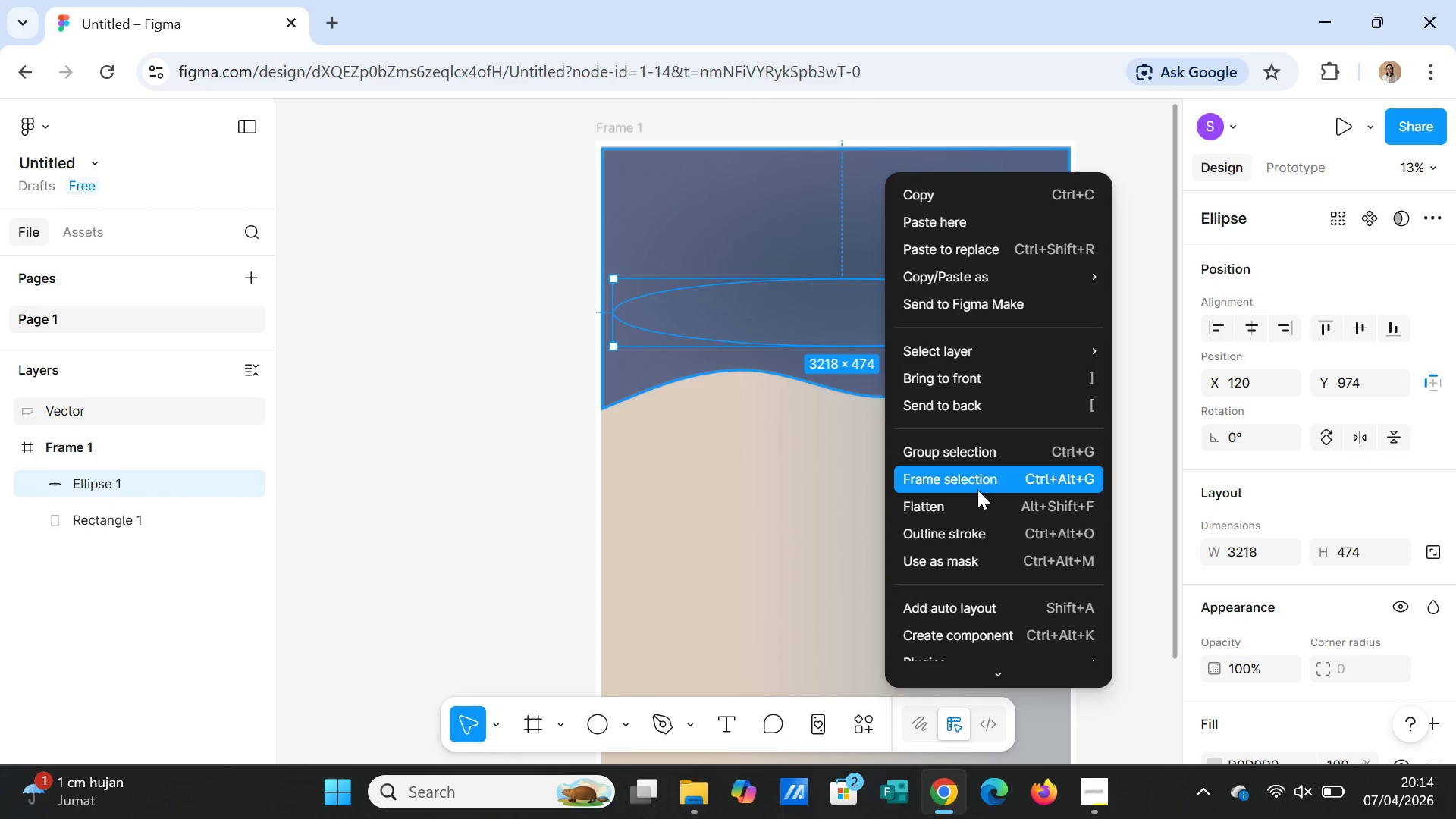 
left_click([974, 504])
 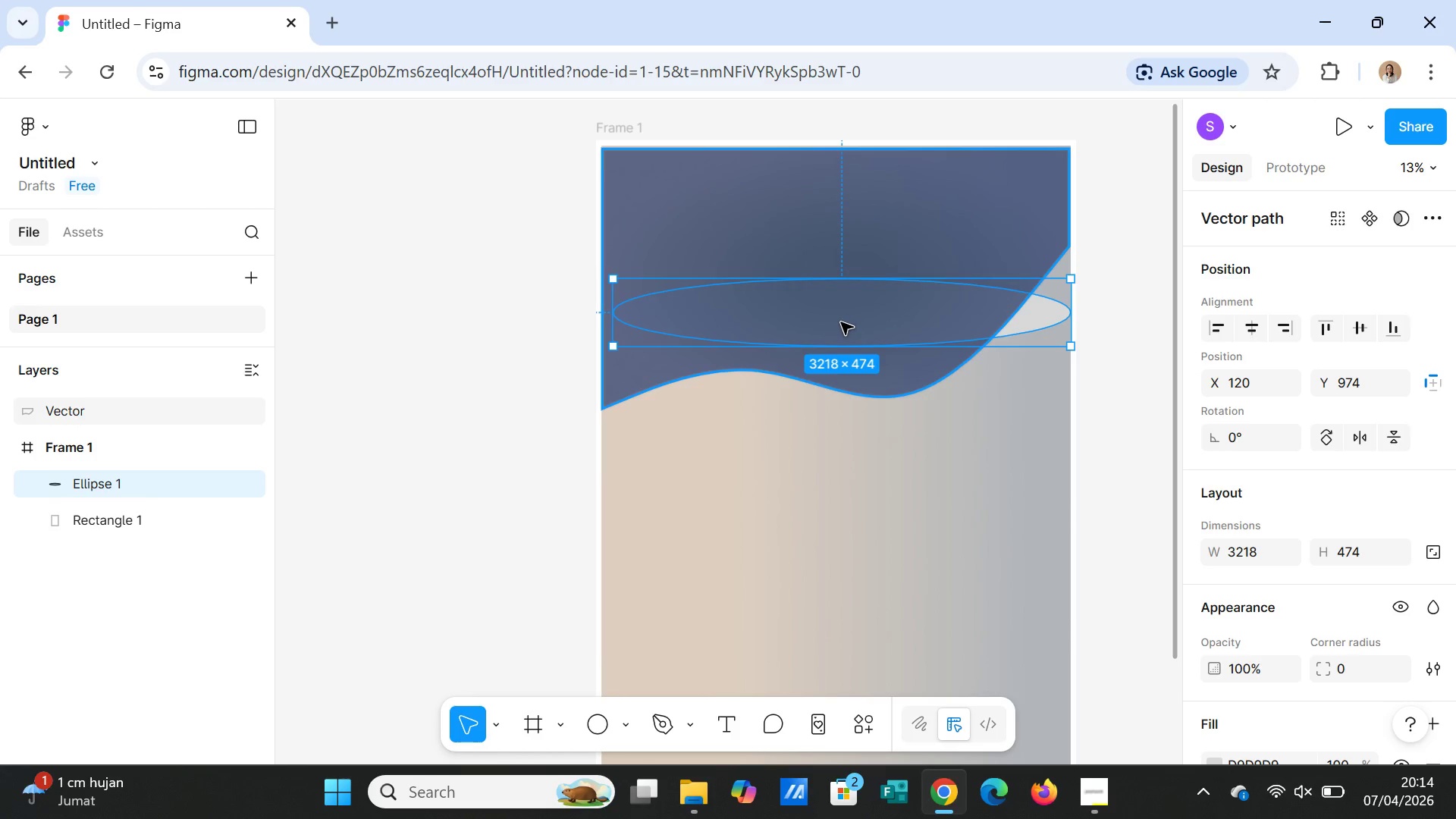 
double_click([841, 322])
 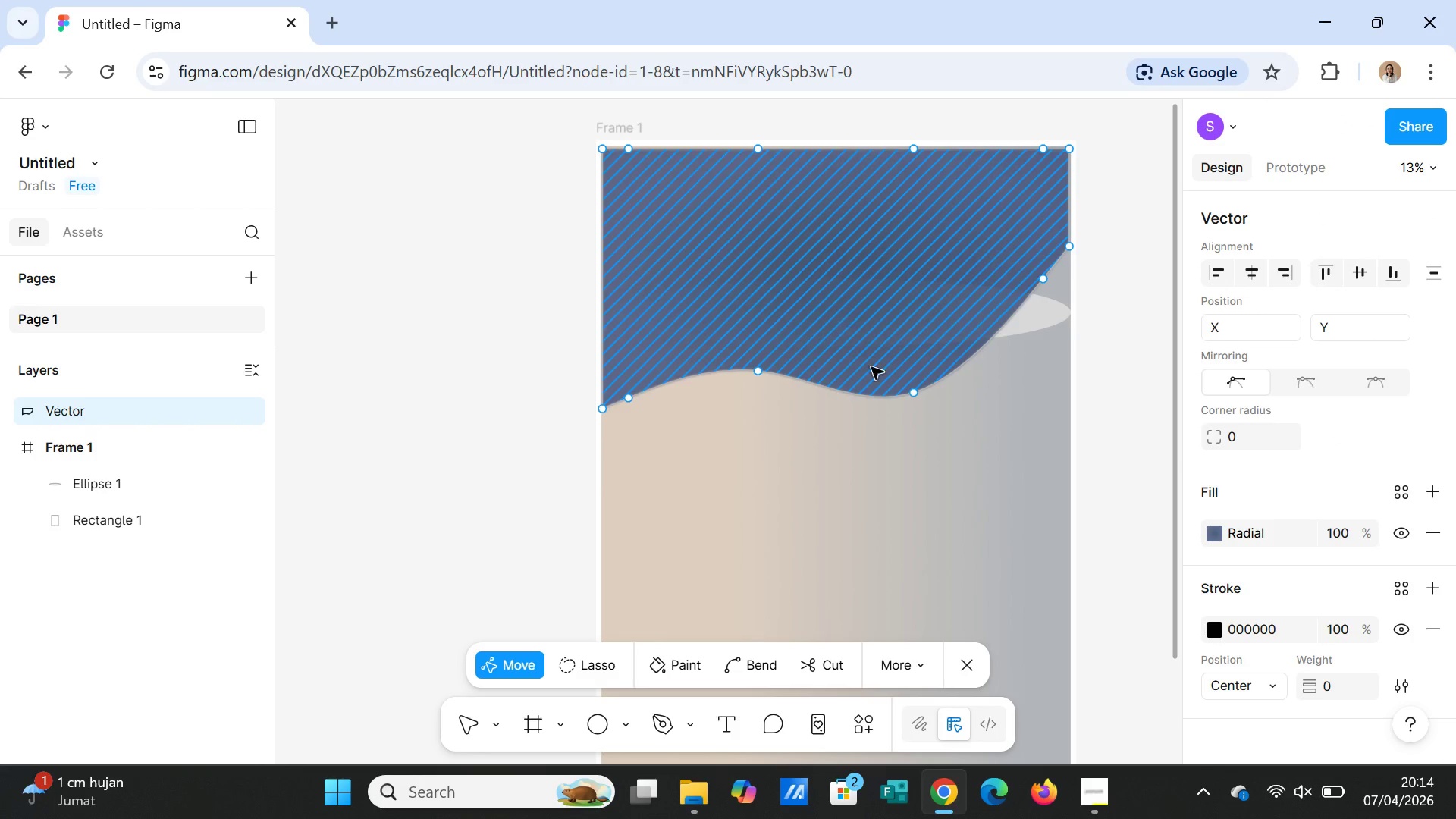 
left_click([948, 441])
 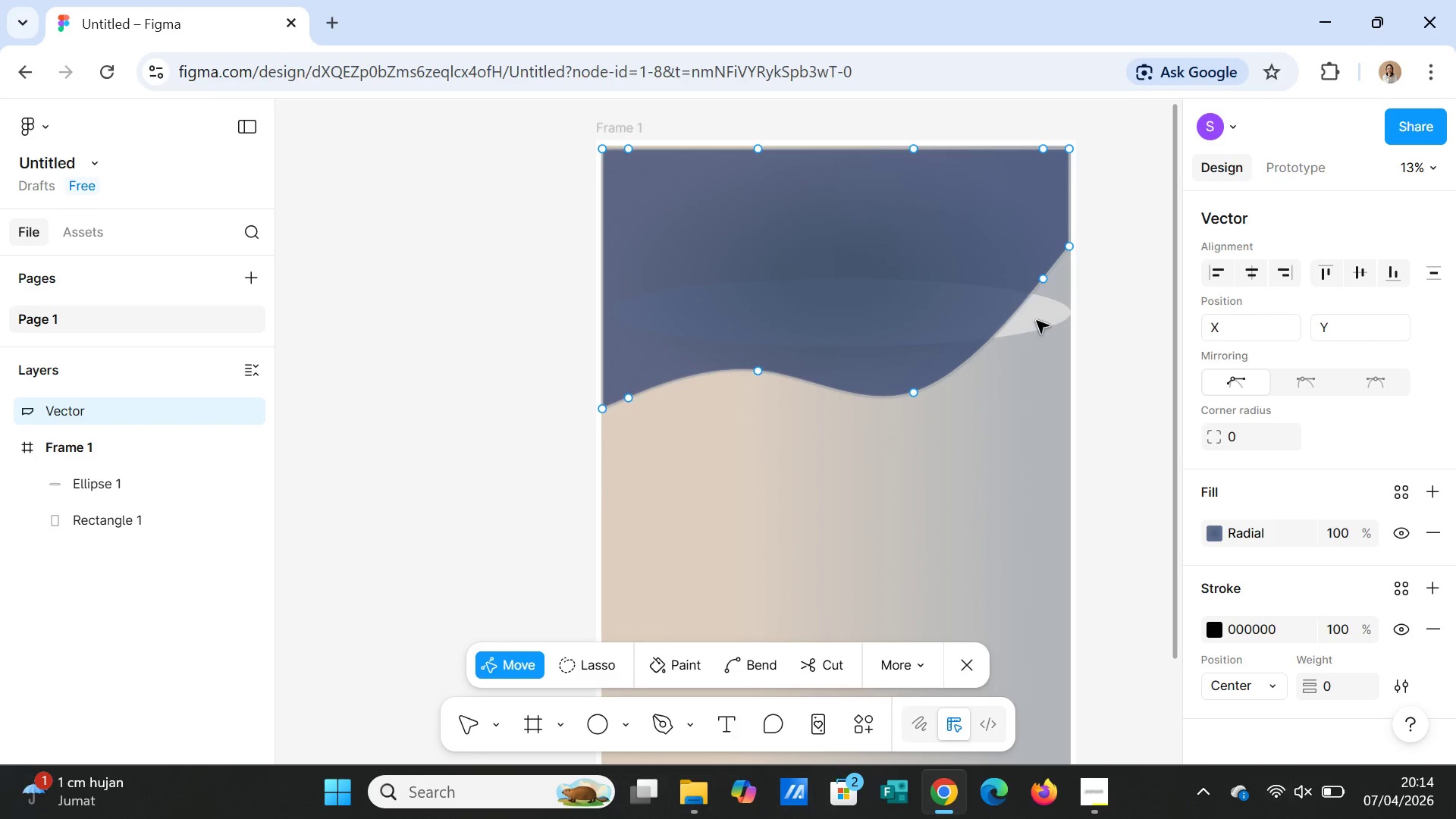 
left_click([1037, 321])
 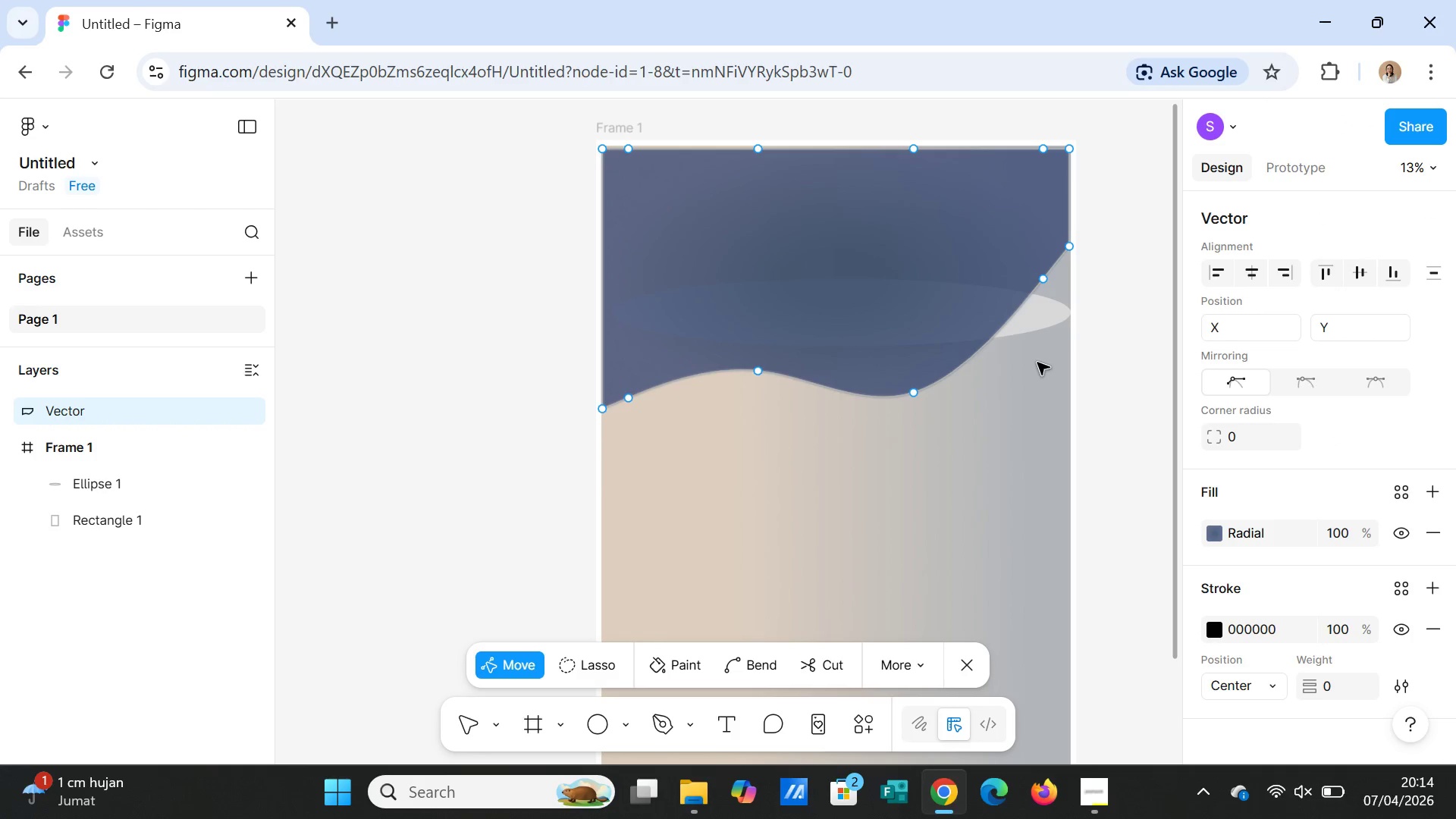 
left_click([1037, 362])
 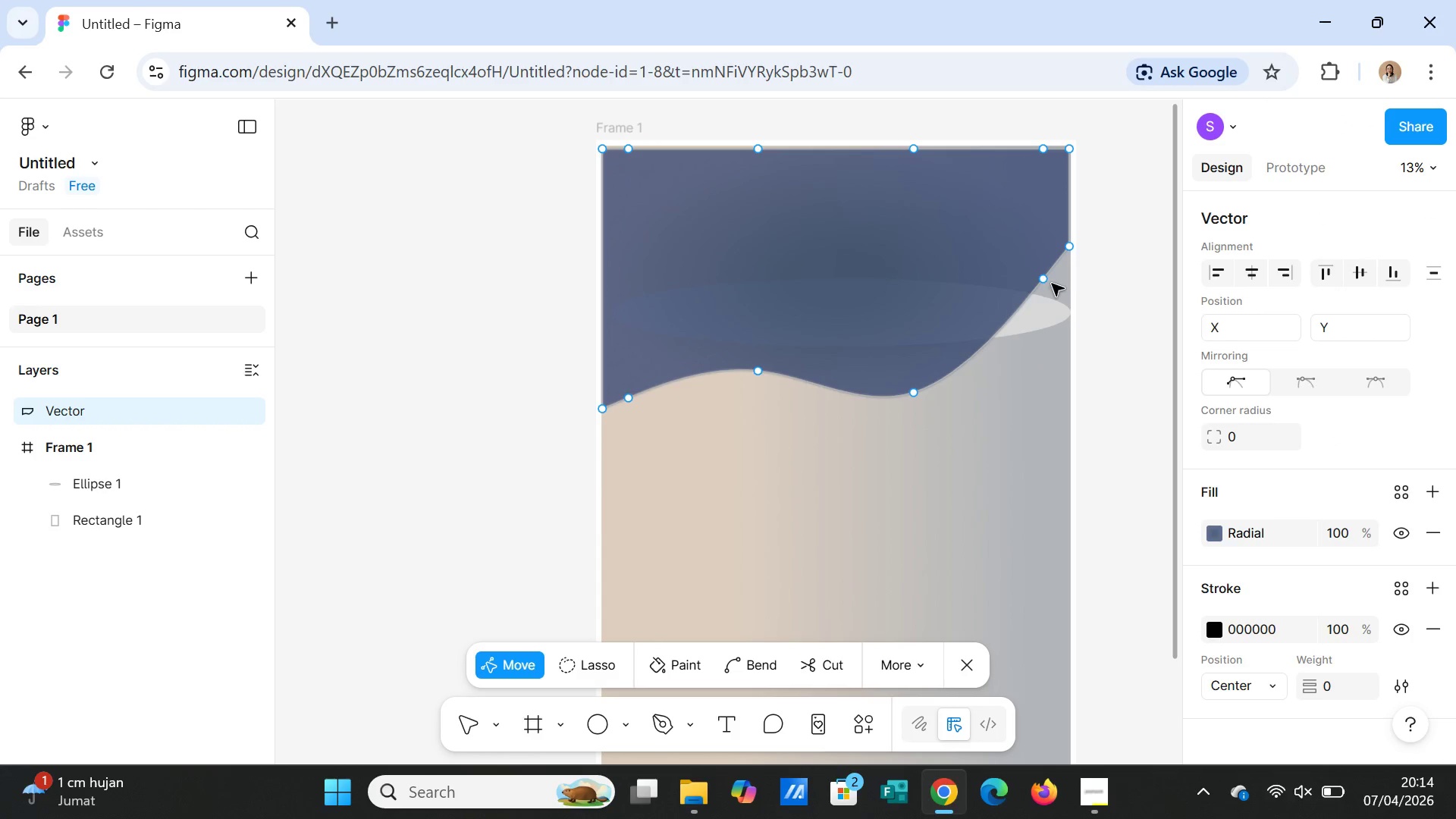 
left_click_drag(start_coordinate=[1041, 280], to_coordinate=[1023, 275])
 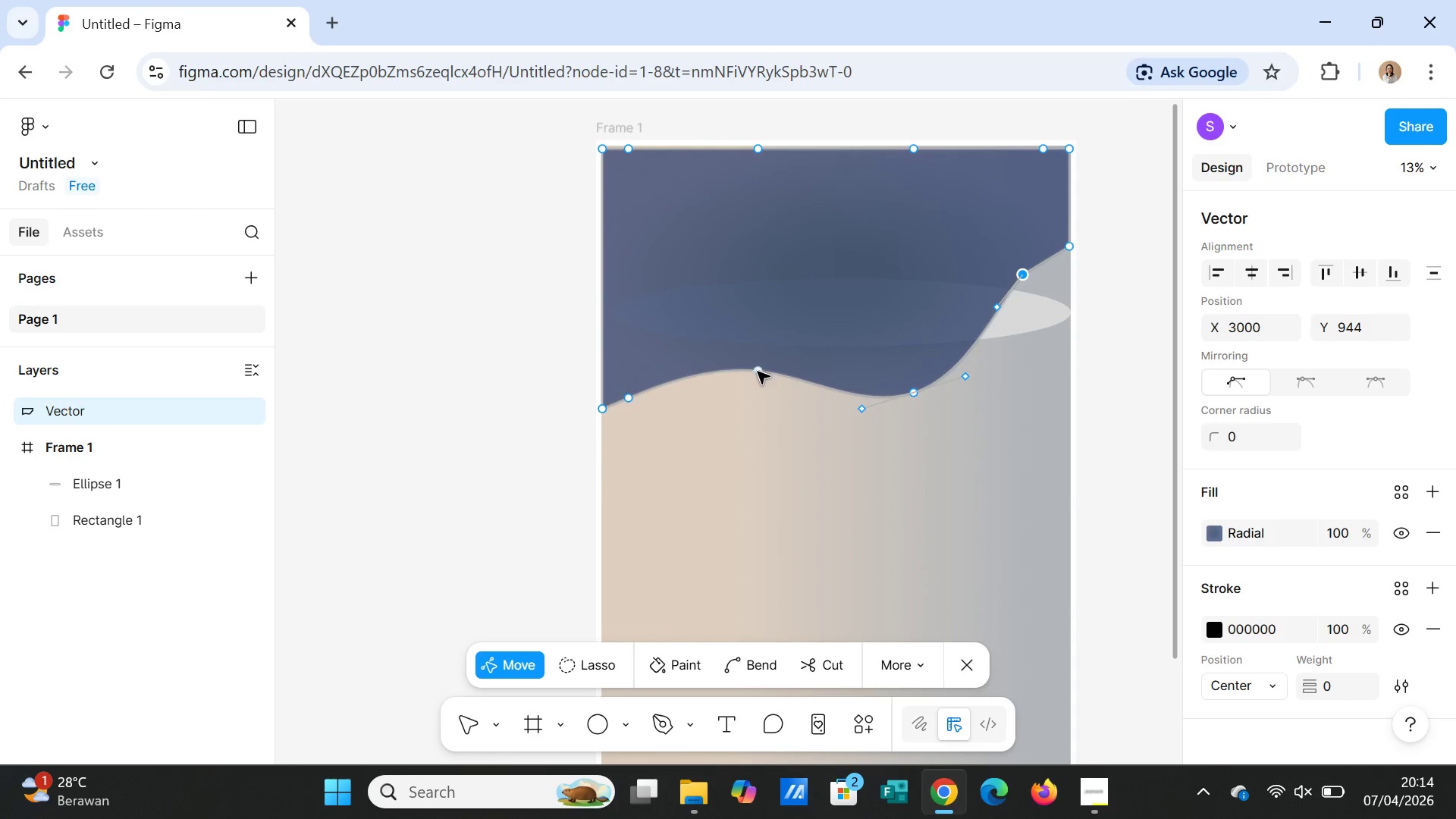 
left_click([764, 370])
 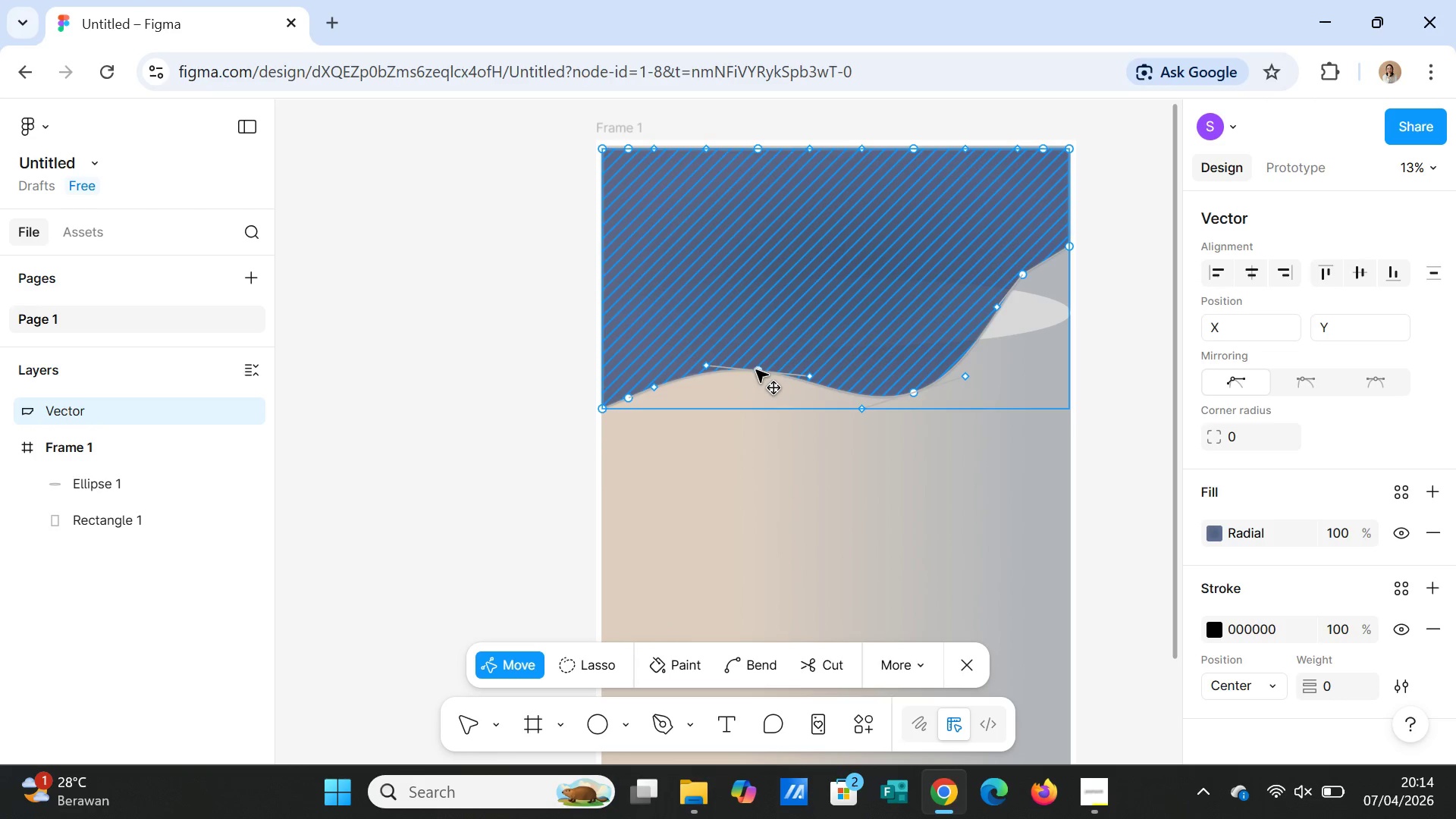 
left_click_drag(start_coordinate=[756, 370], to_coordinate=[781, 326])
 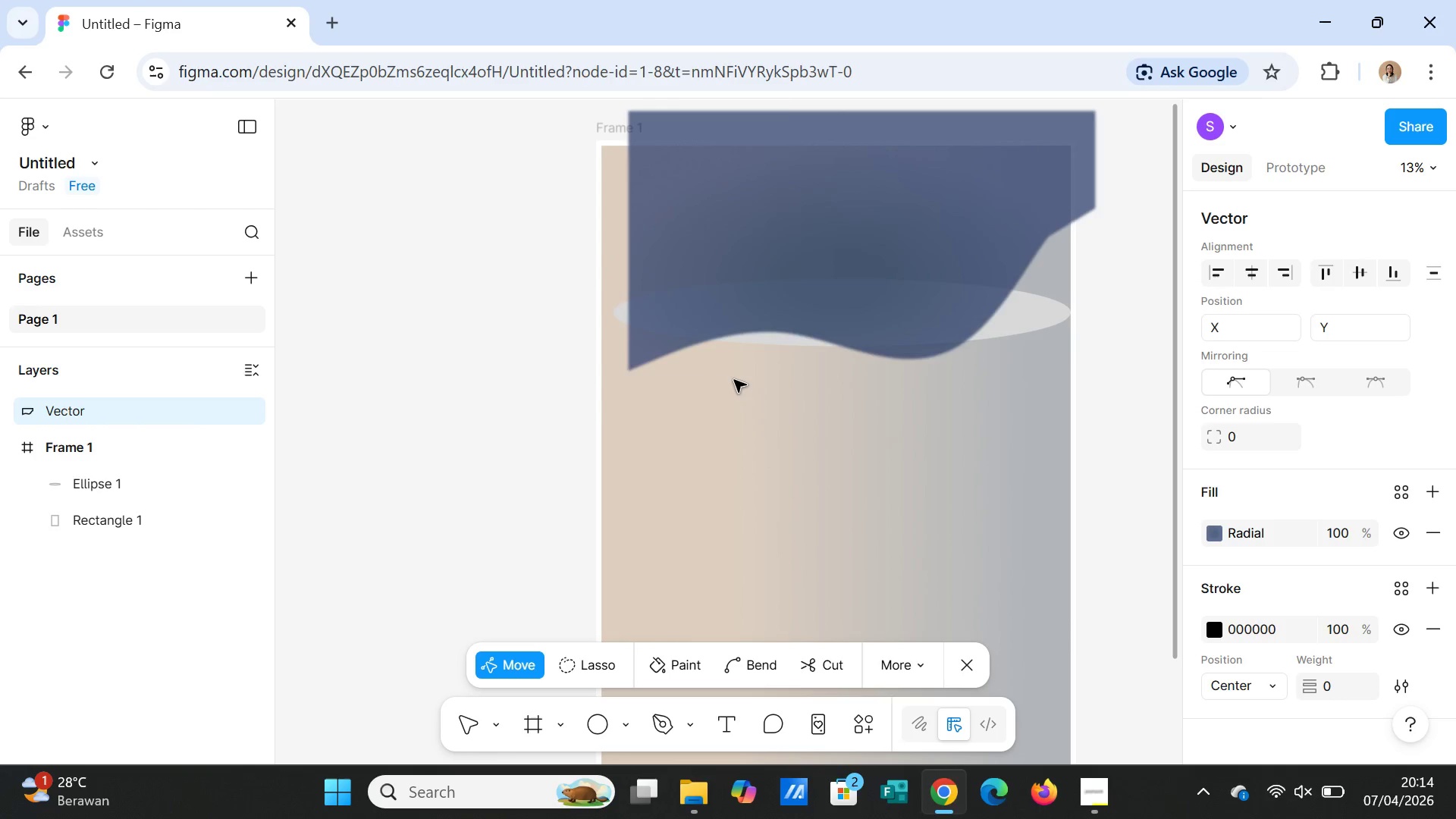 
key(Control+Z)
 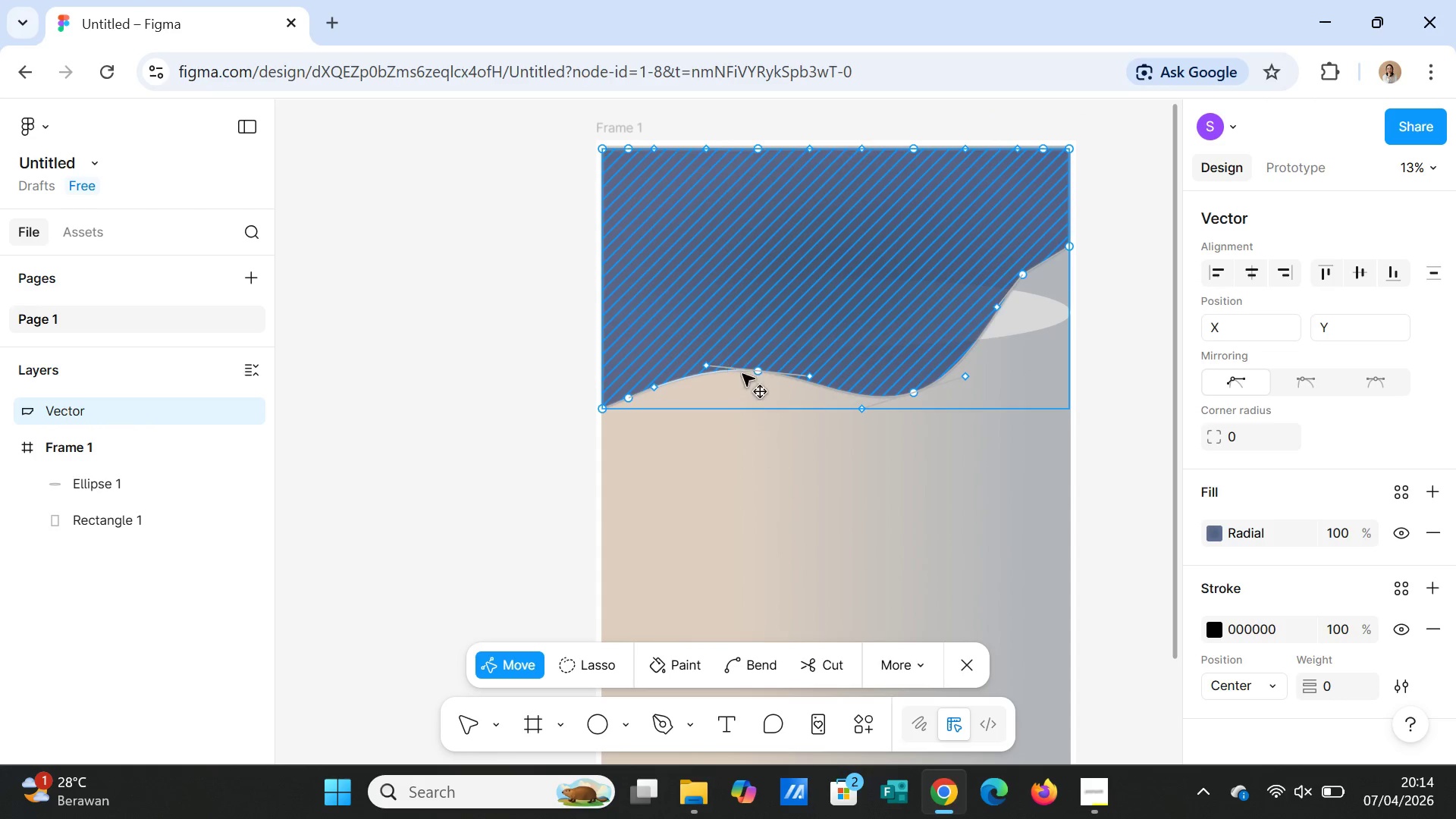 
left_click([798, 425])
 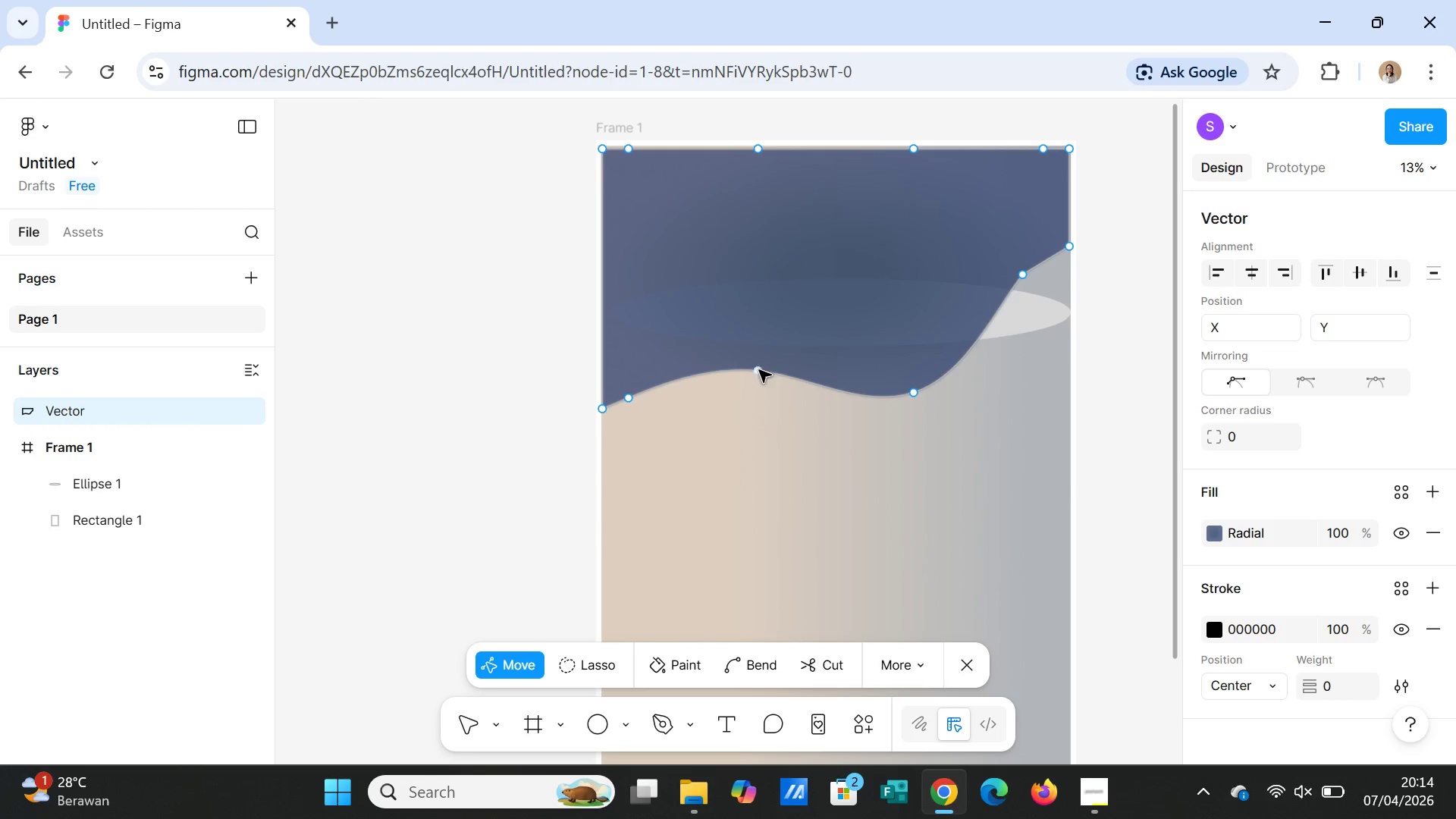 
left_click_drag(start_coordinate=[759, 370], to_coordinate=[793, 343])
 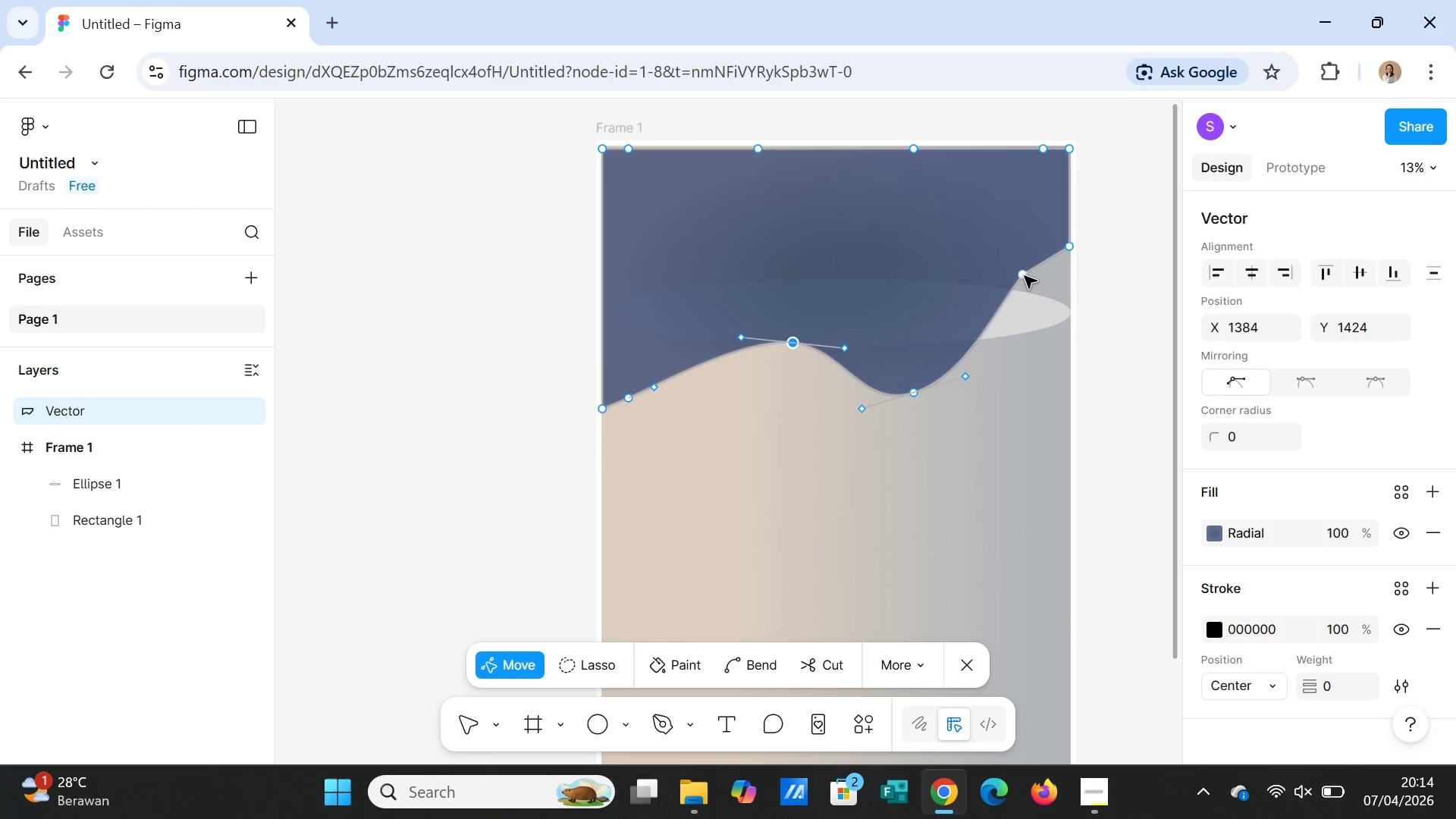 
left_click_drag(start_coordinate=[1025, 275], to_coordinate=[1046, 281])
 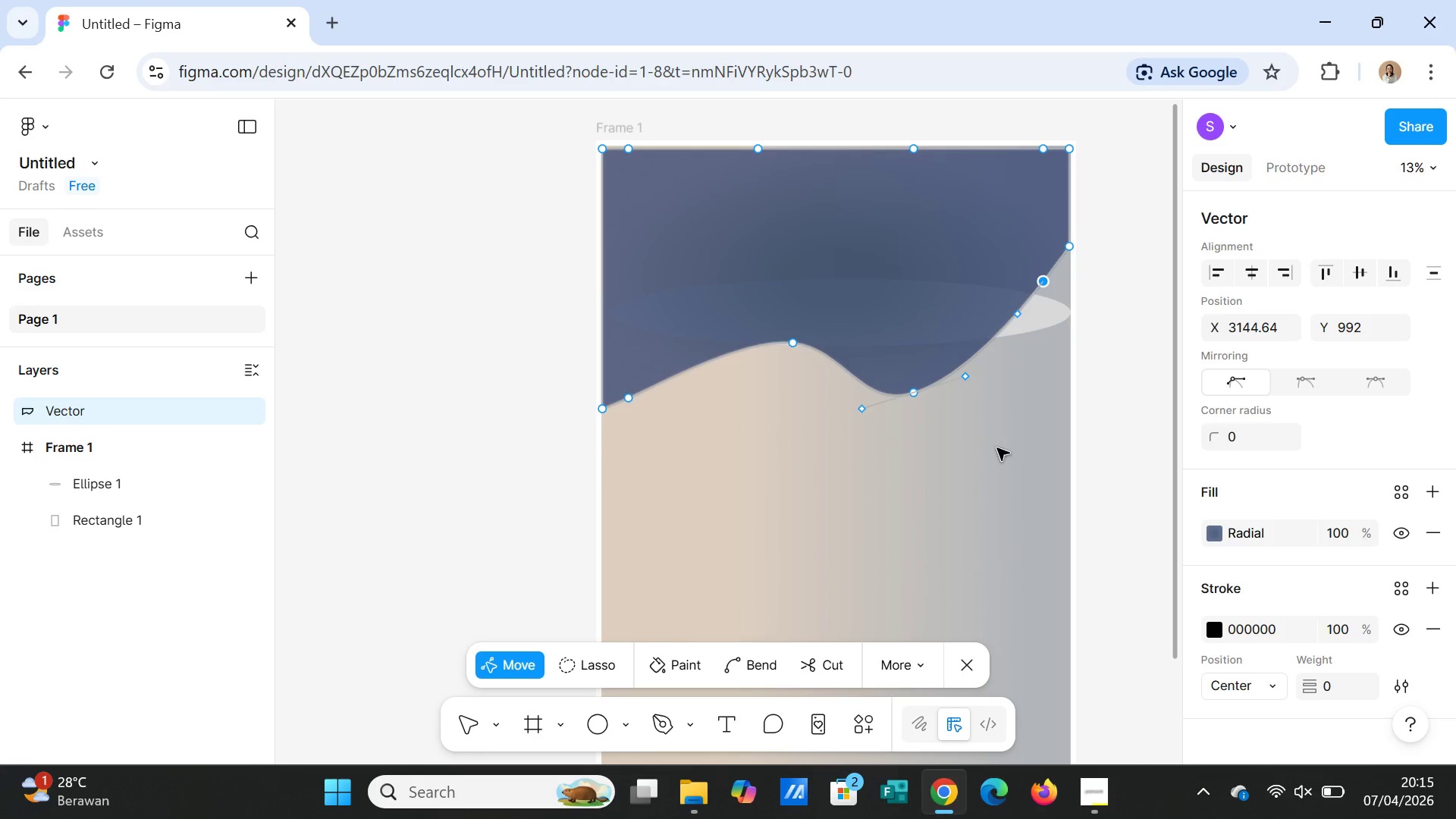 
left_click([997, 448])
 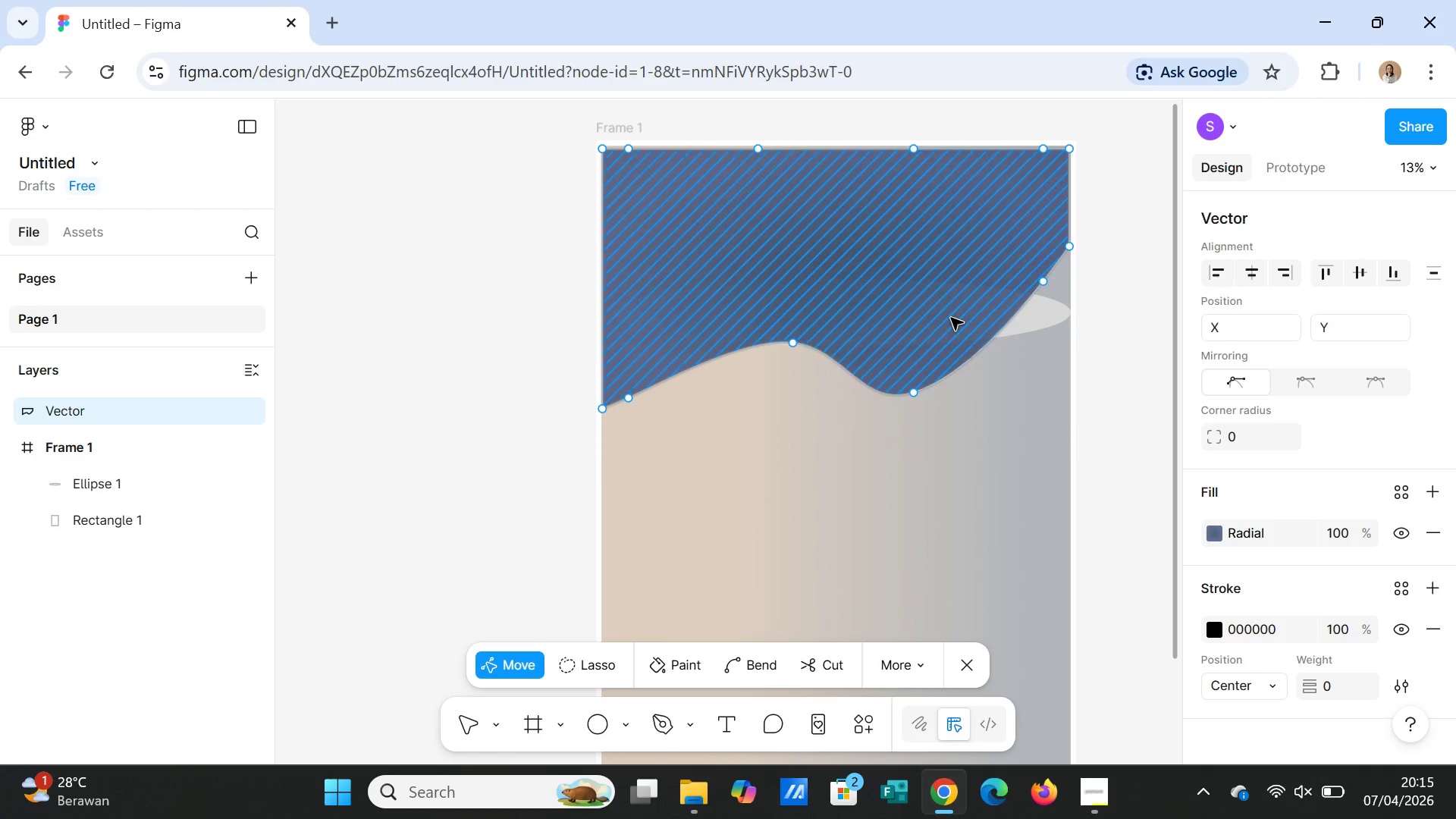 
left_click([949, 316])
 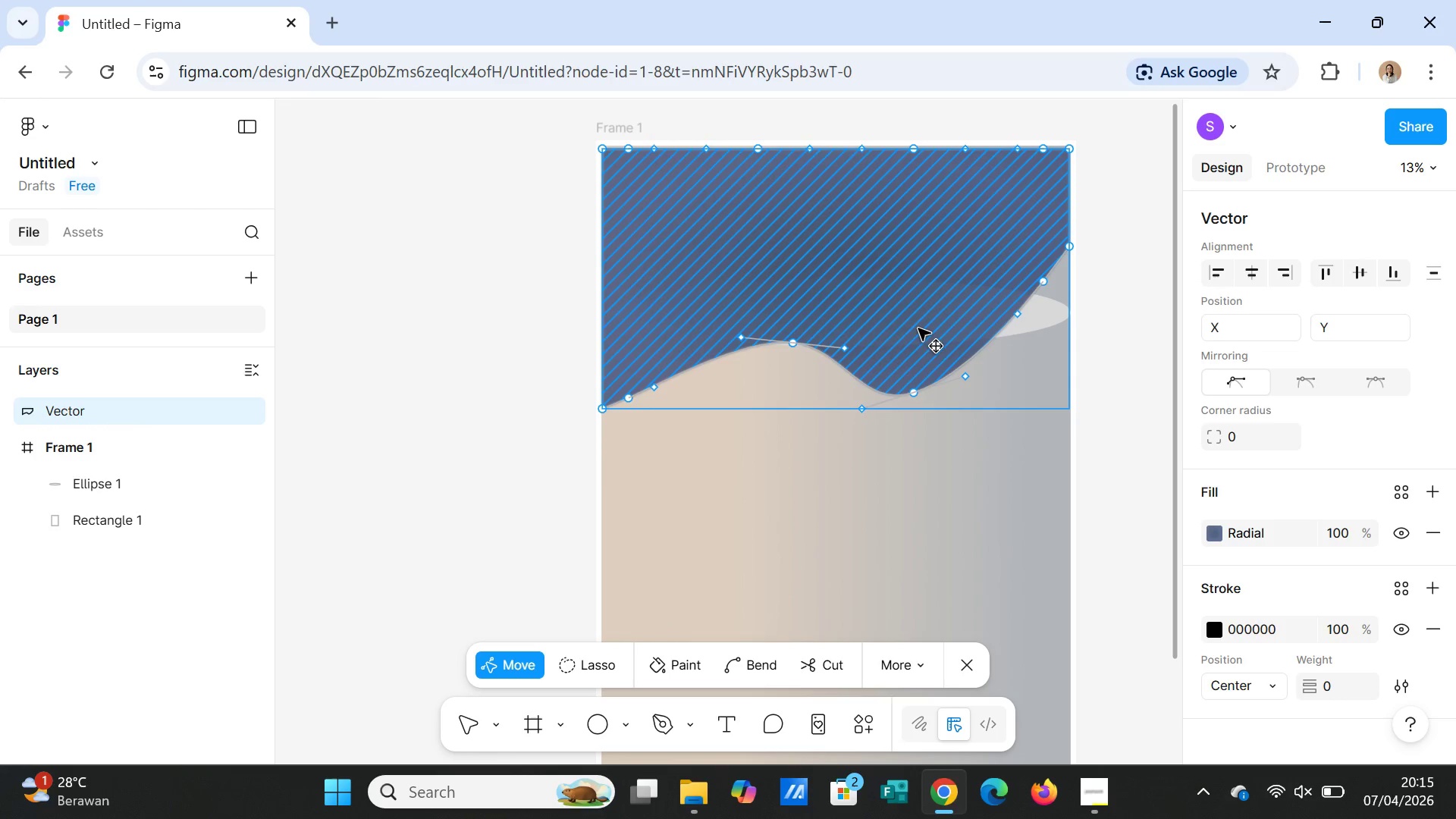 
key(Control+Z)
 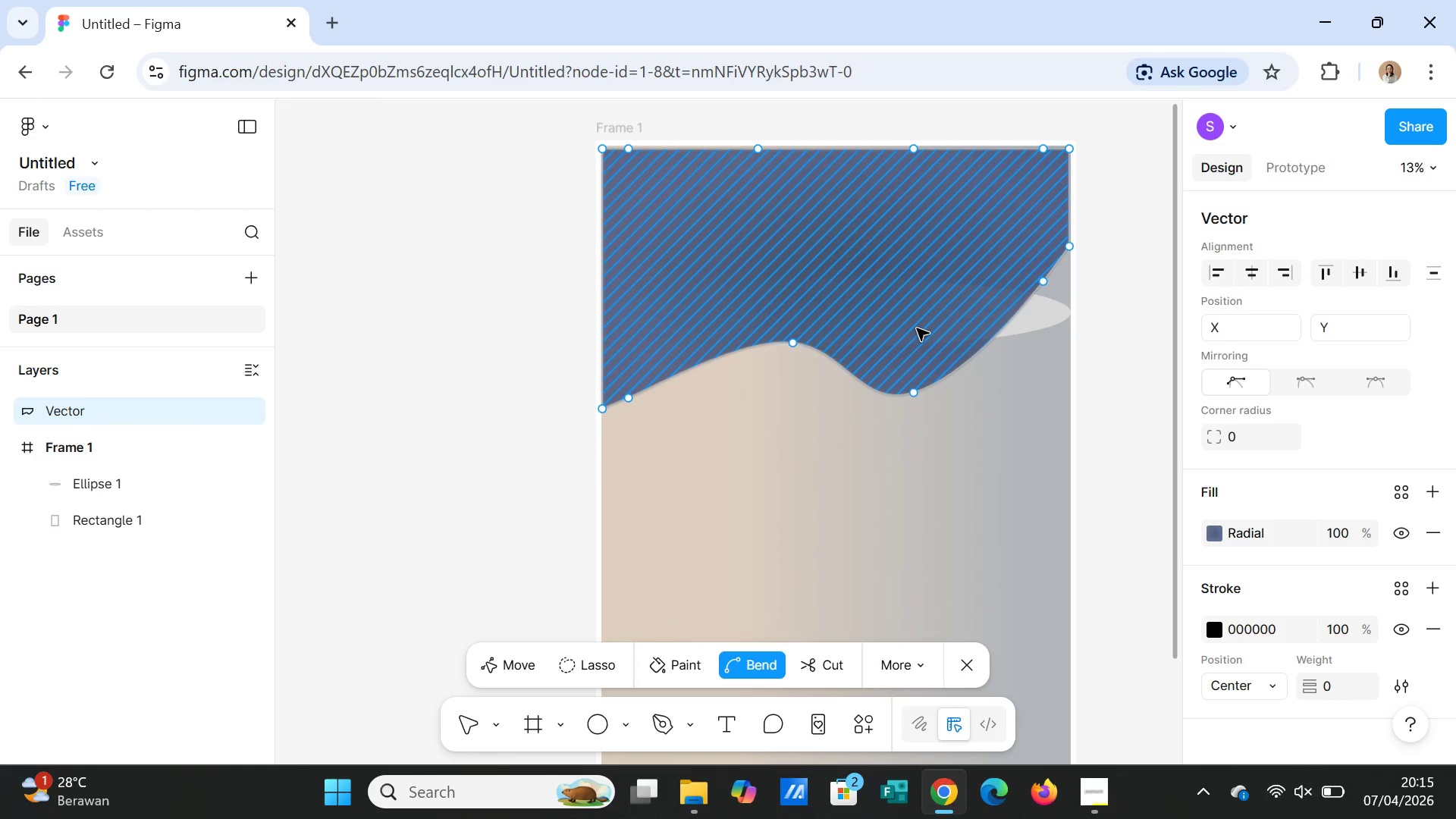 
key(Control+Z)
 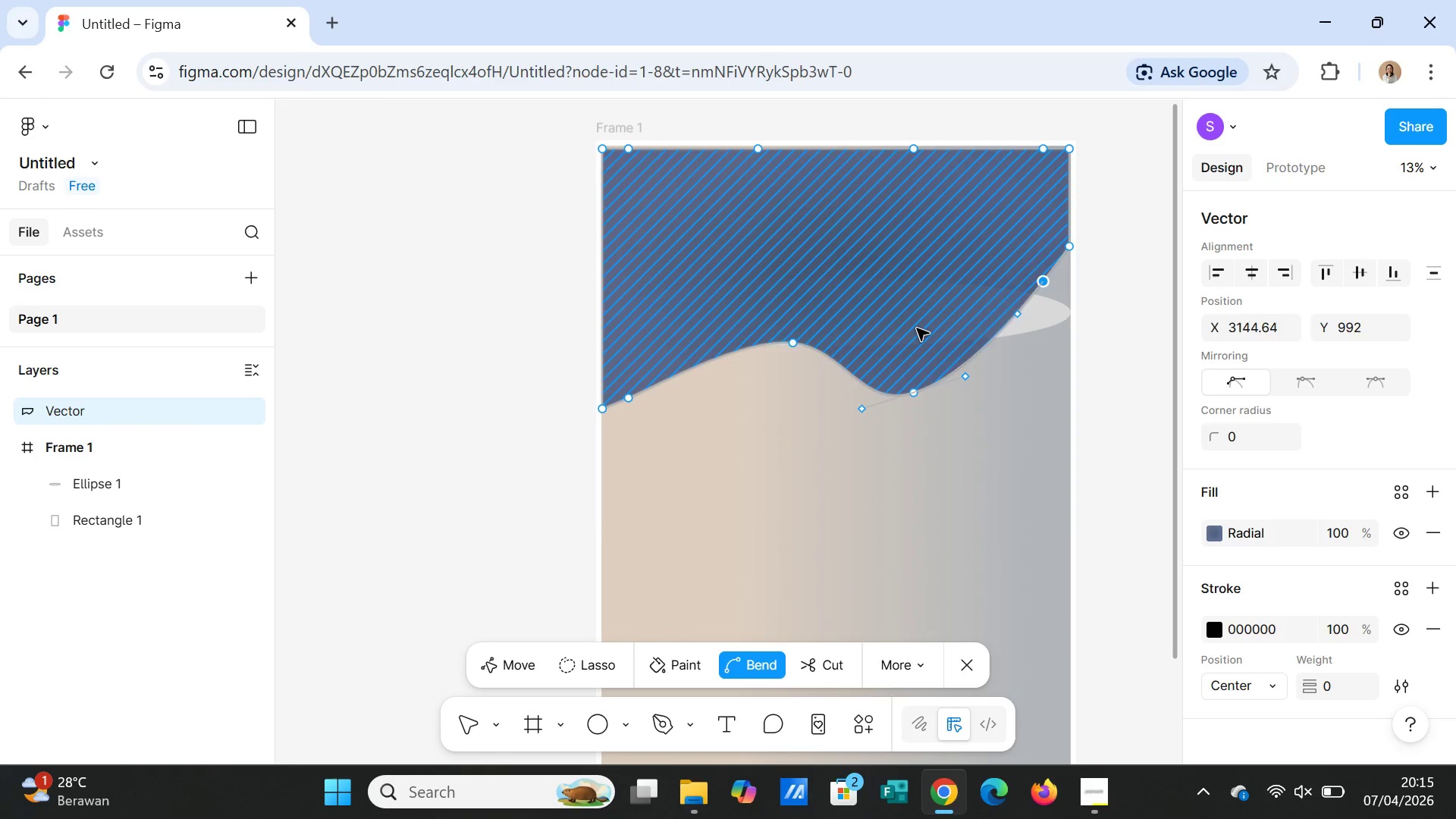 
key(Control+Z)
 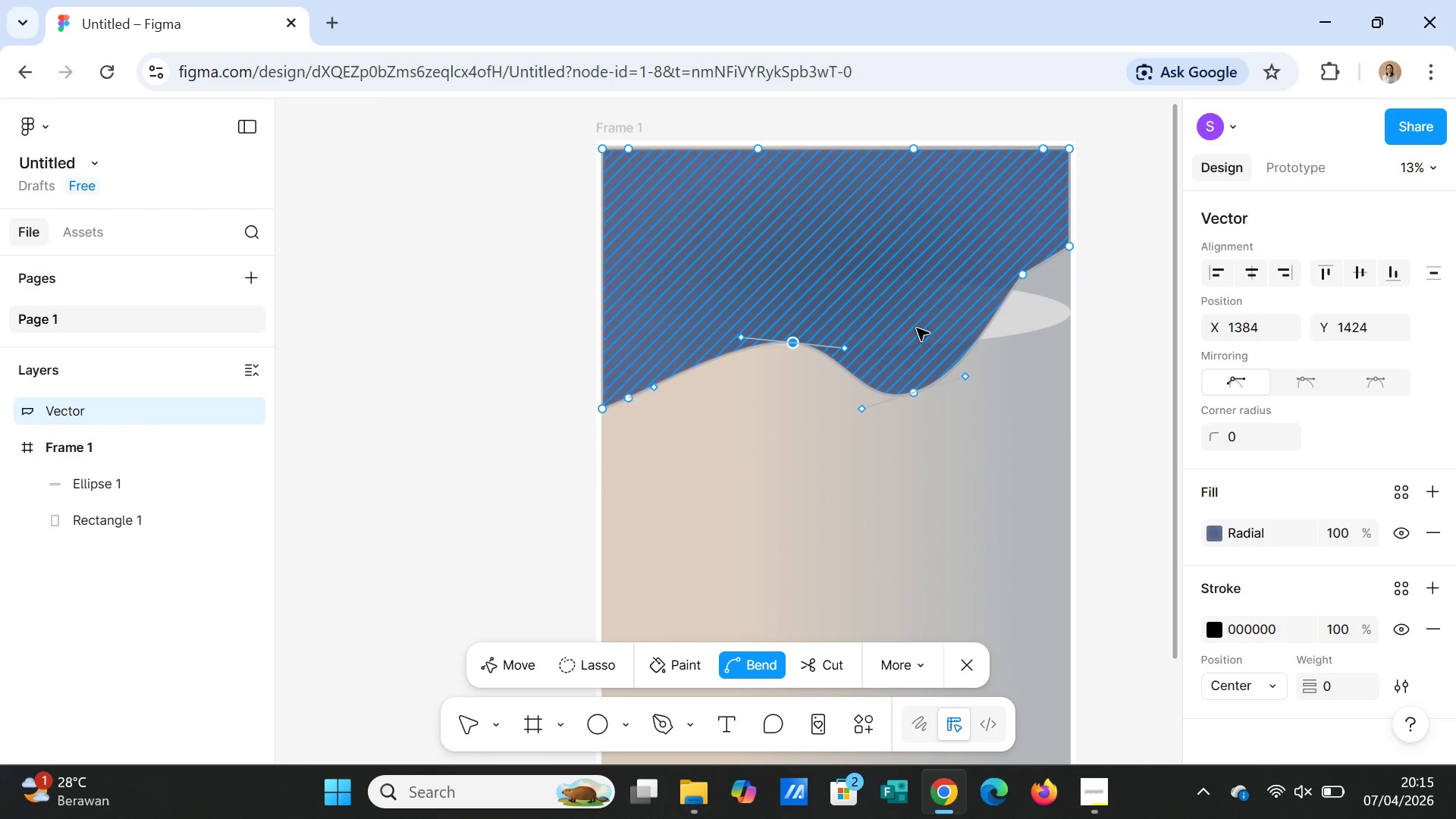 
key(Control+Z)
 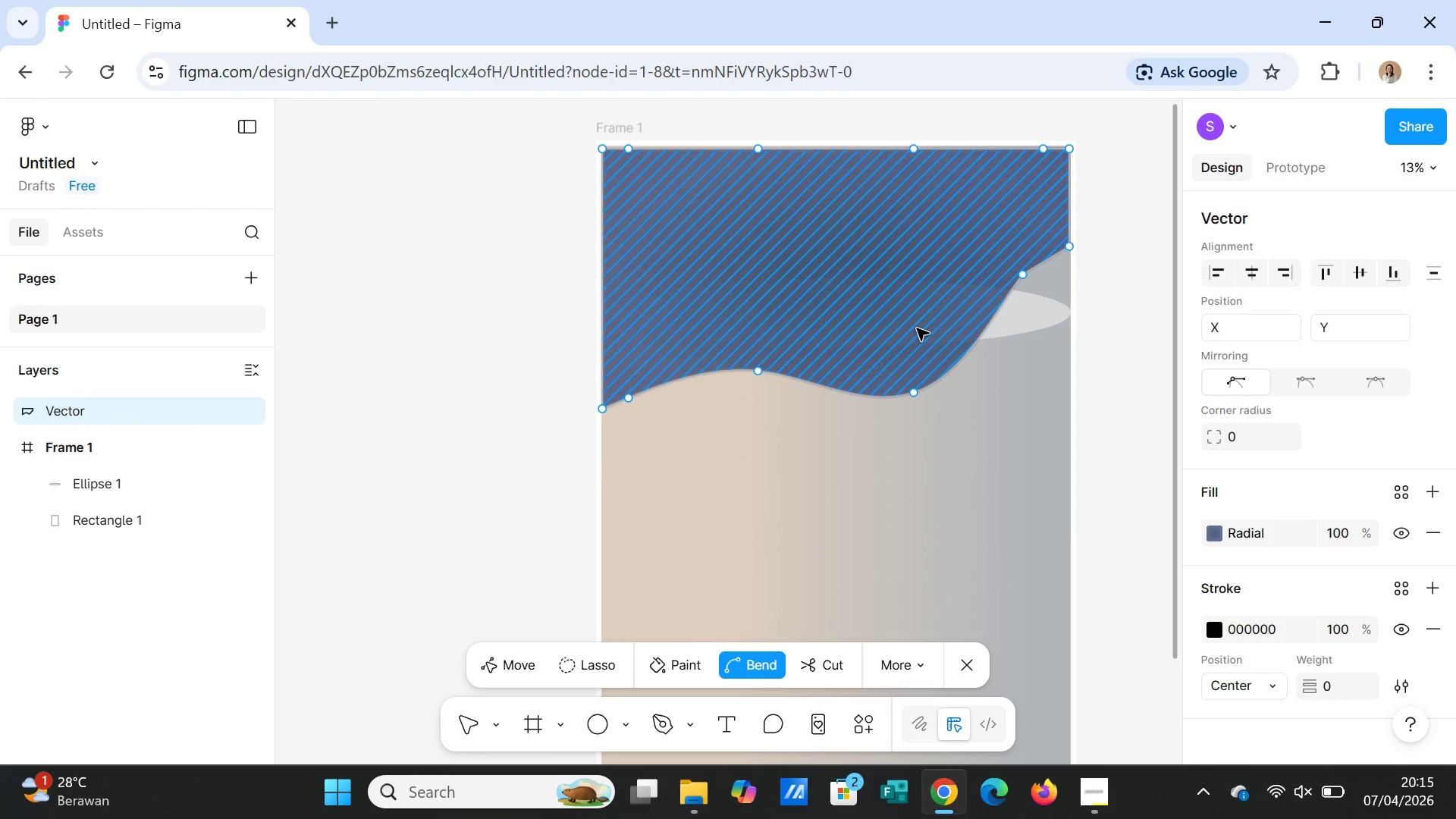 
key(Control+Z)
 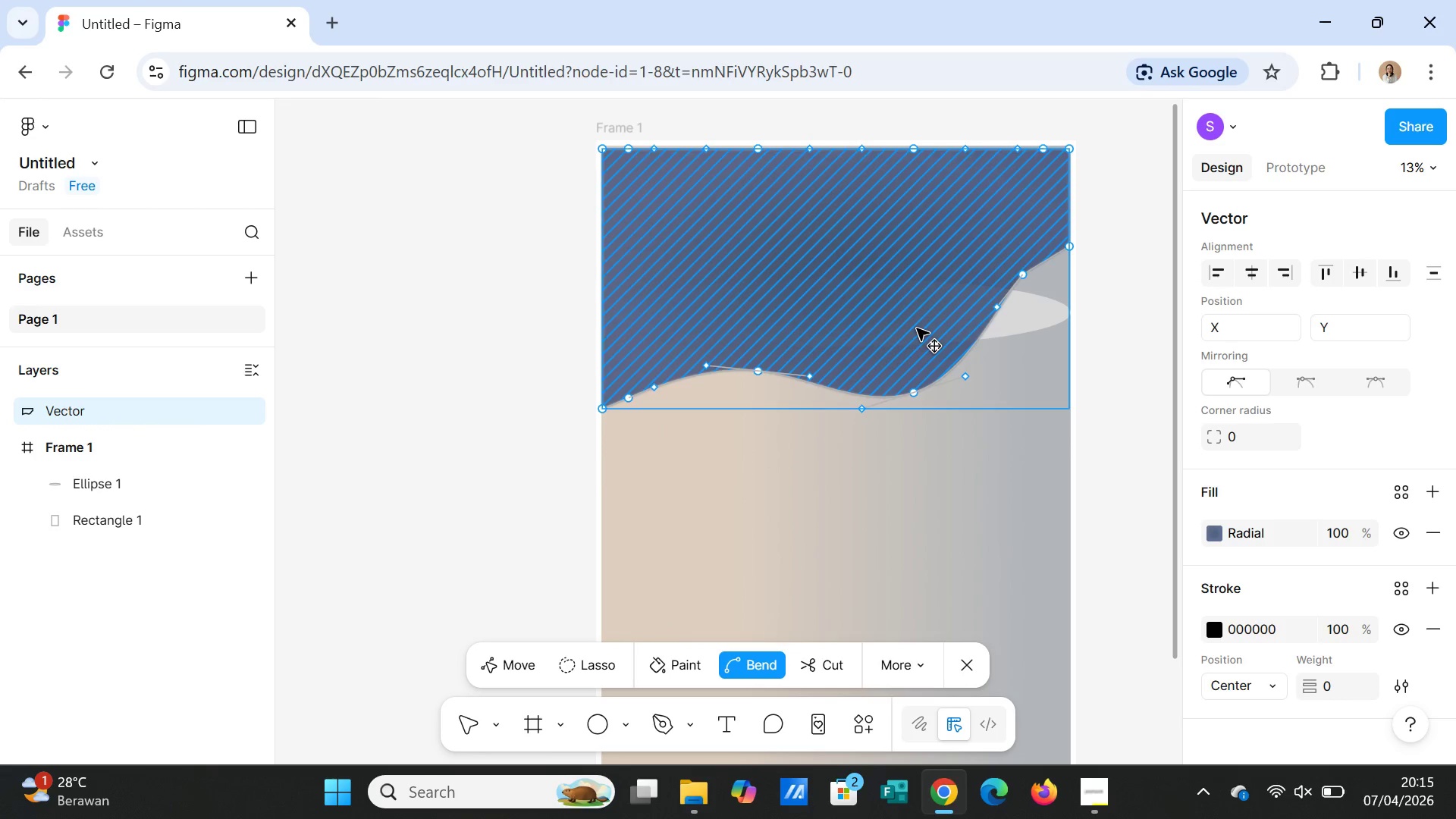 
key(Control+Z)
 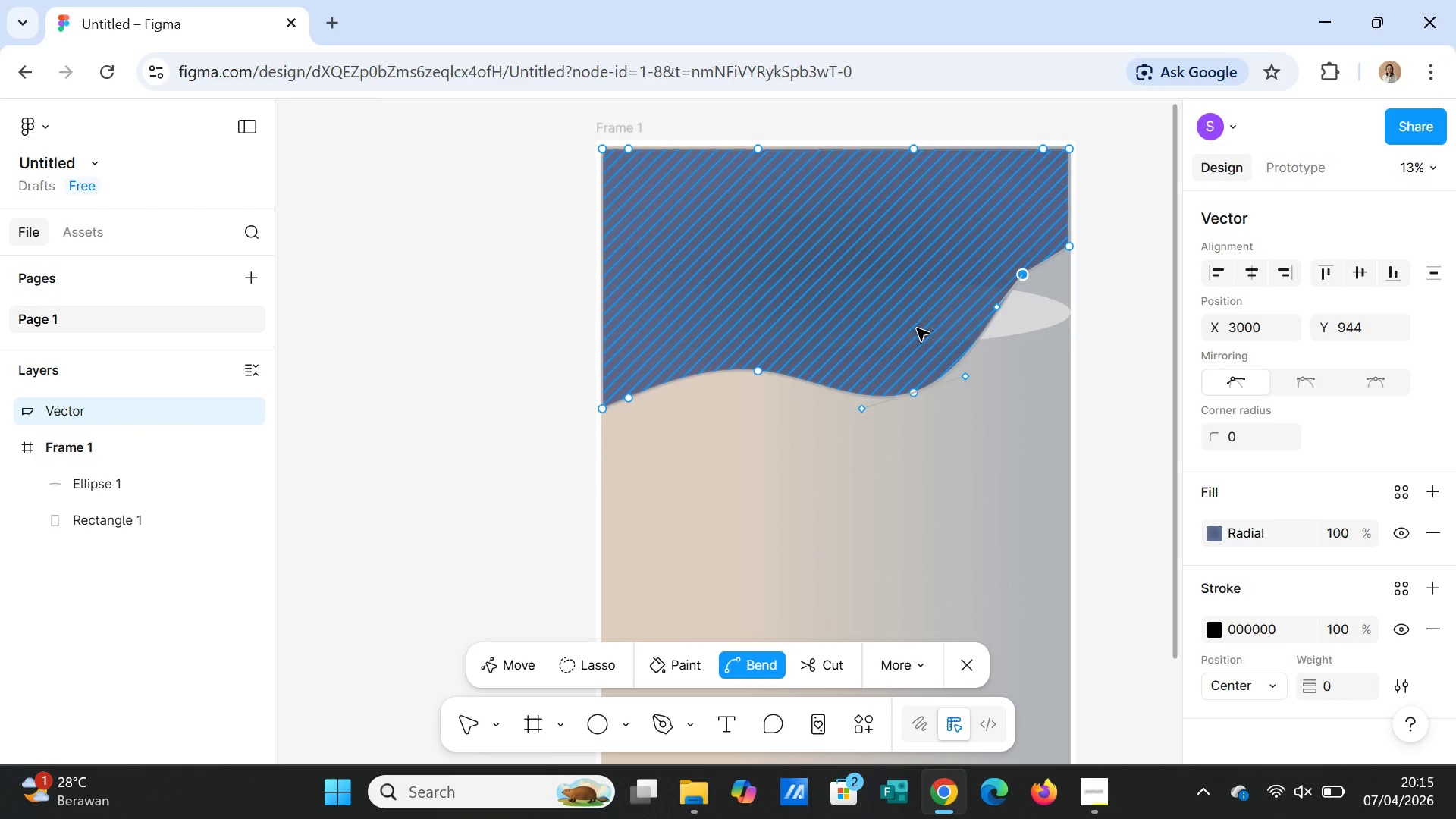 
key(Control+Z)
 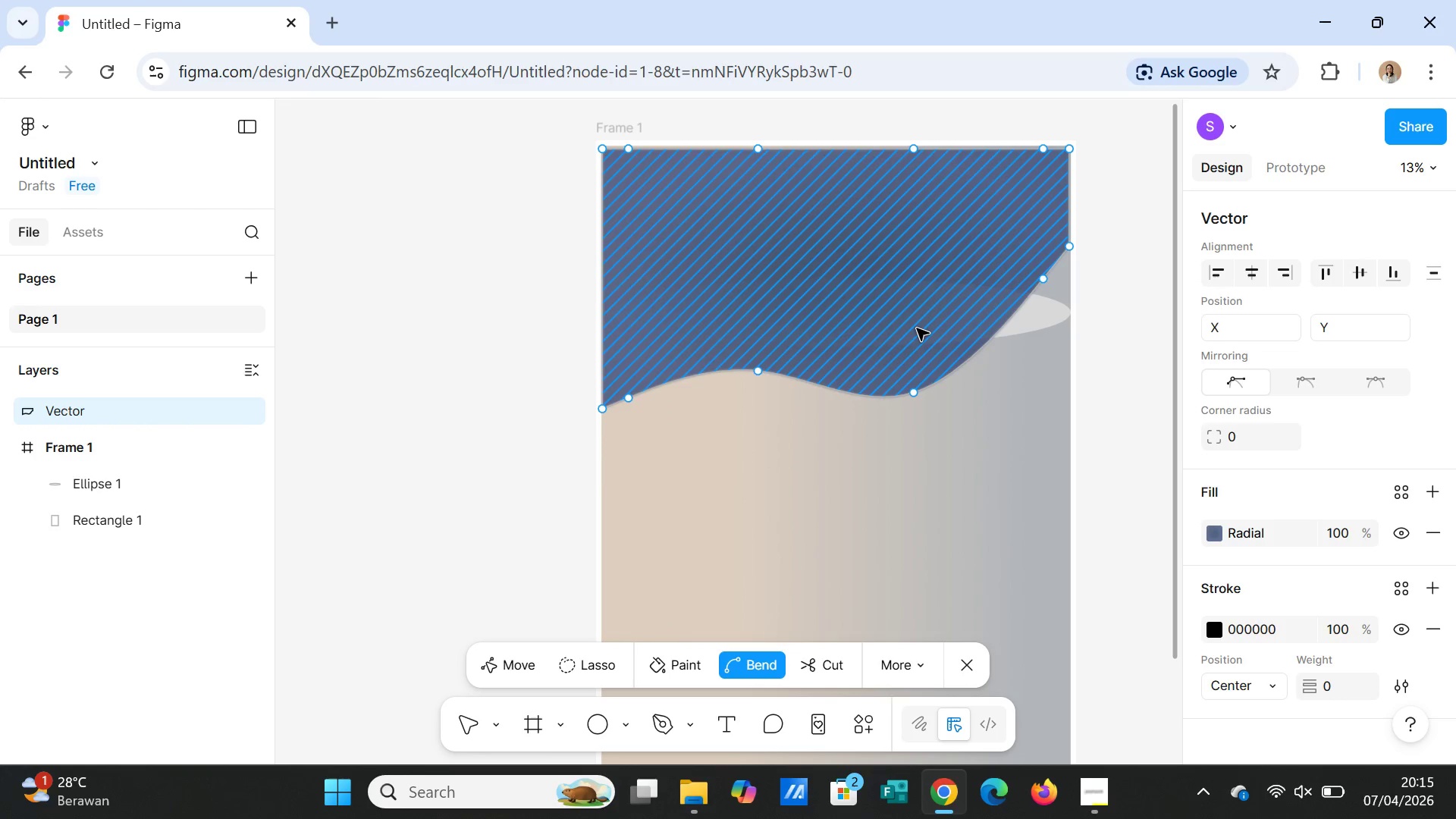 
key(Control+Z)
 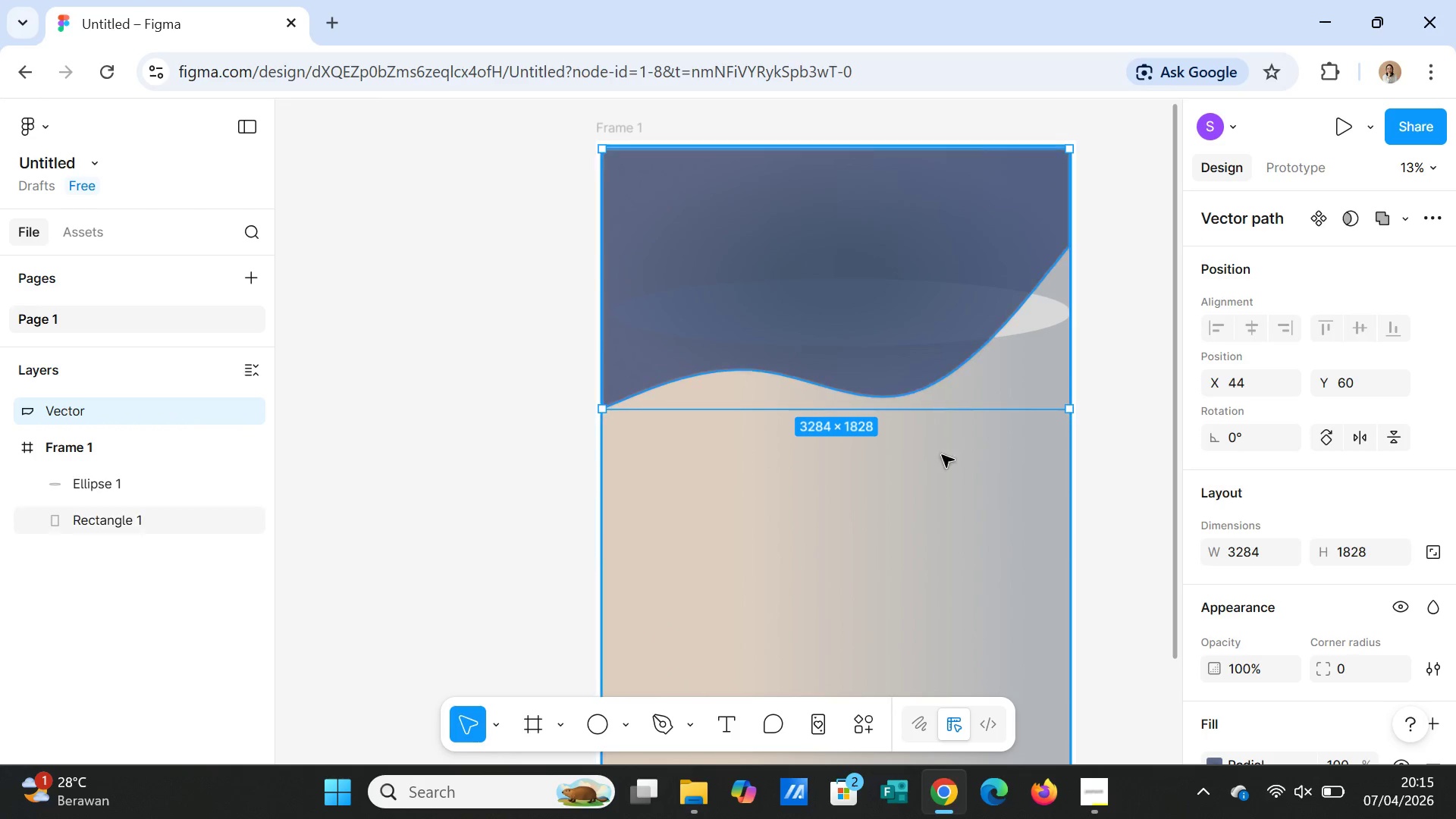 
left_click([949, 480])
 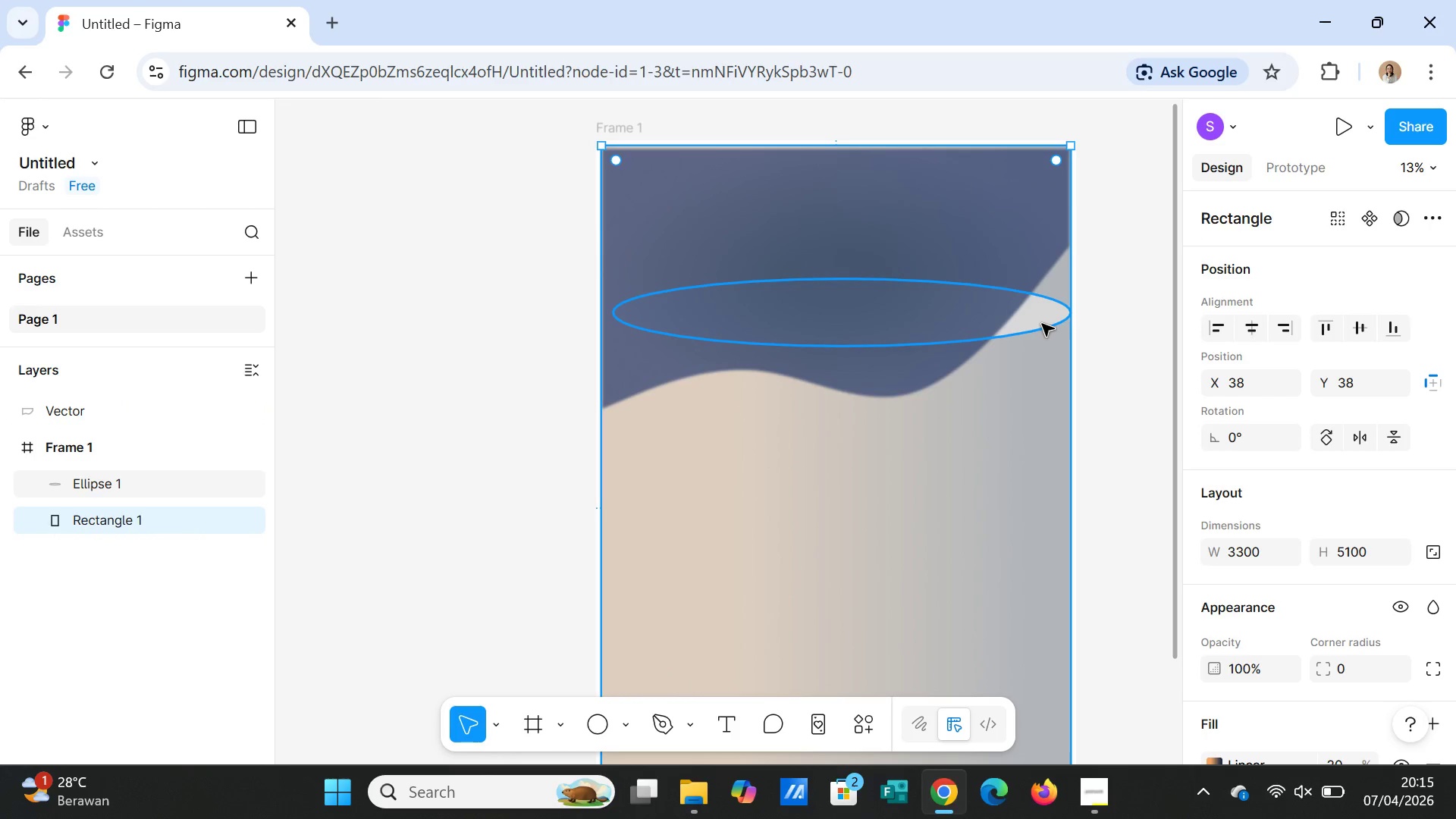 
left_click([1042, 324])
 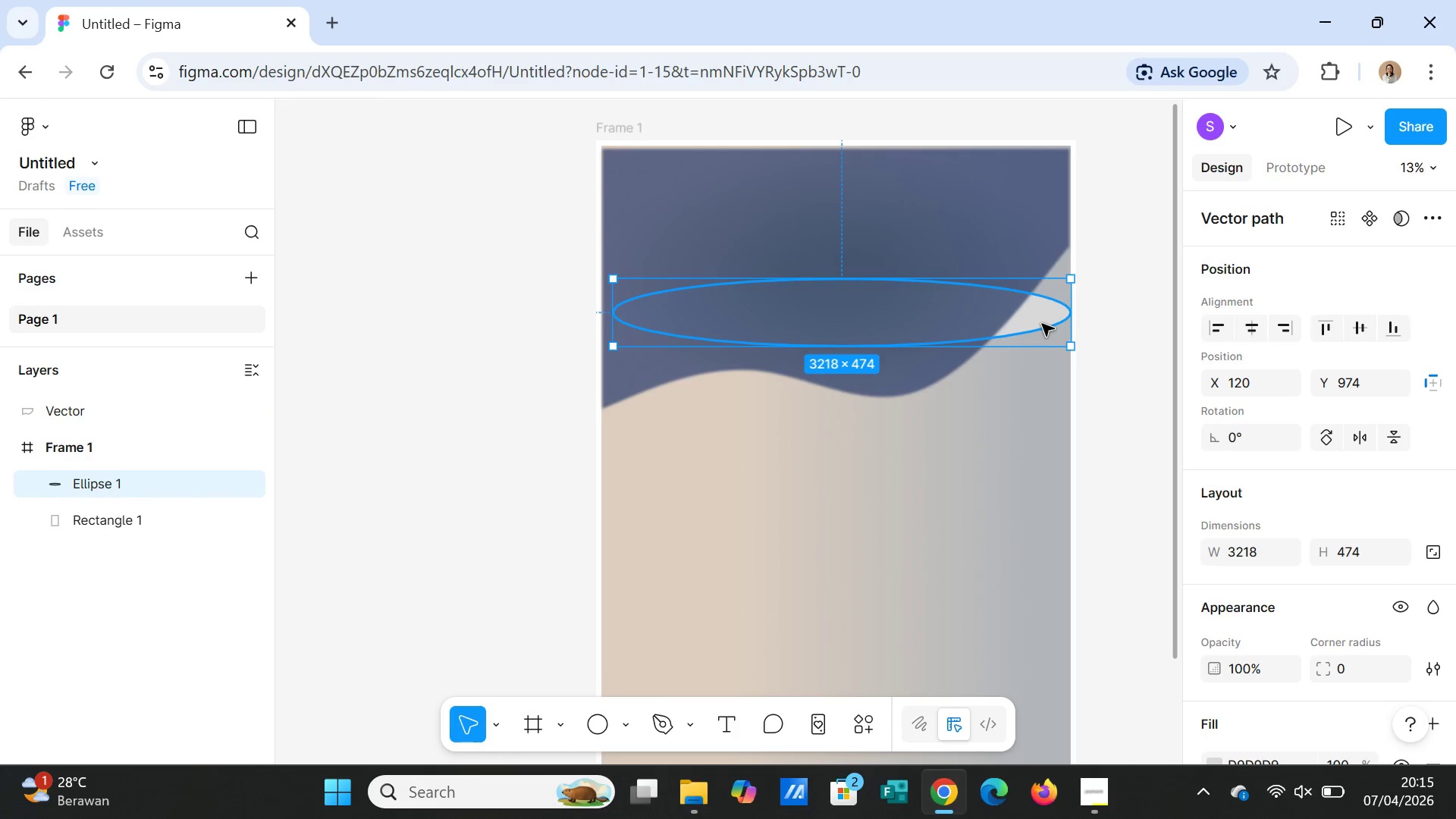 
double_click([1042, 324])
 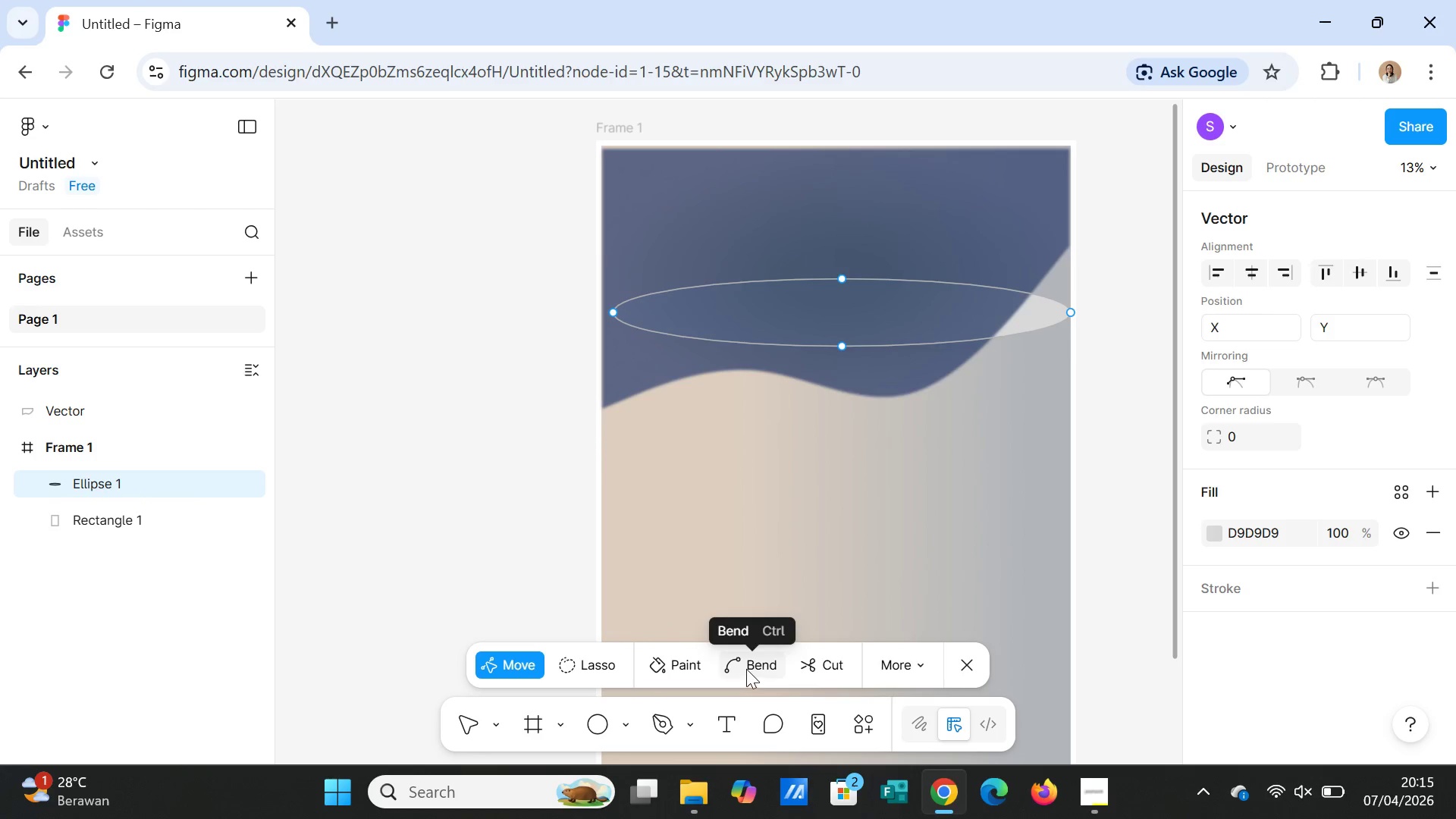 
left_click([746, 669])
 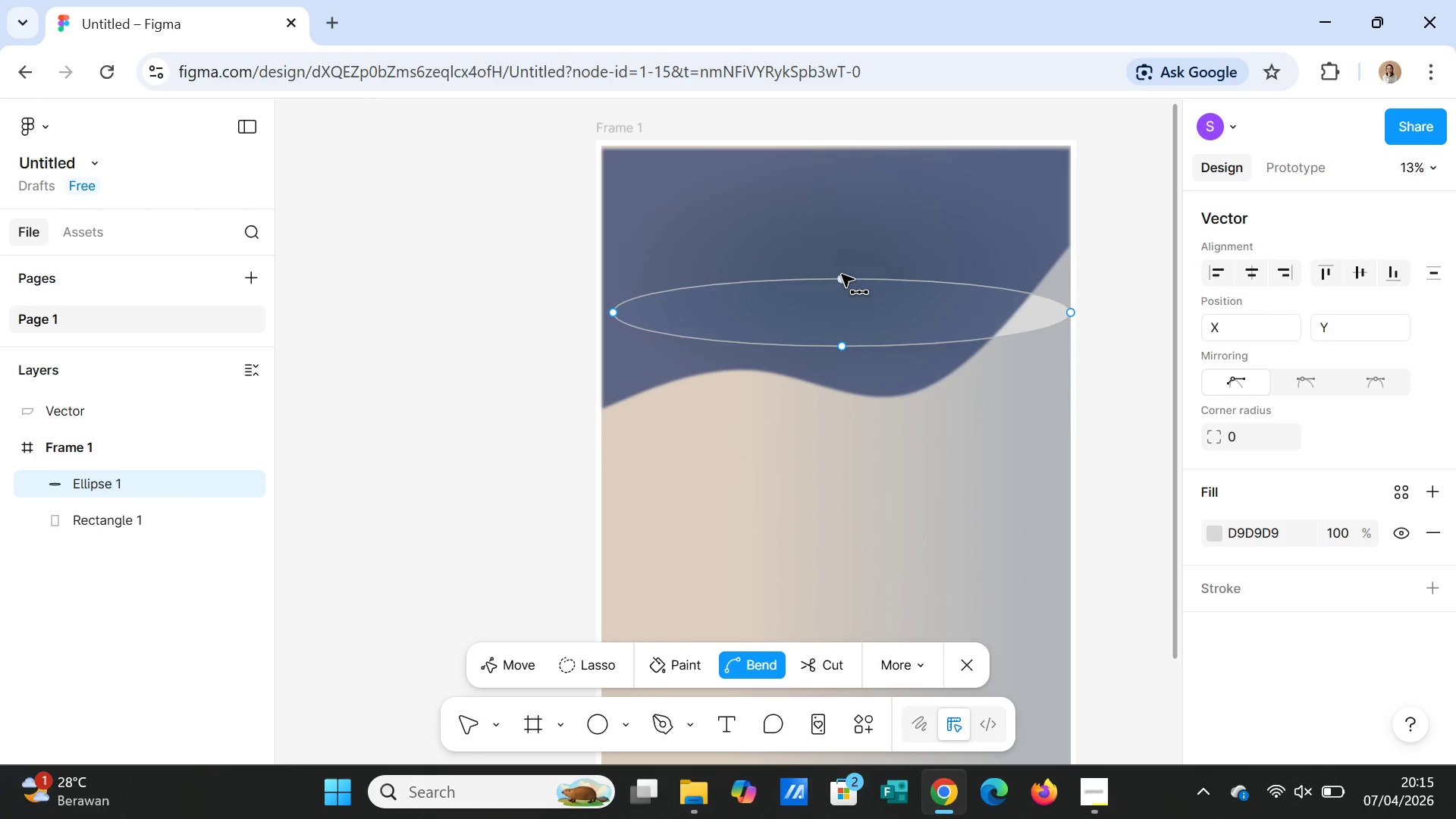 
left_click_drag(start_coordinate=[843, 281], to_coordinate=[888, 324])
 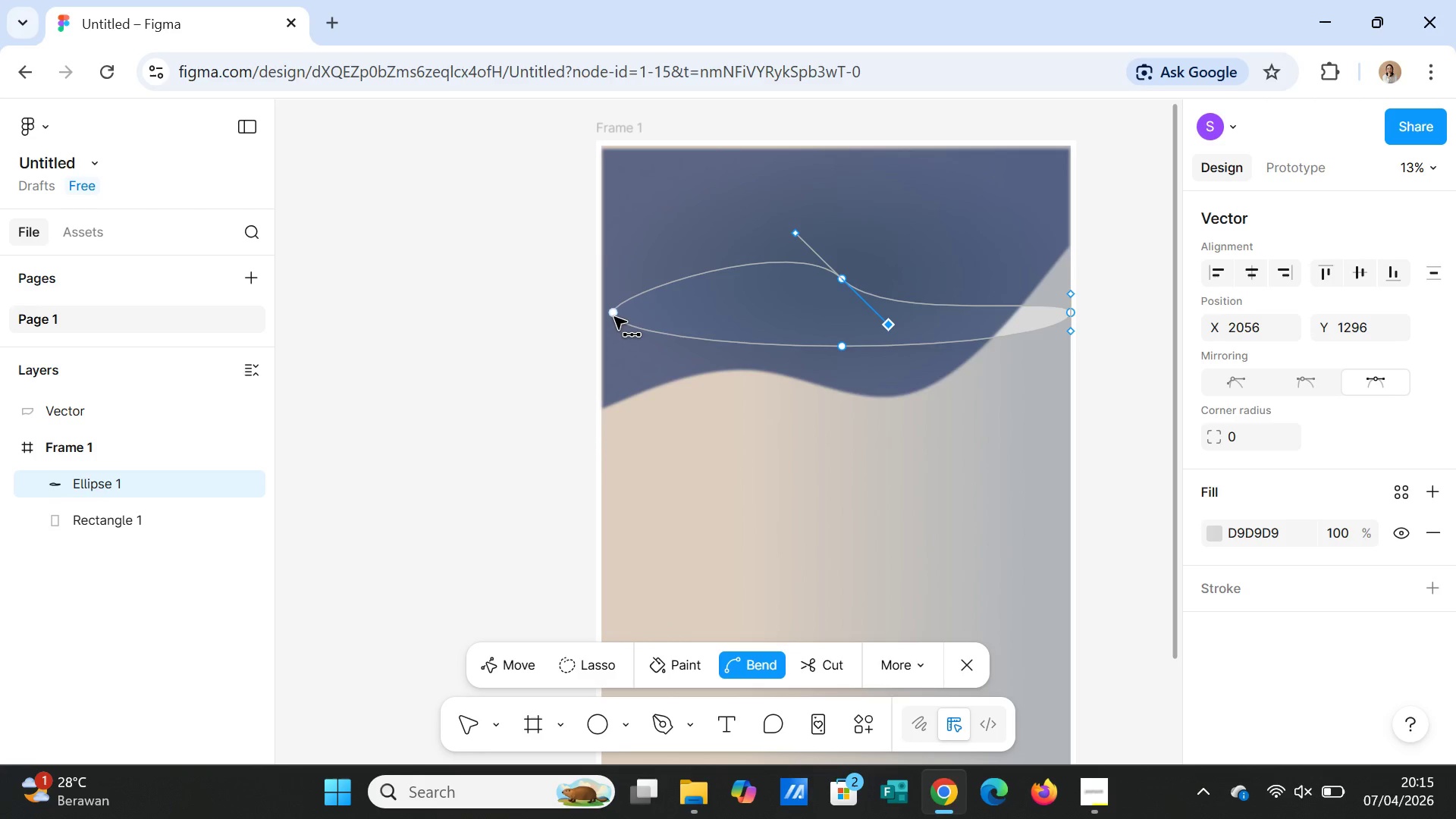 
left_click_drag(start_coordinate=[612, 316], to_coordinate=[636, 302])
 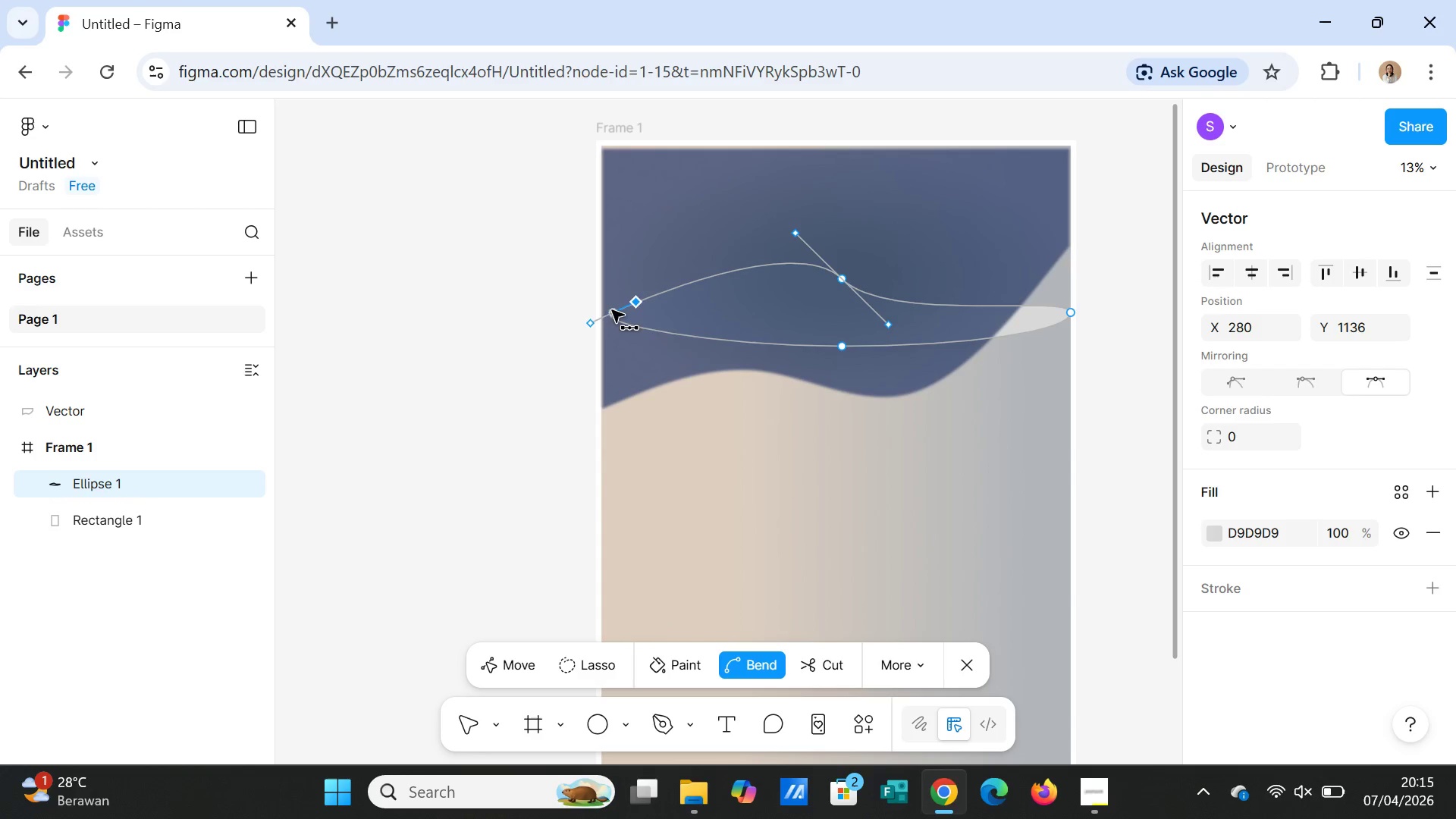 
left_click_drag(start_coordinate=[612, 311], to_coordinate=[621, 315])
 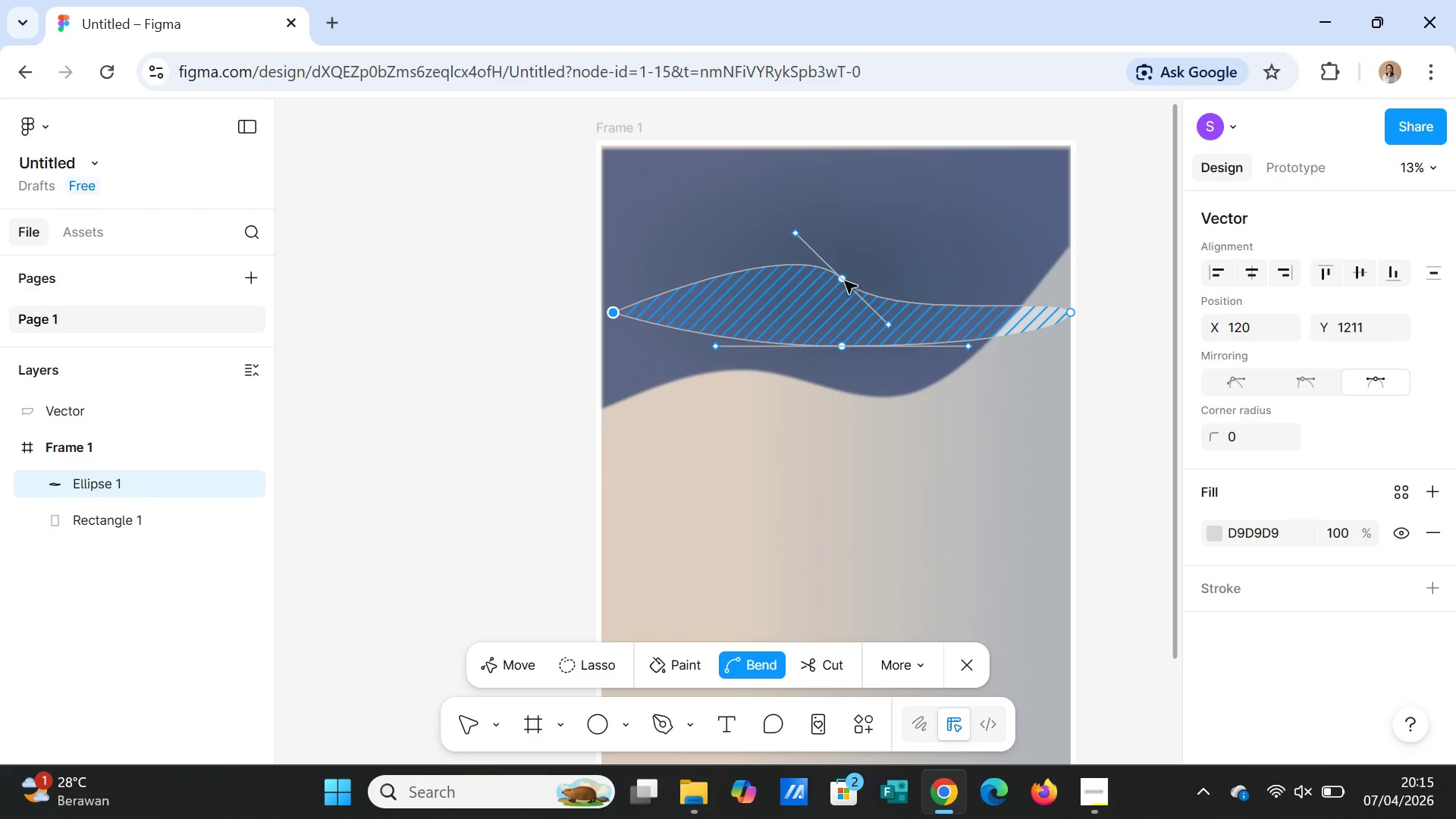 
left_click_drag(start_coordinate=[845, 277], to_coordinate=[897, 322])
 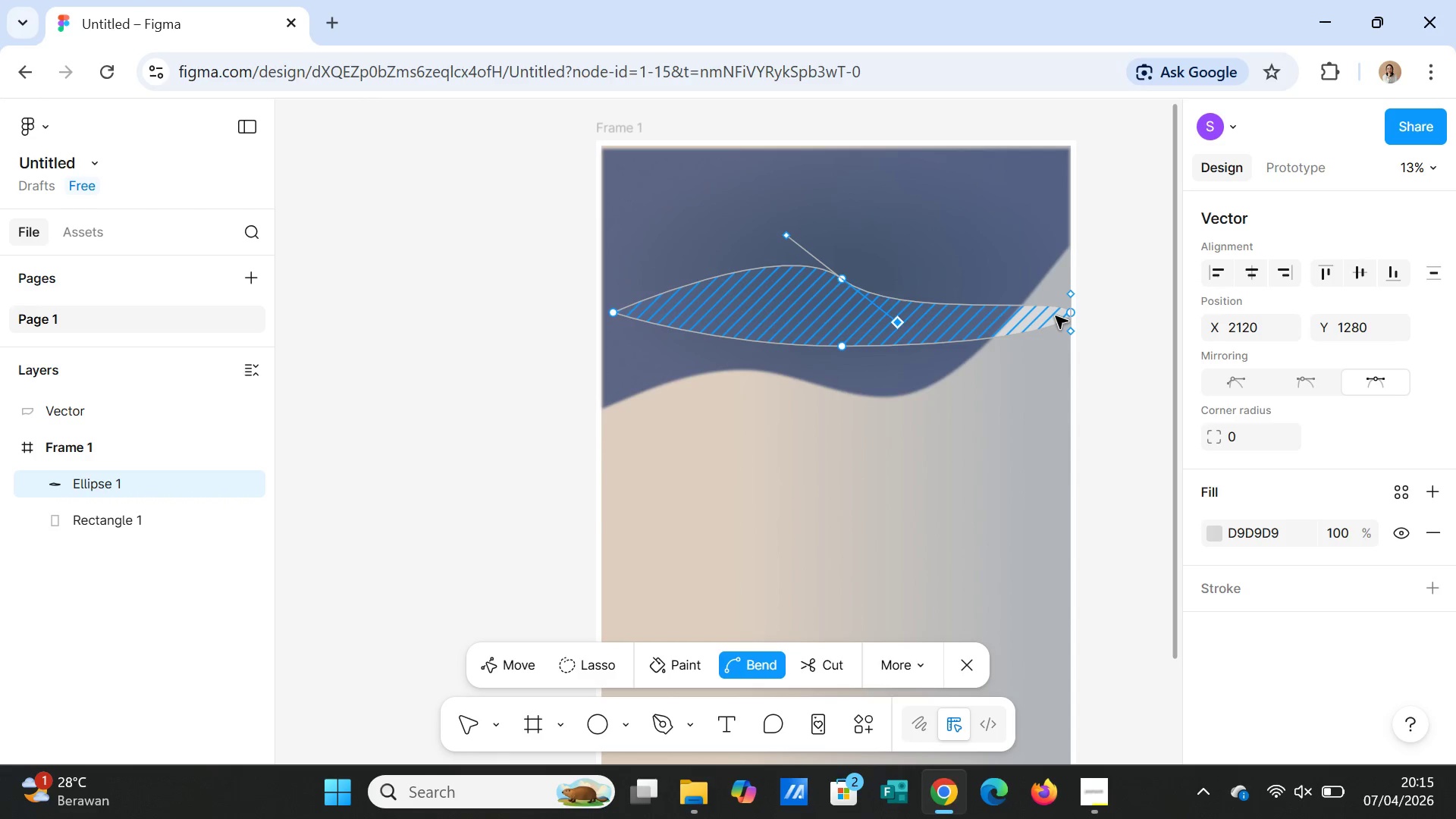 
left_click_drag(start_coordinate=[1053, 316], to_coordinate=[1056, 276])
 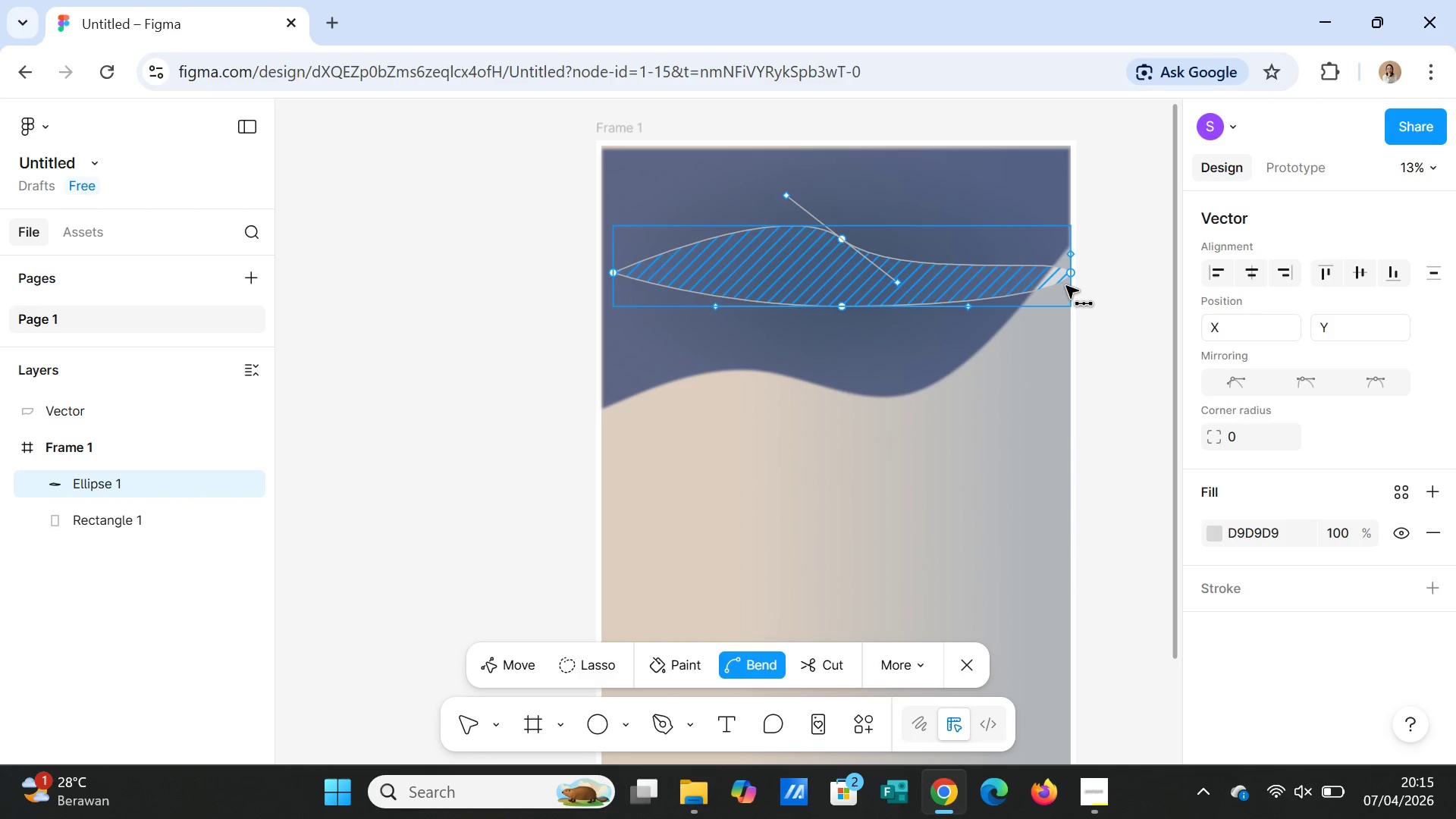 
left_click_drag(start_coordinate=[1066, 286], to_coordinate=[1066, 381])
 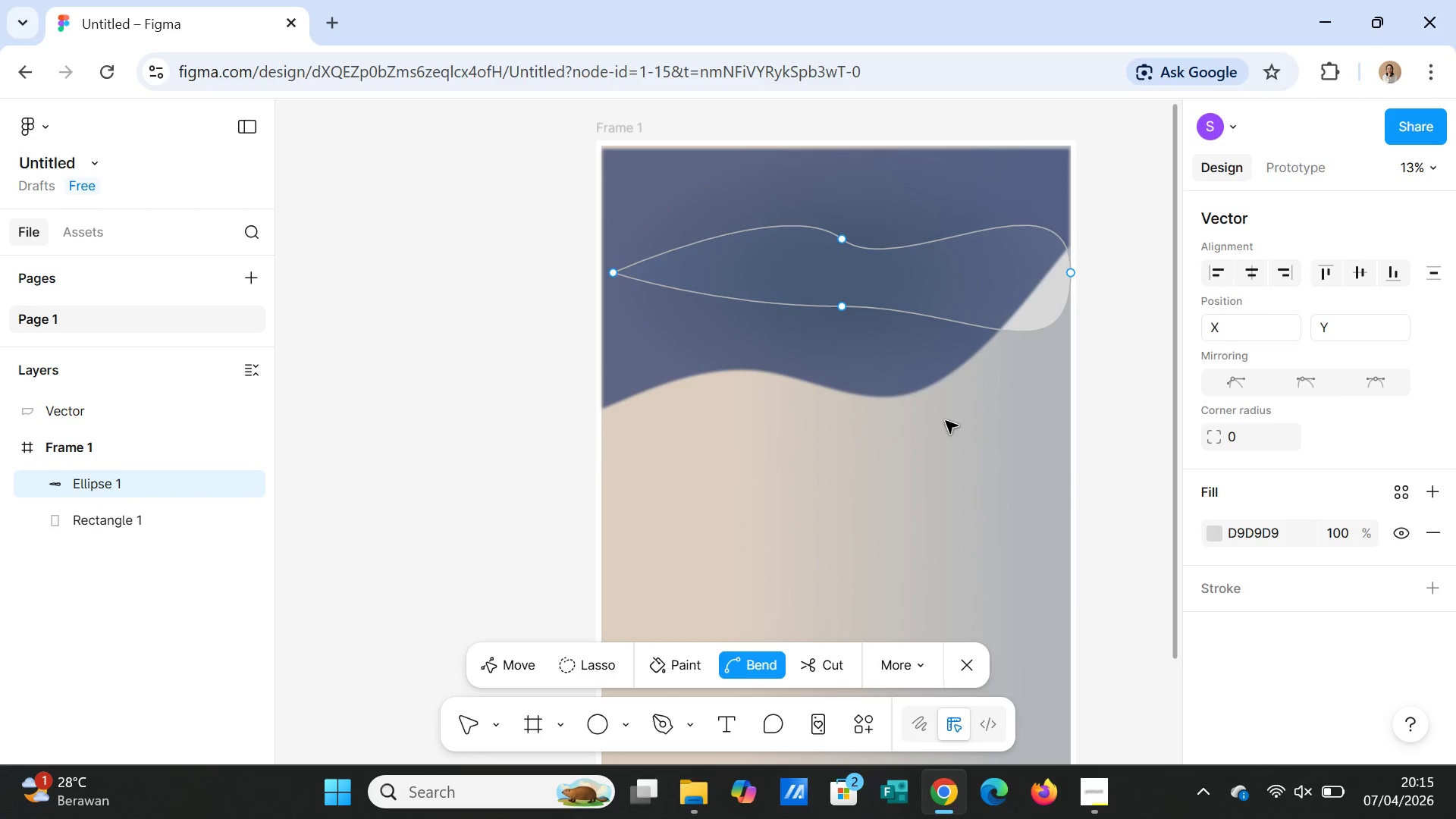 
left_click([946, 421])
 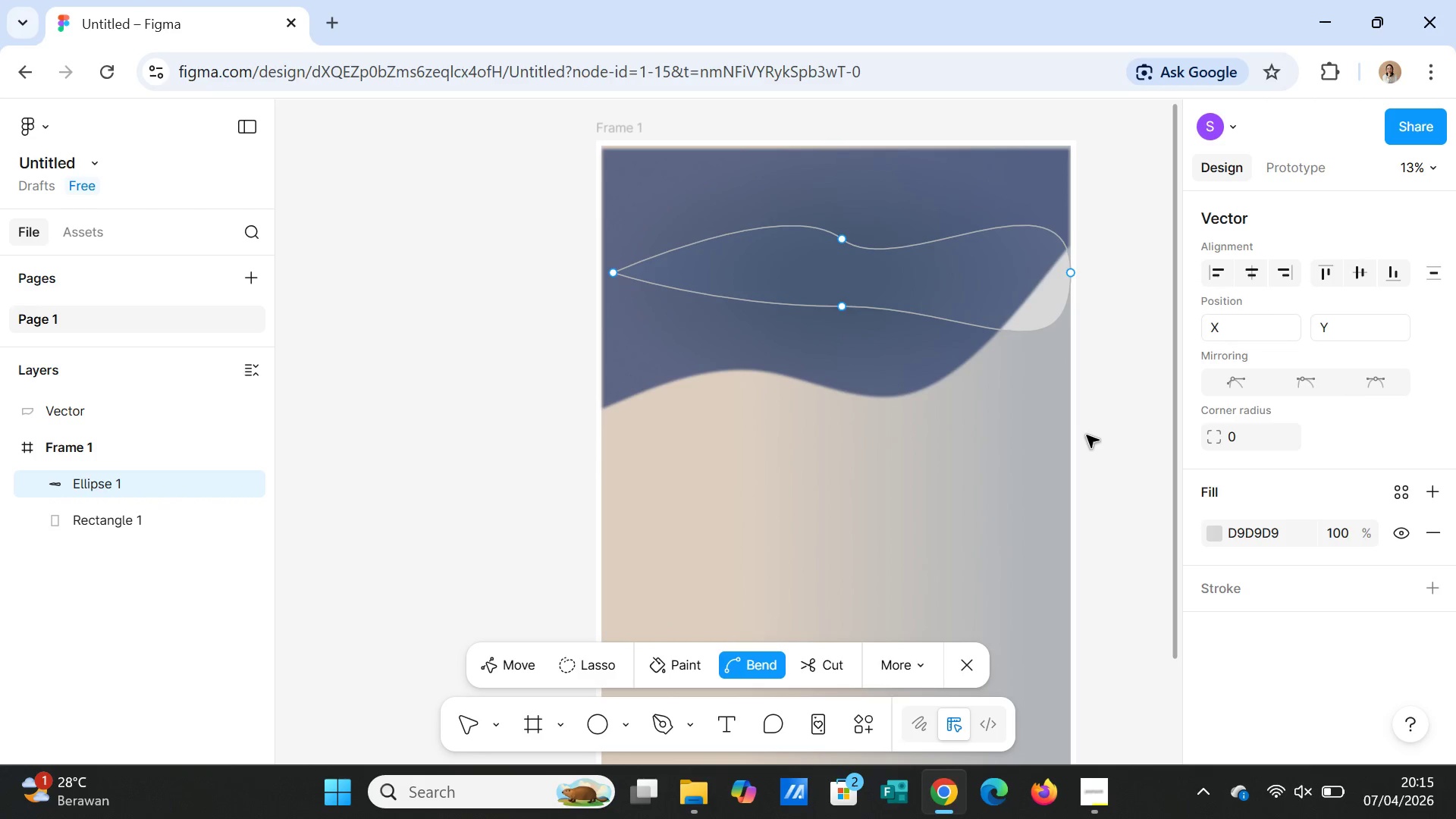 
left_click([1102, 451])
 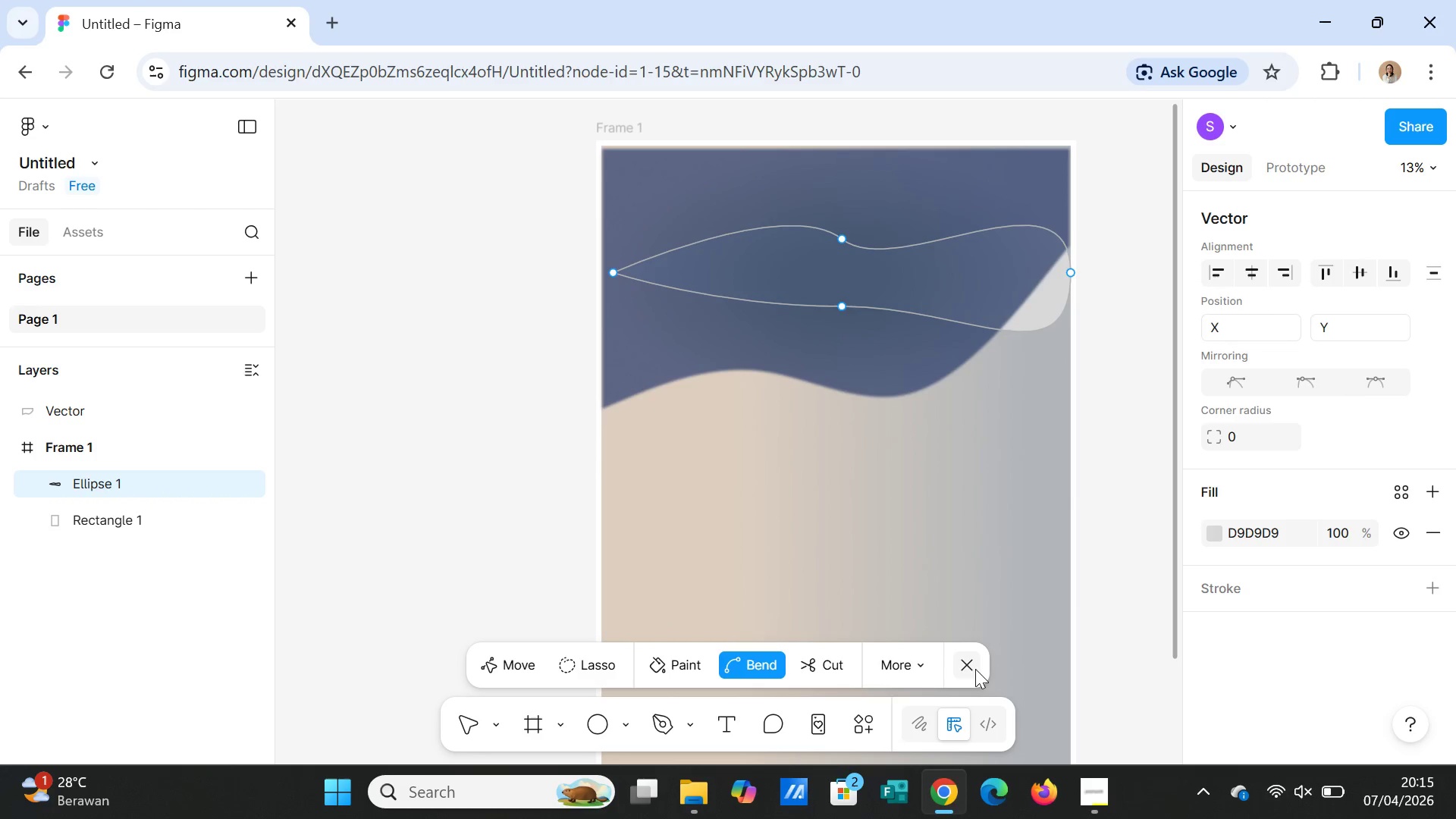 
left_click([975, 669])
 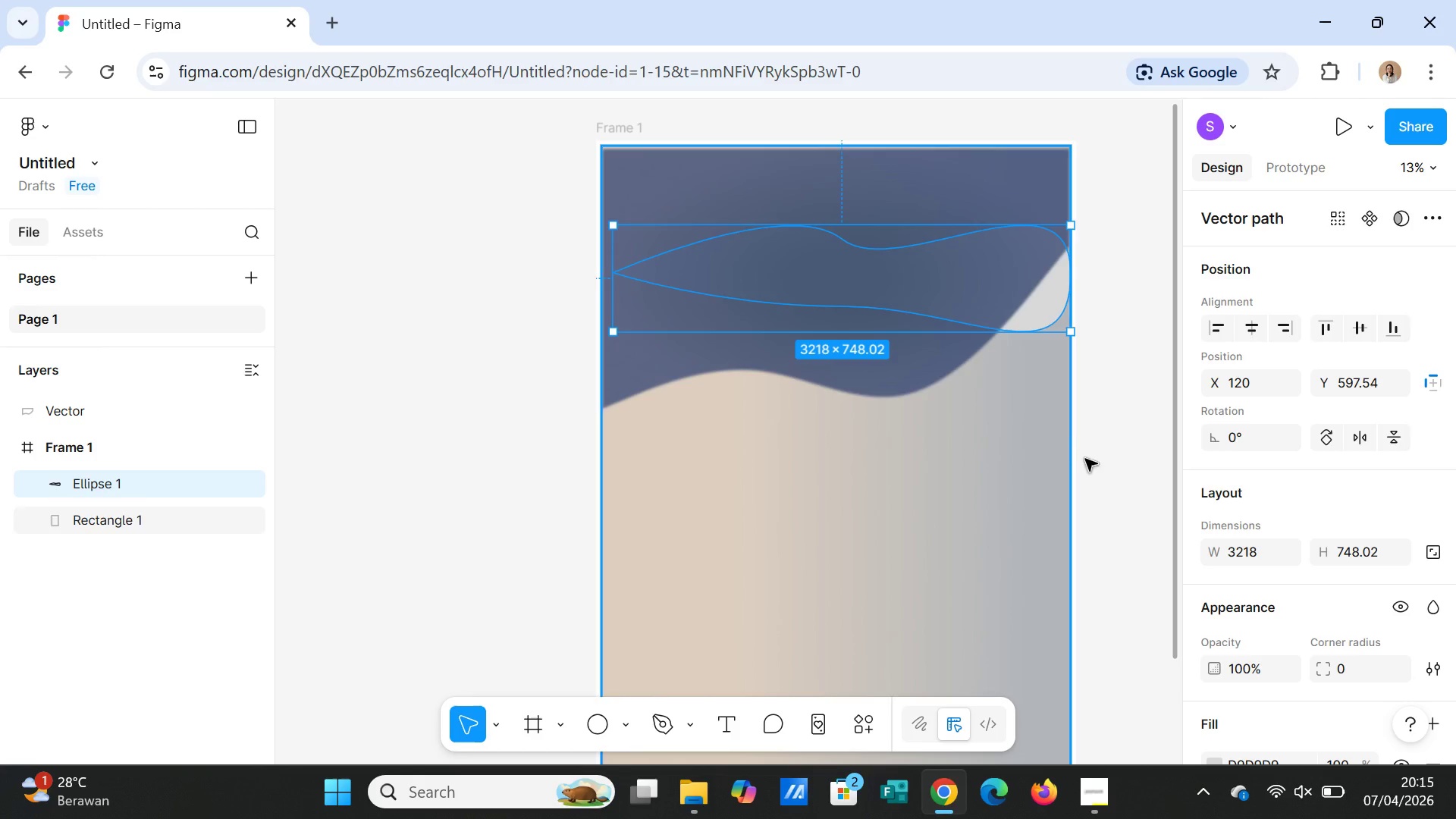 
left_click([1116, 466])
 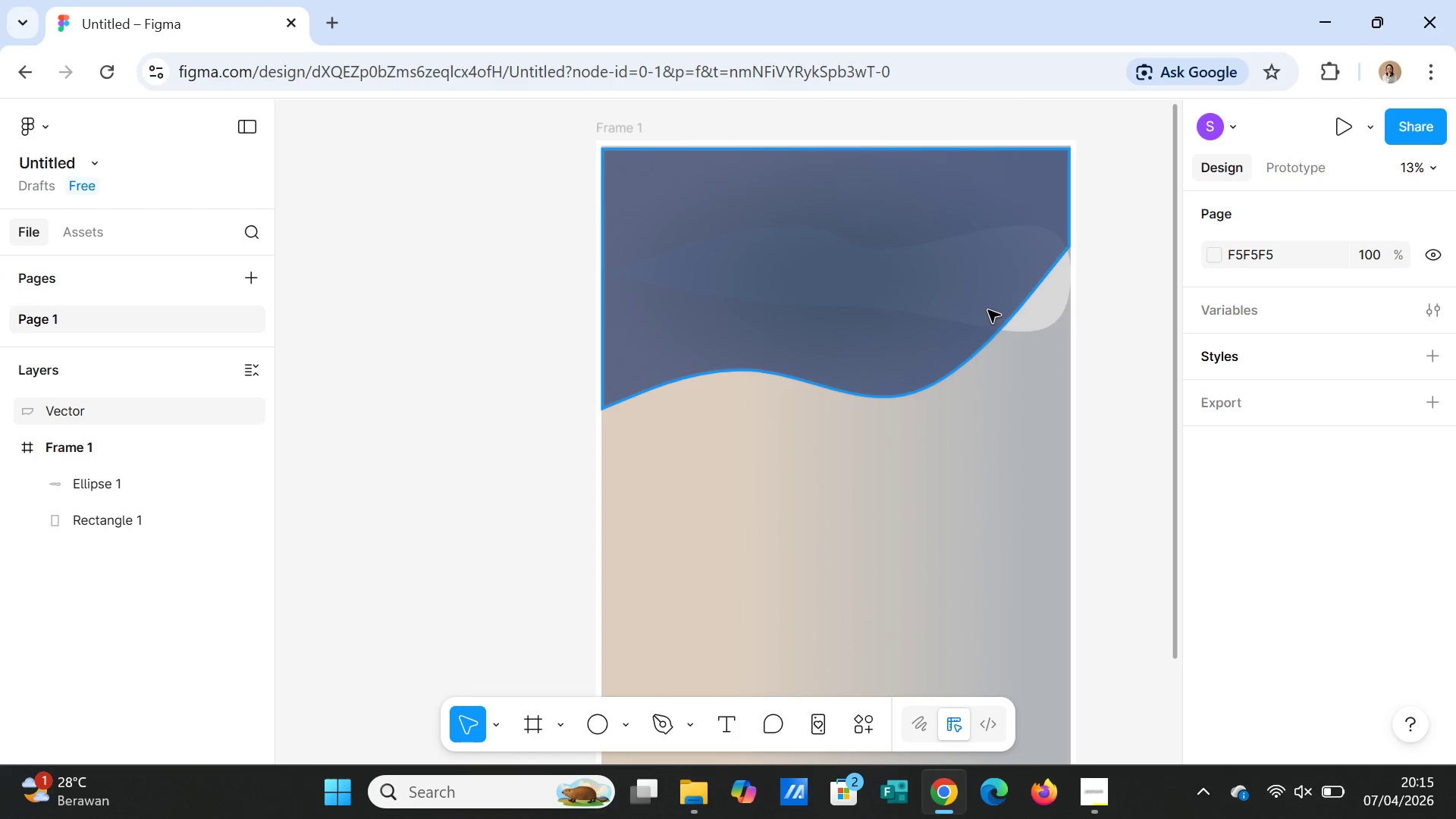 
left_click([988, 310])
 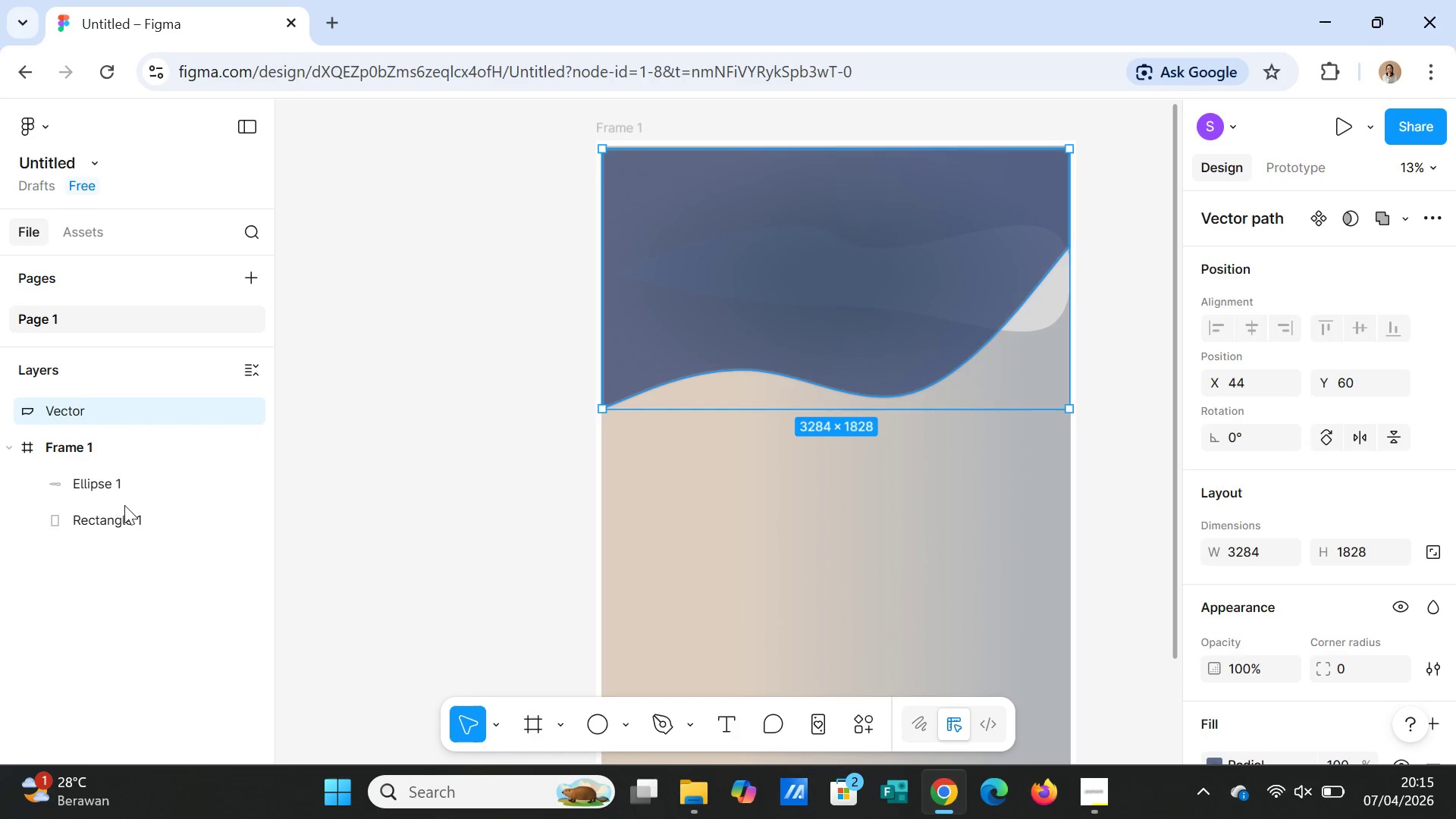 
left_click([104, 479])
 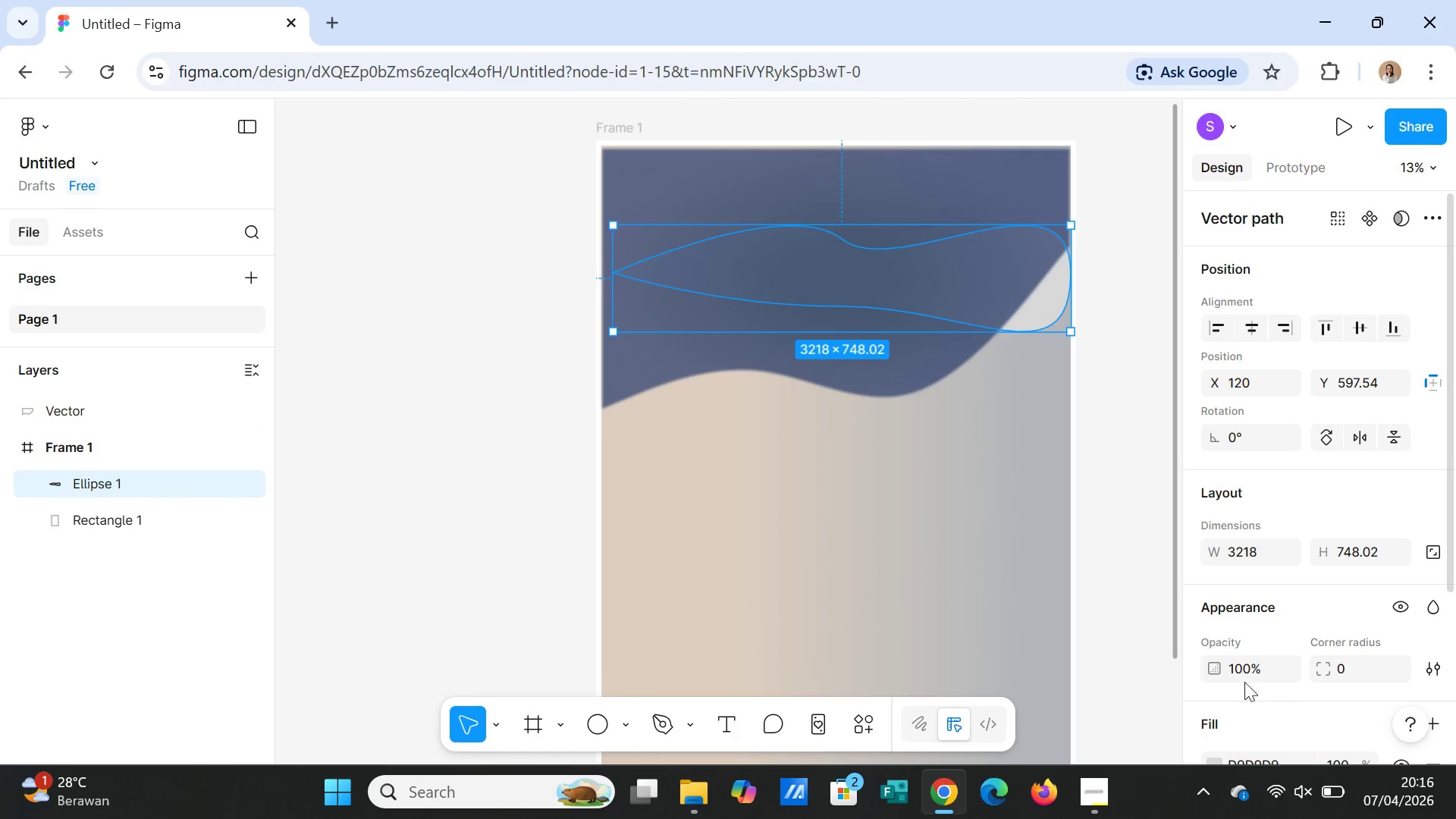 
scroll: coordinate [1276, 626], scroll_direction: down, amount: 2.0
 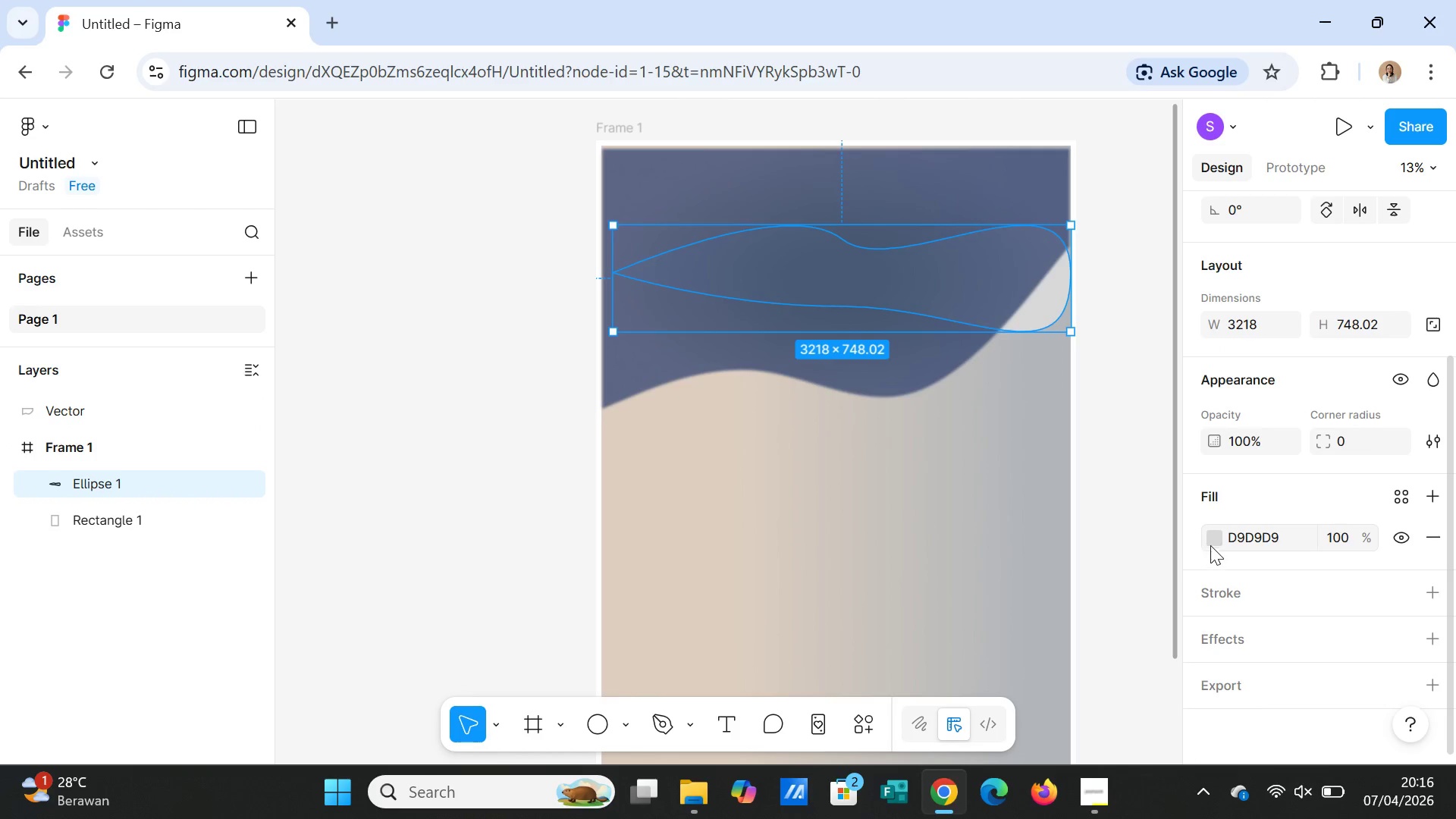 
left_click([1225, 540])
 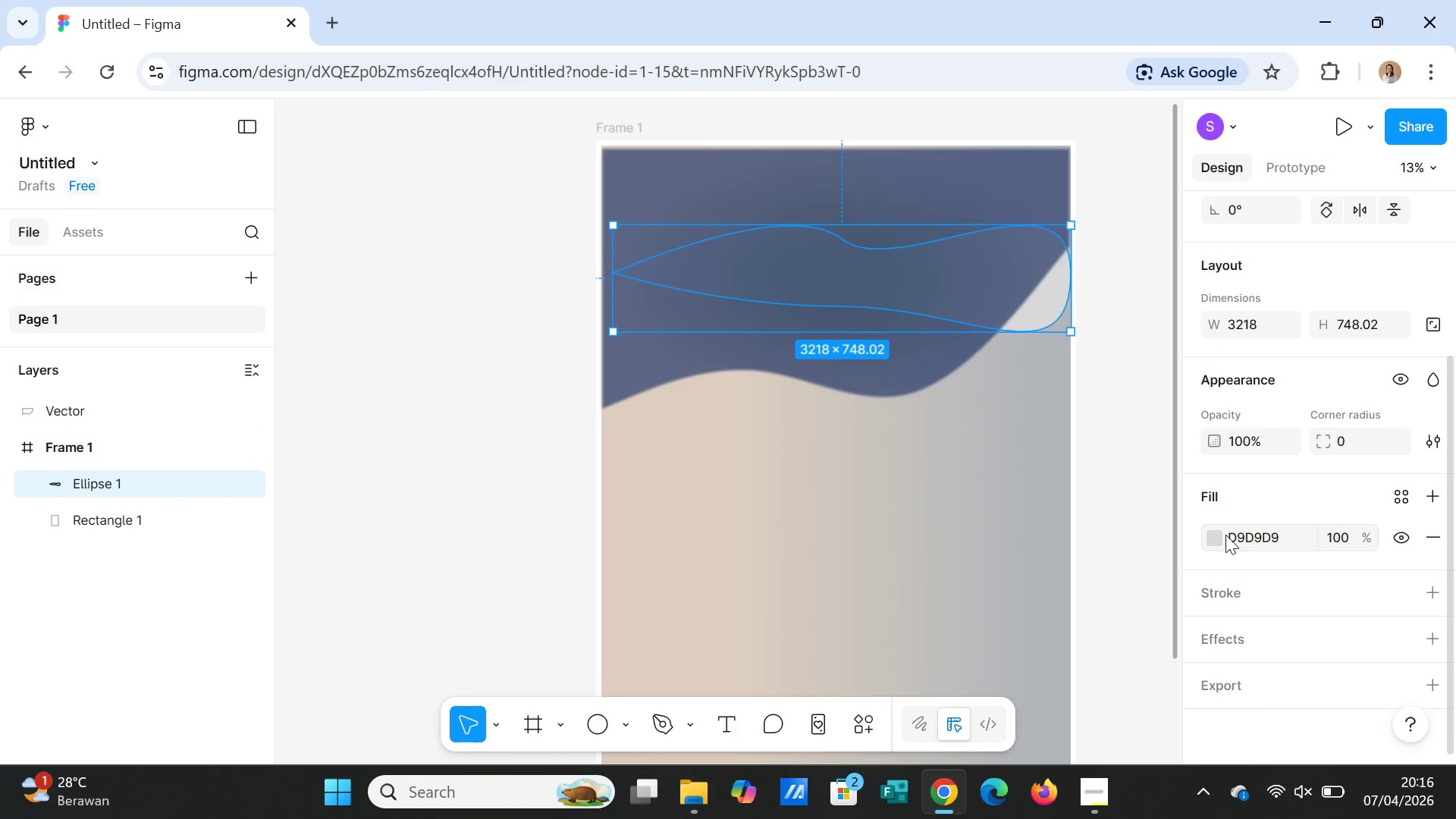 
left_click([1260, 538])
 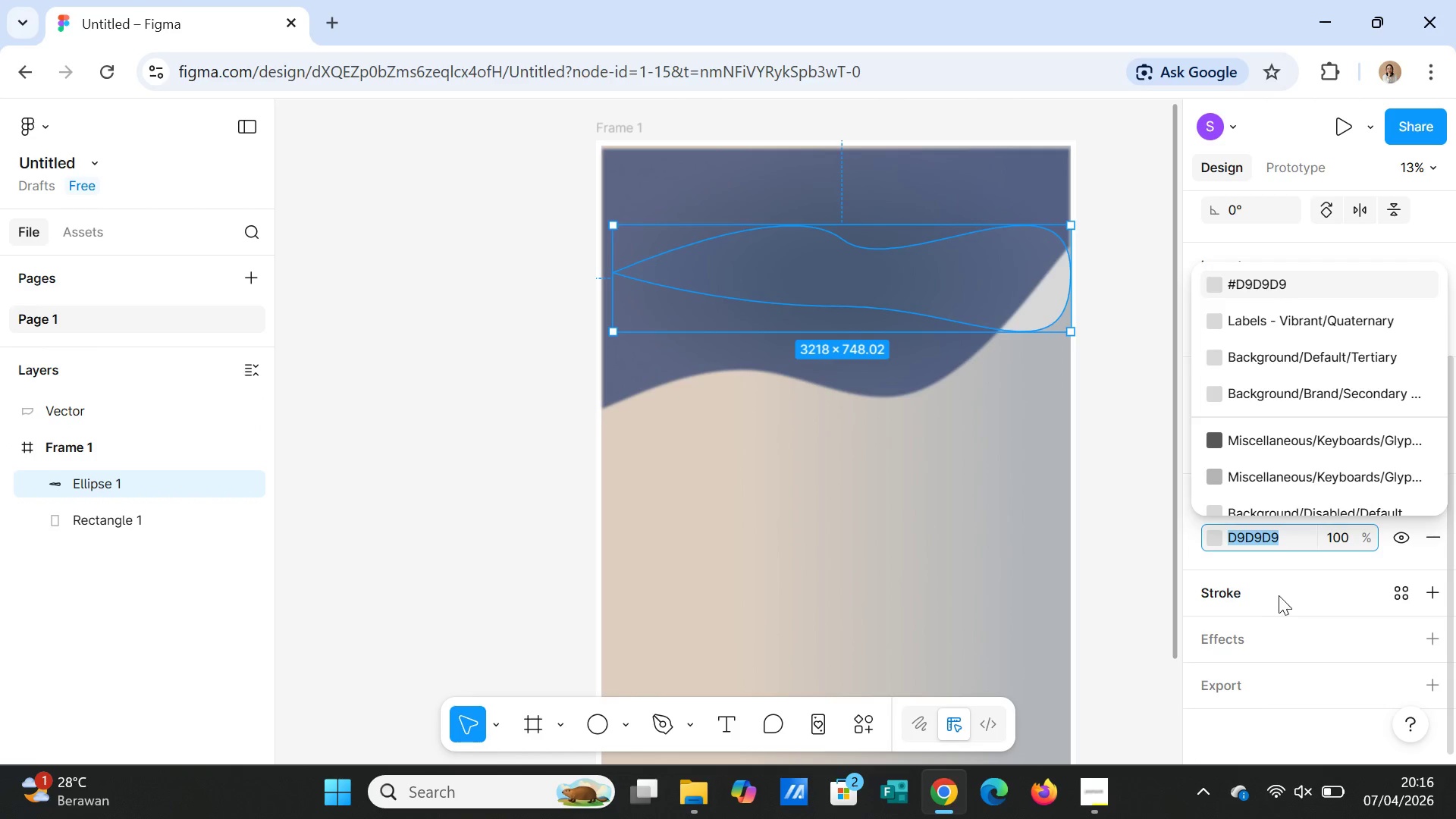 
left_click([1285, 570])
 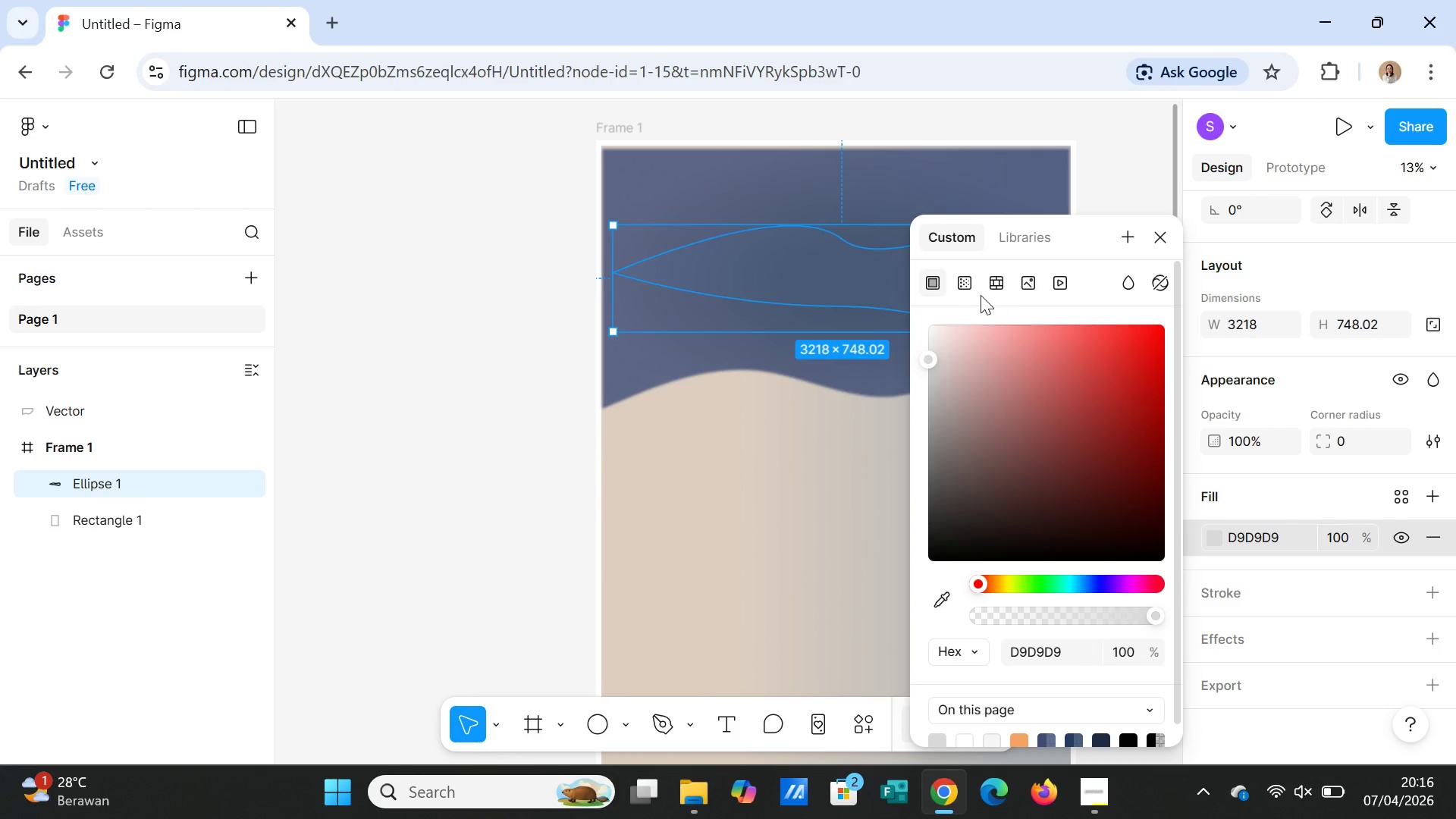 
left_click([968, 279])
 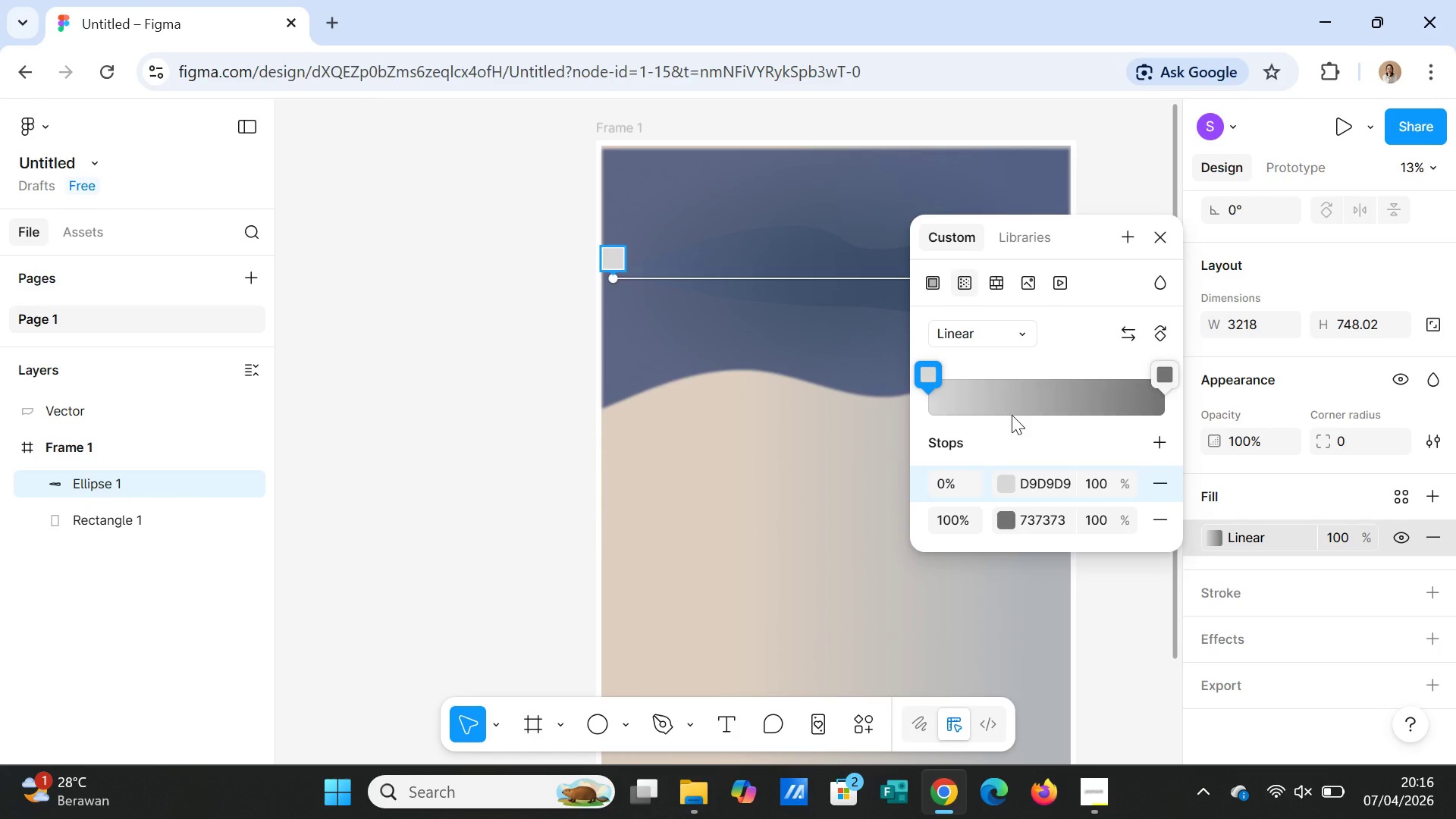 
wait(9.02)
 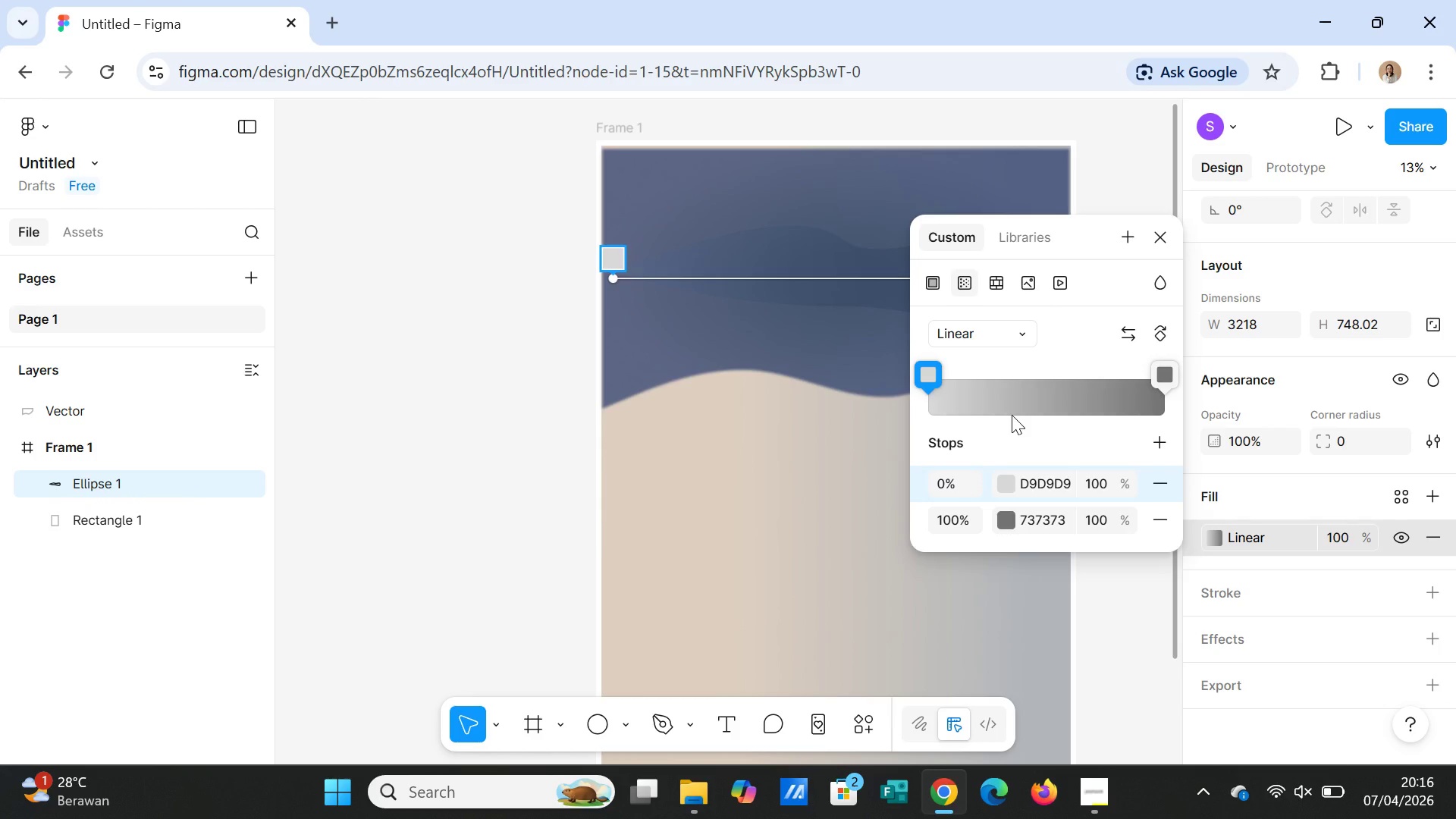 
left_click_drag(start_coordinate=[915, 375], to_coordinate=[991, 375])
 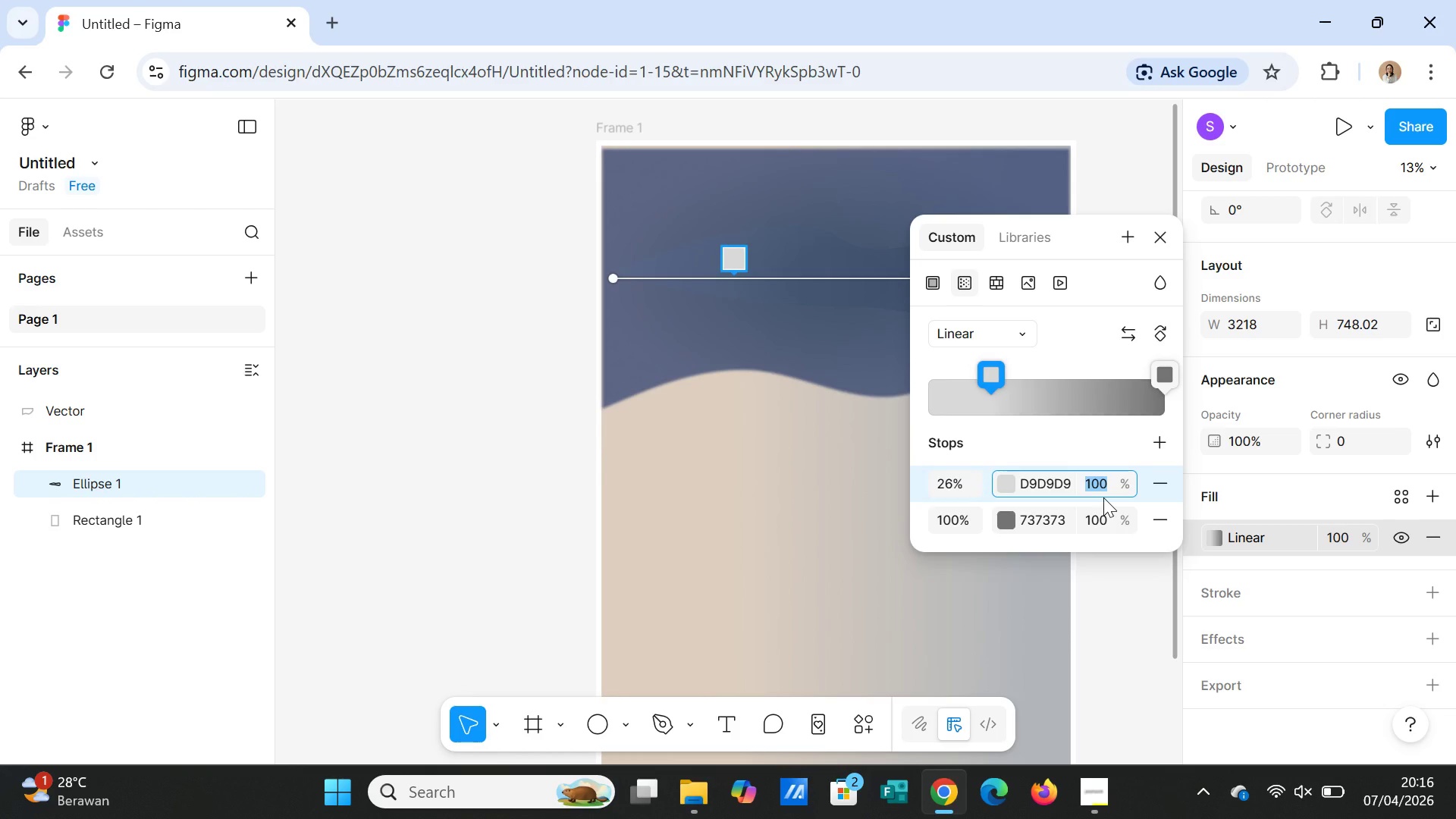 
type(50)
 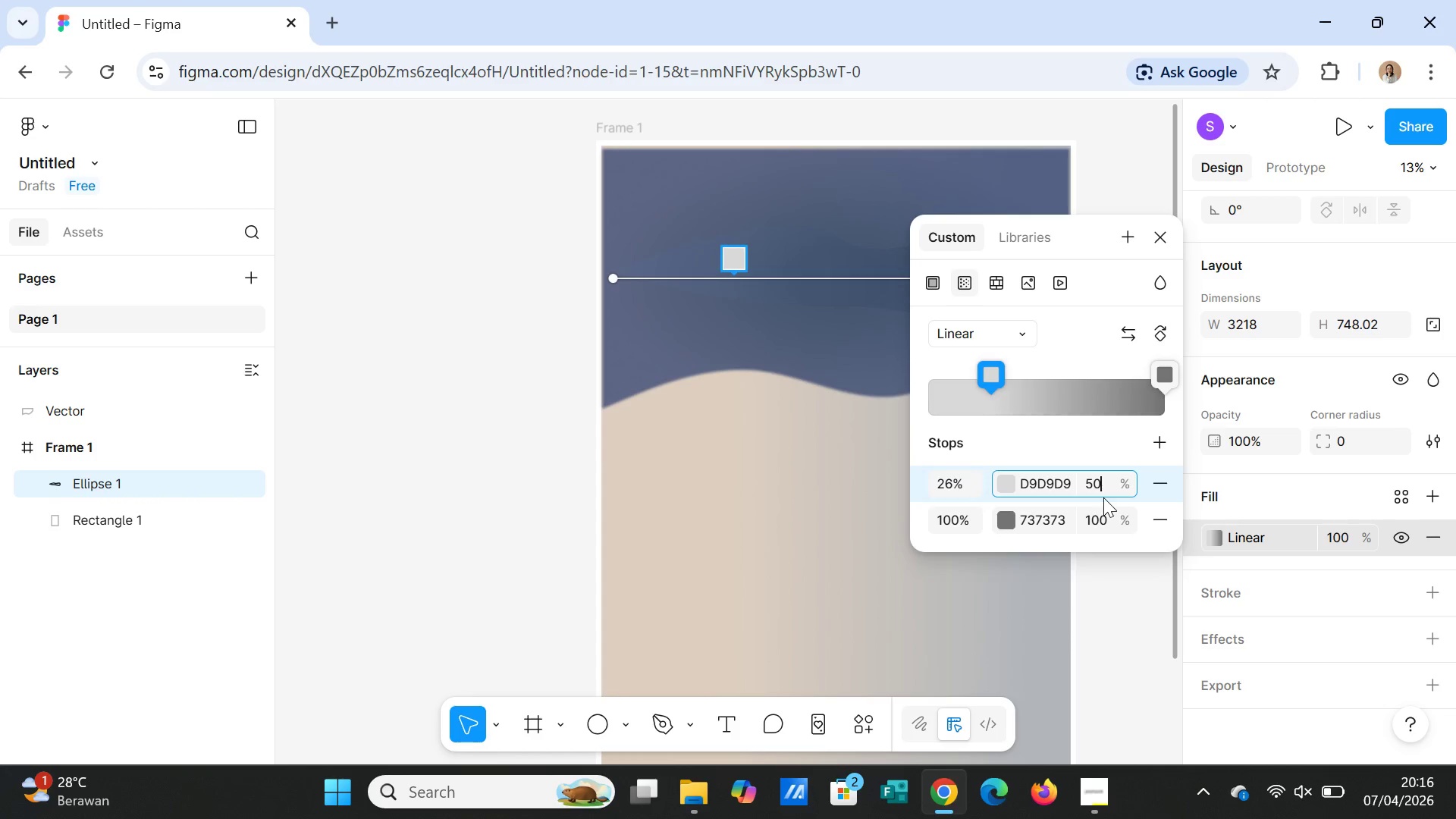 
key(Enter)
 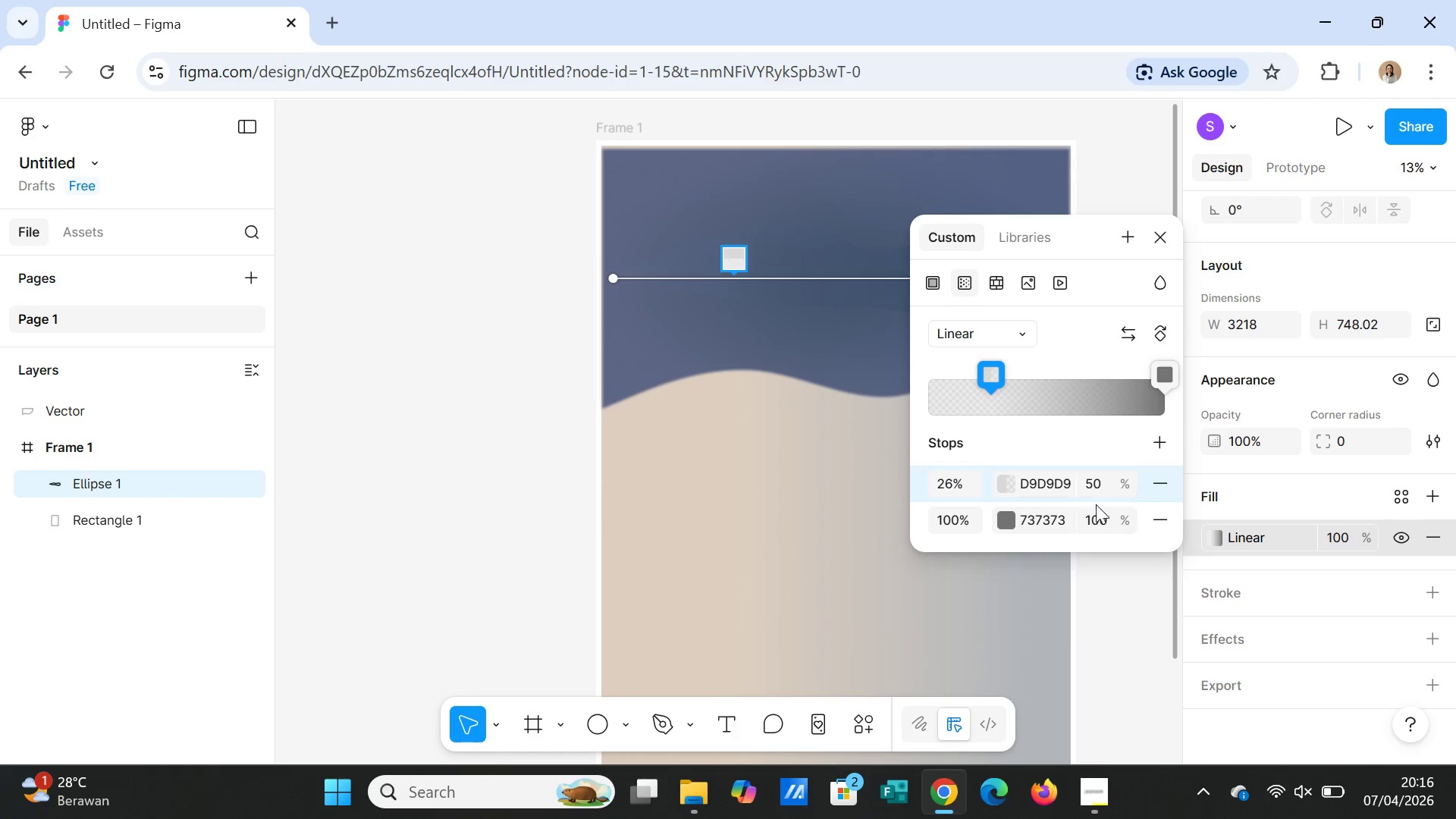 
left_click([1093, 513])
 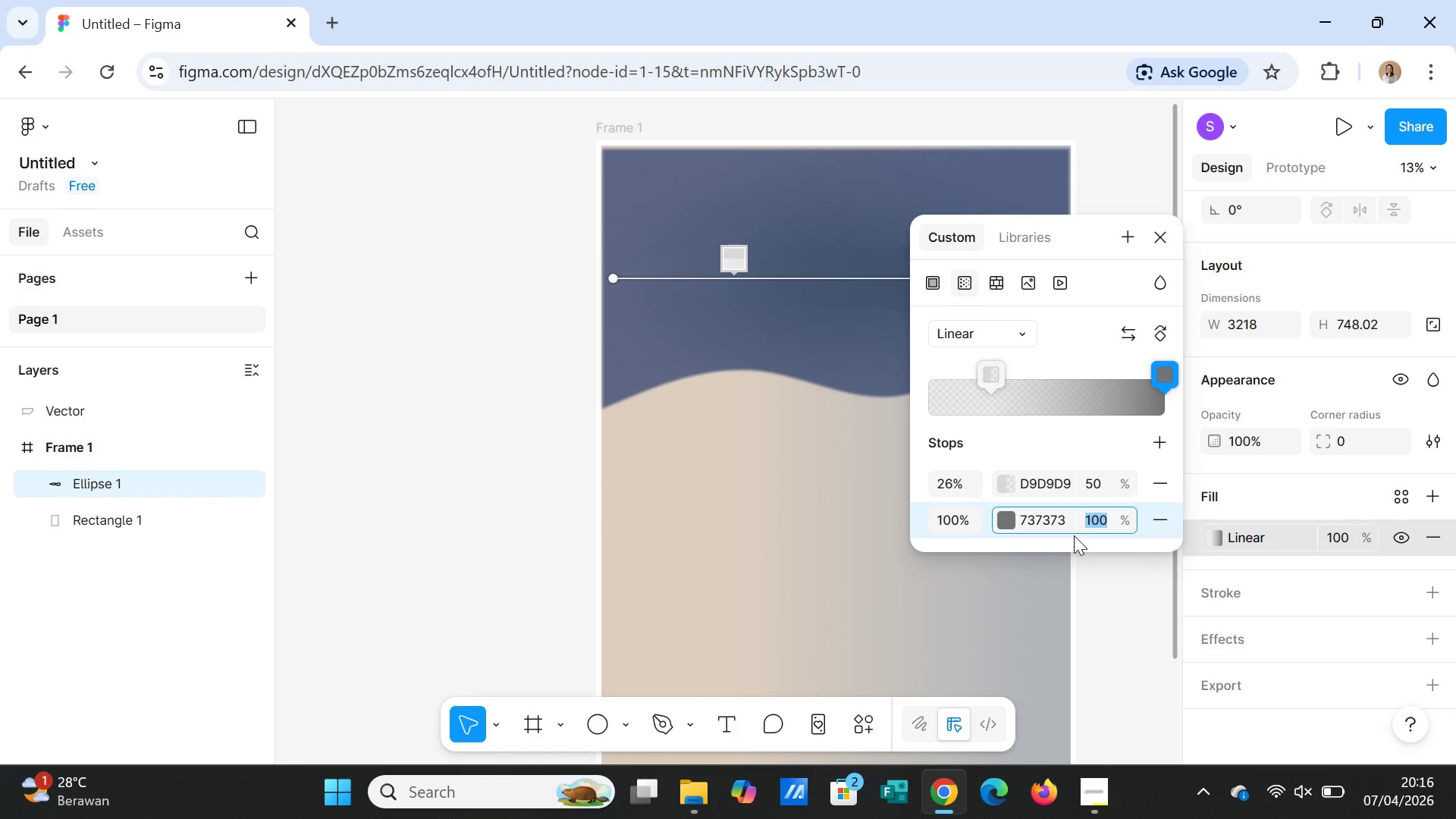 
type(50)
 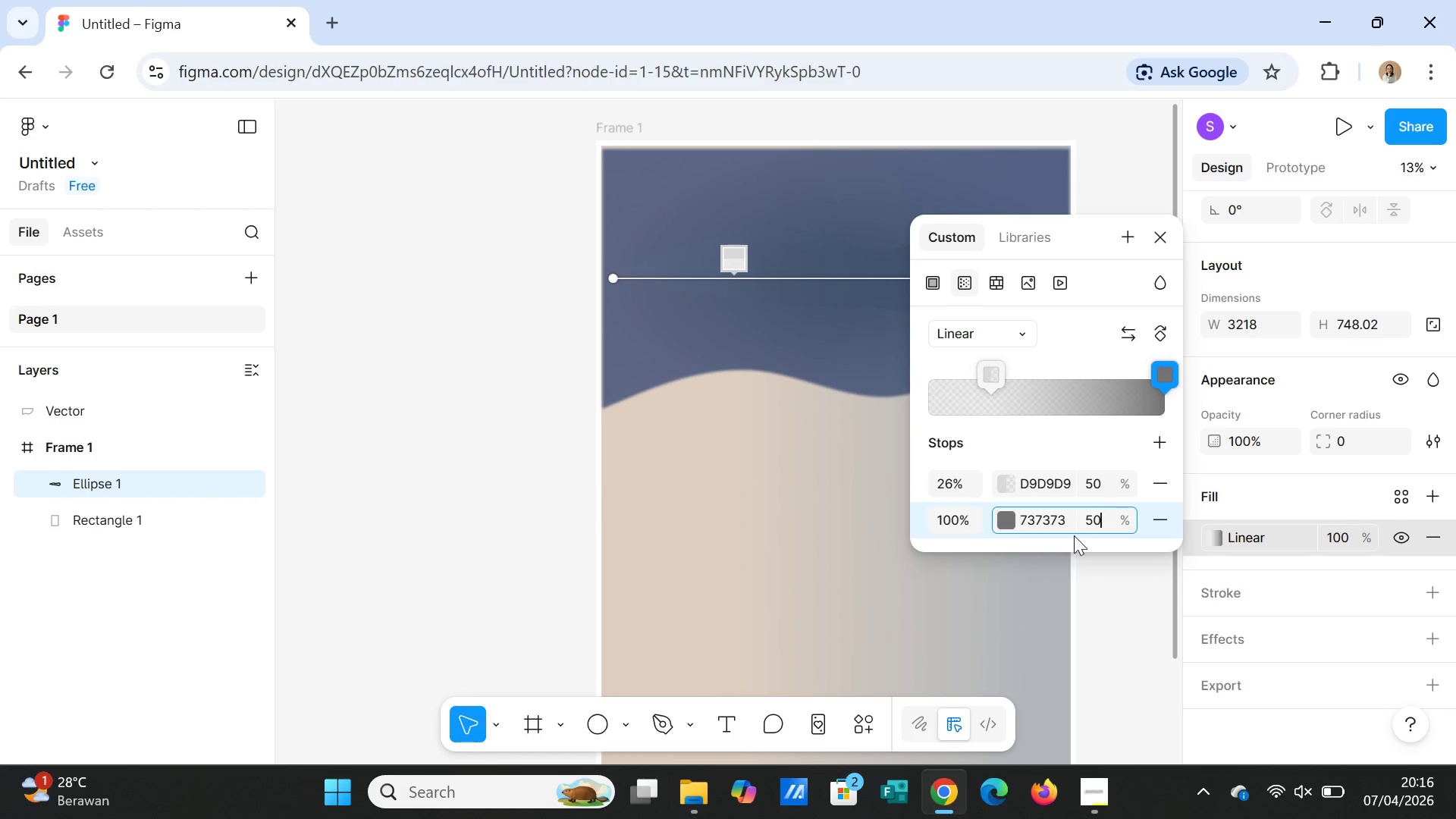 
key(Enter)
 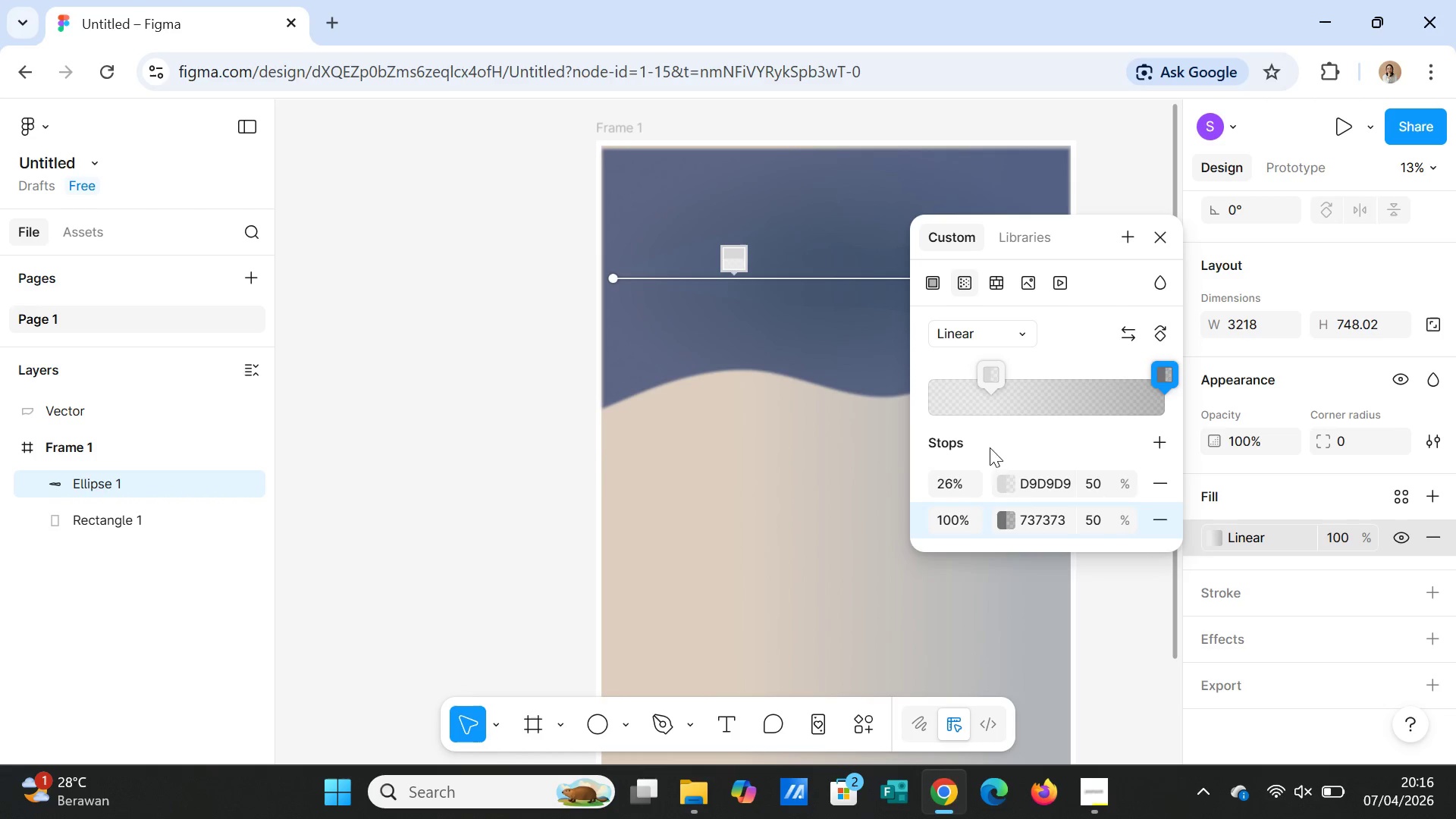 
left_click([1033, 490])
 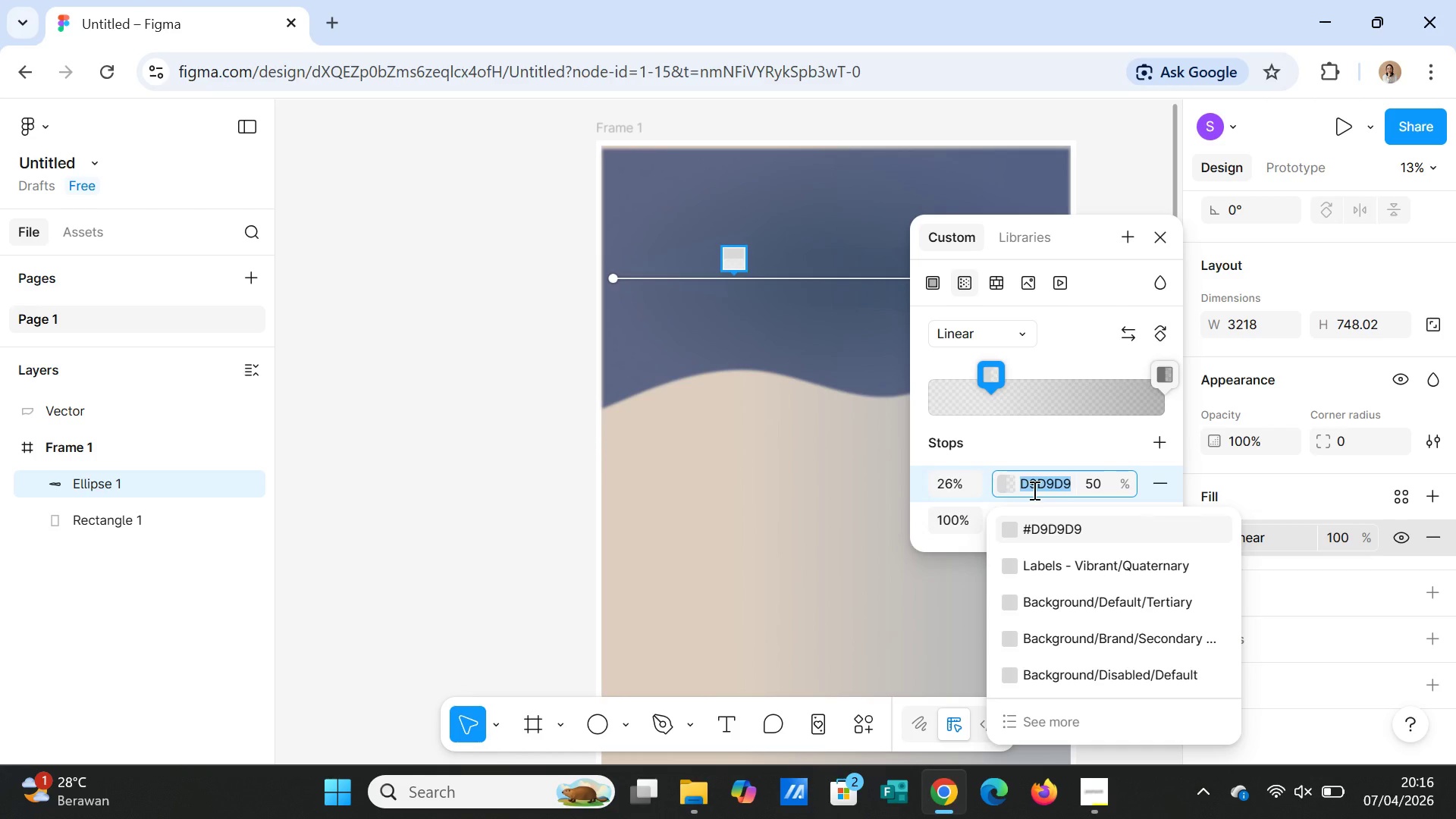 
wait(9.77)
 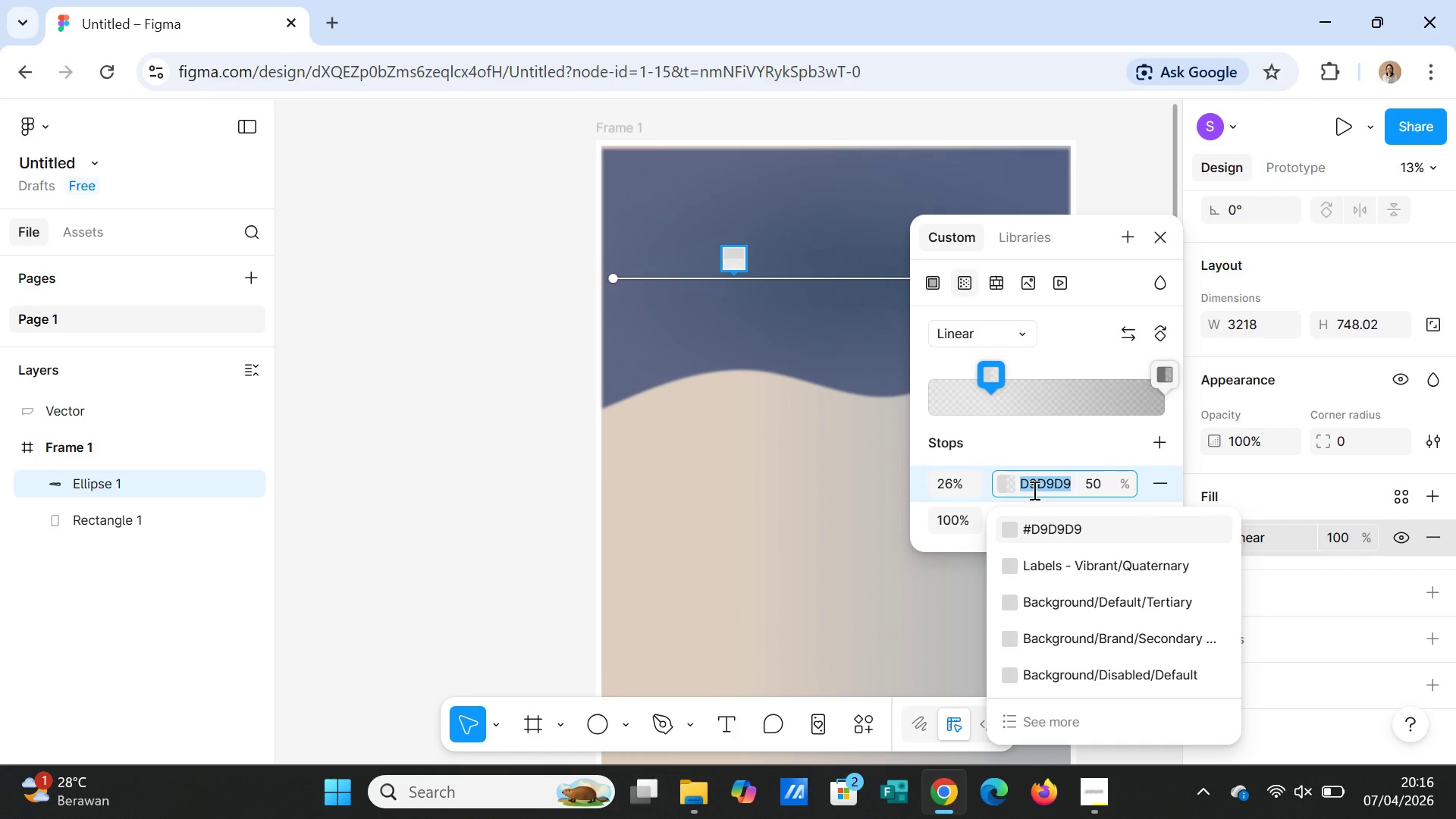 
type(ED)
 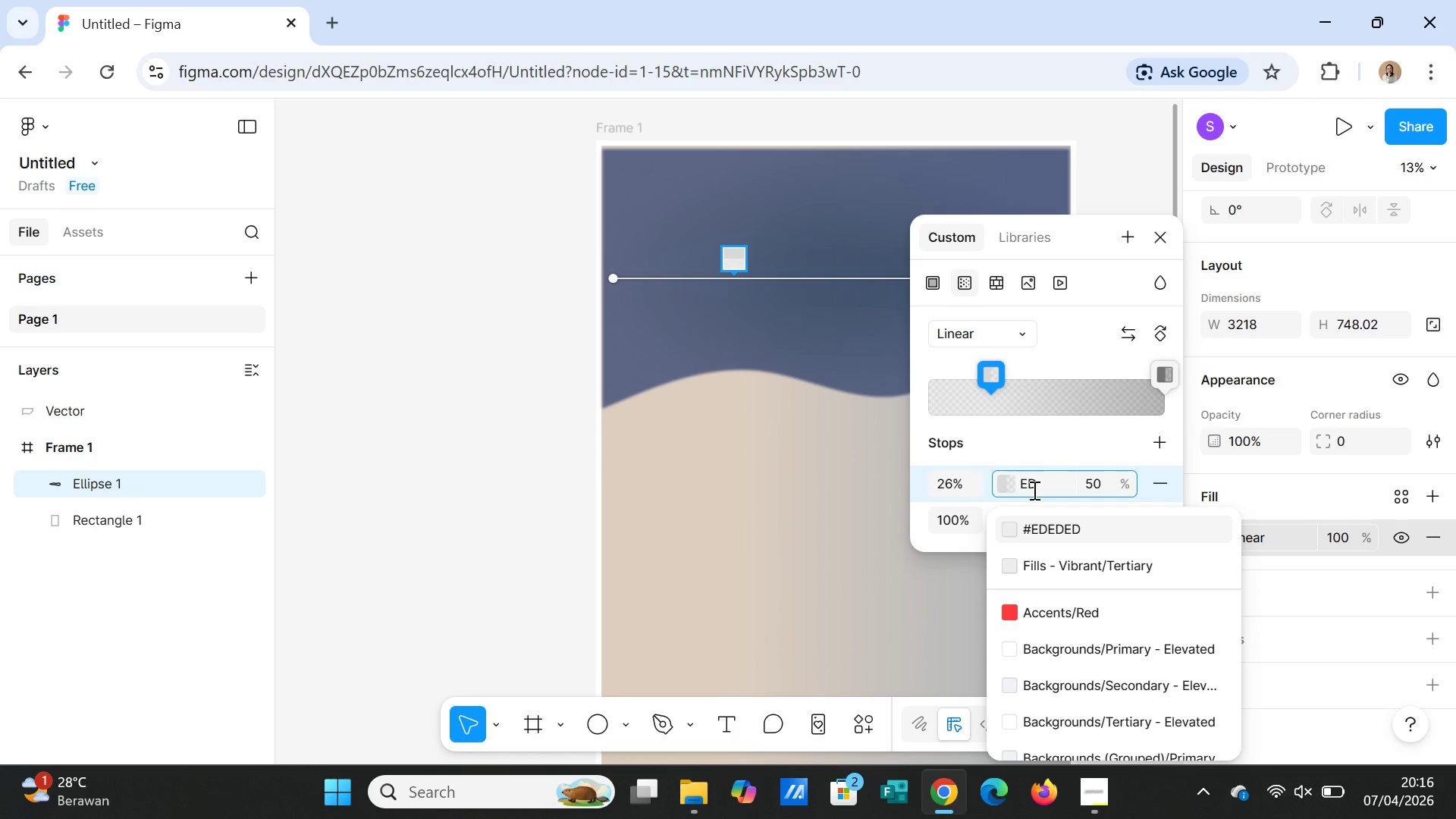 
key(Backspace)
type(ED)
 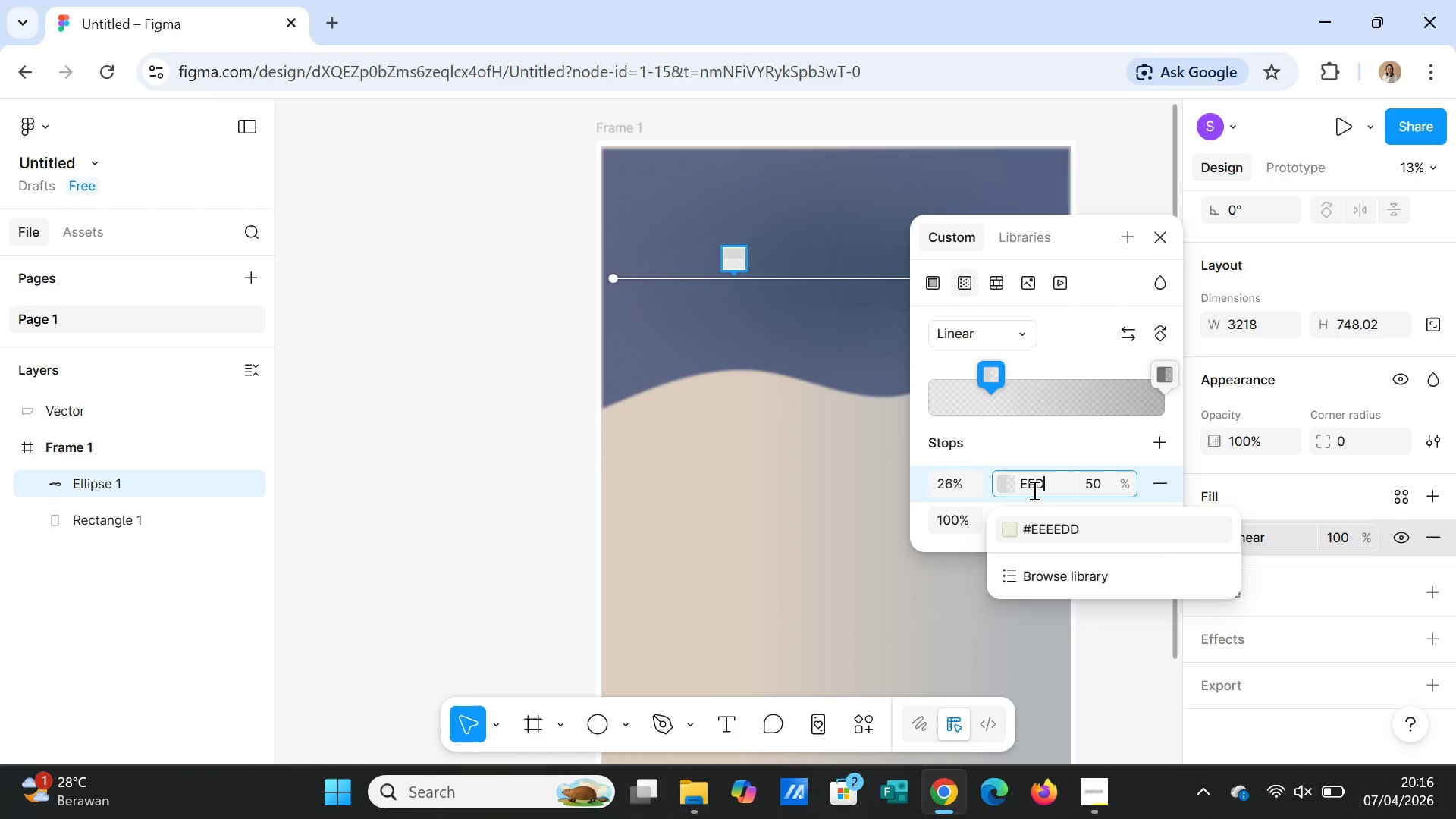 
type(9C4)
 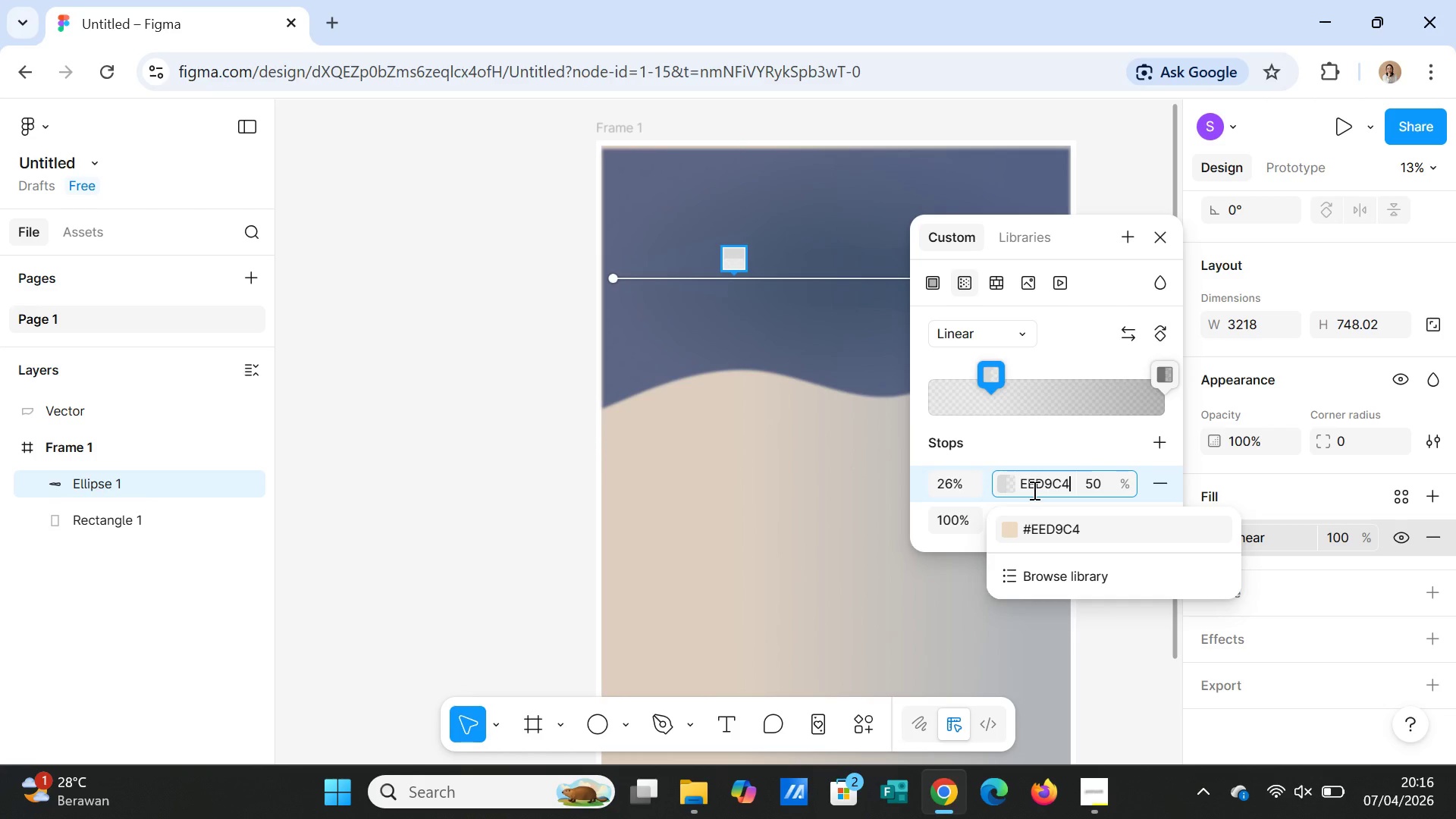 
key(Enter)
 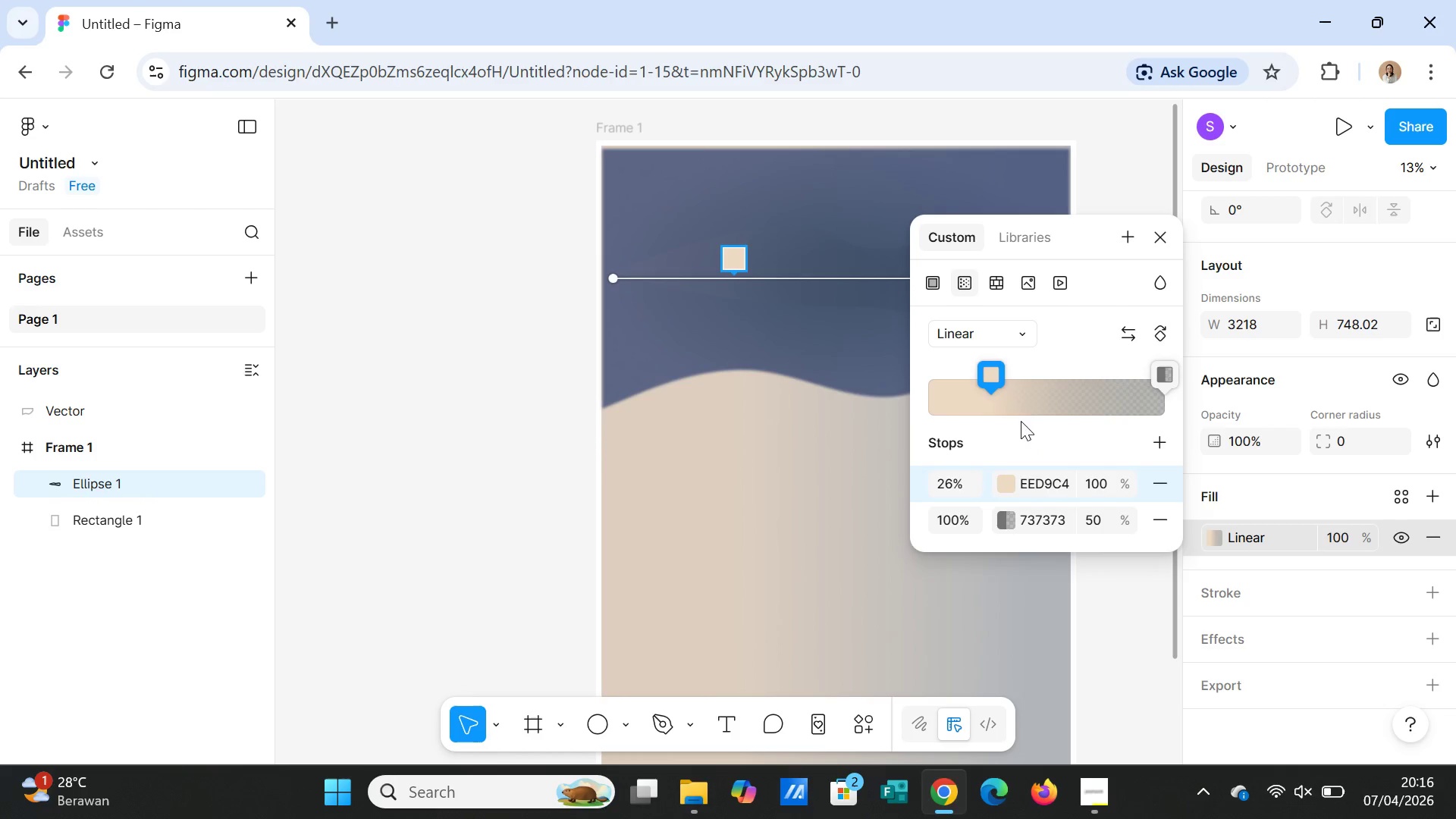 
left_click_drag(start_coordinate=[991, 380], to_coordinate=[956, 386])
 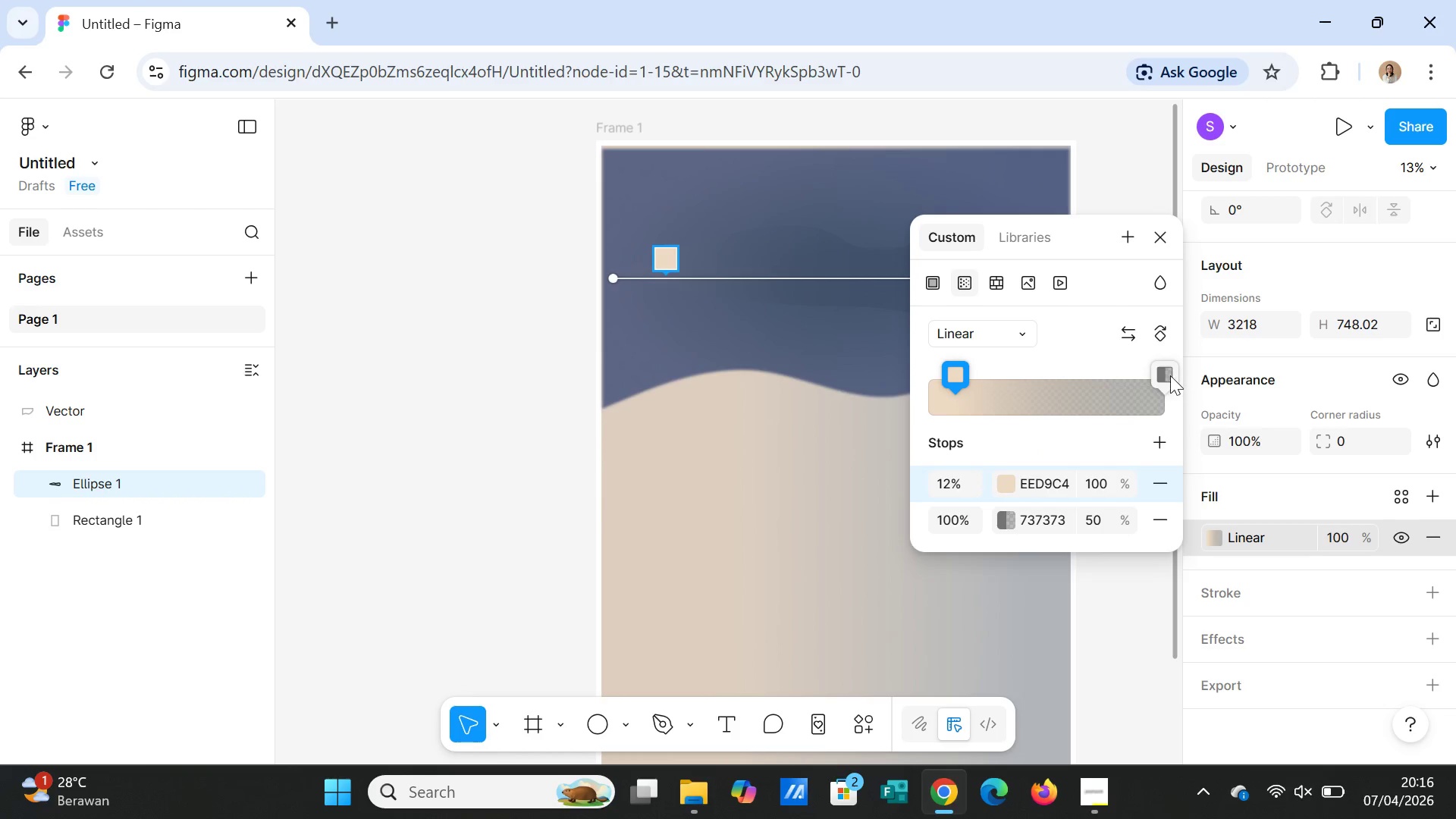 
left_click_drag(start_coordinate=[1169, 375], to_coordinate=[1118, 372])
 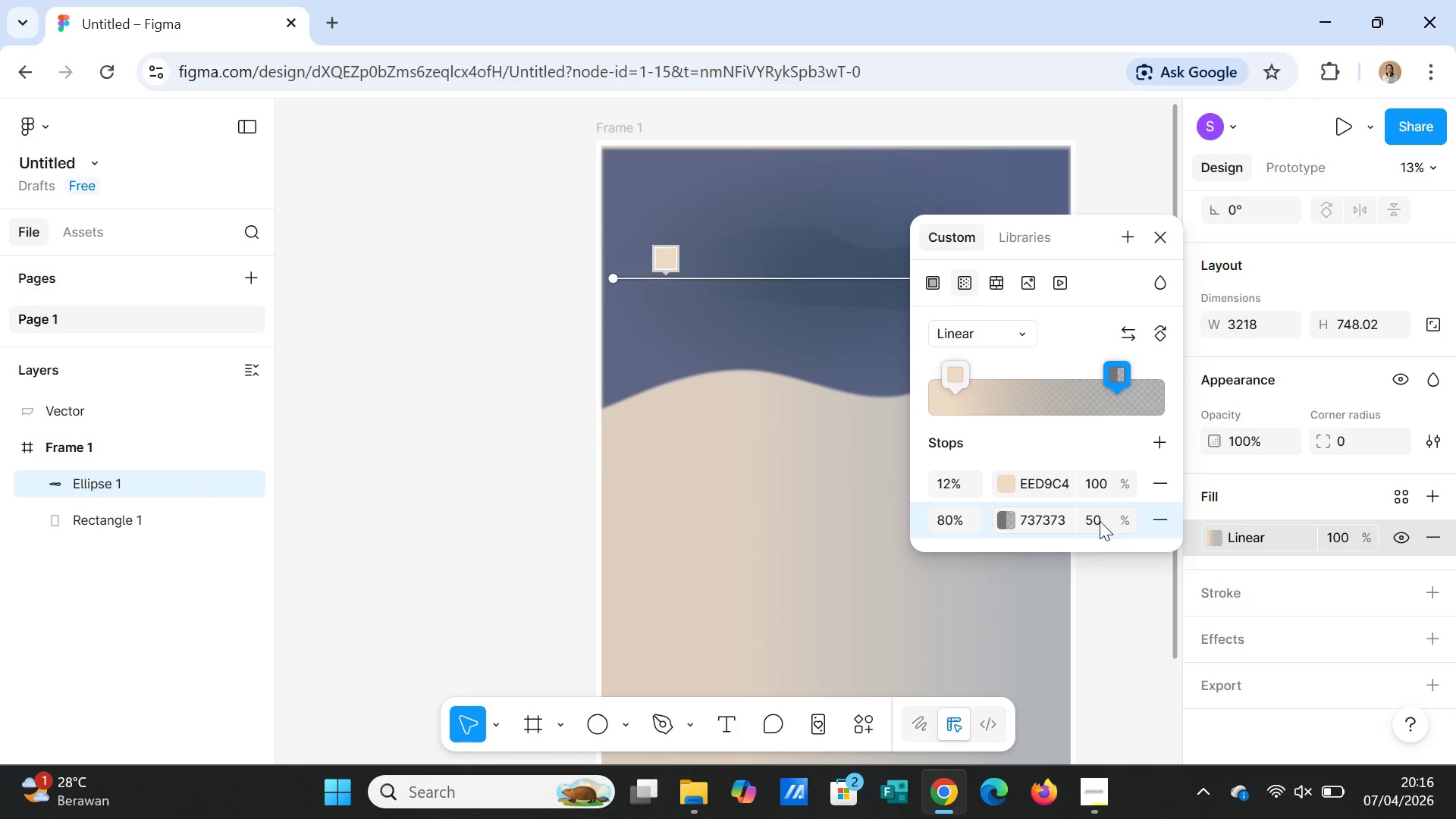 
left_click([1167, 246])
 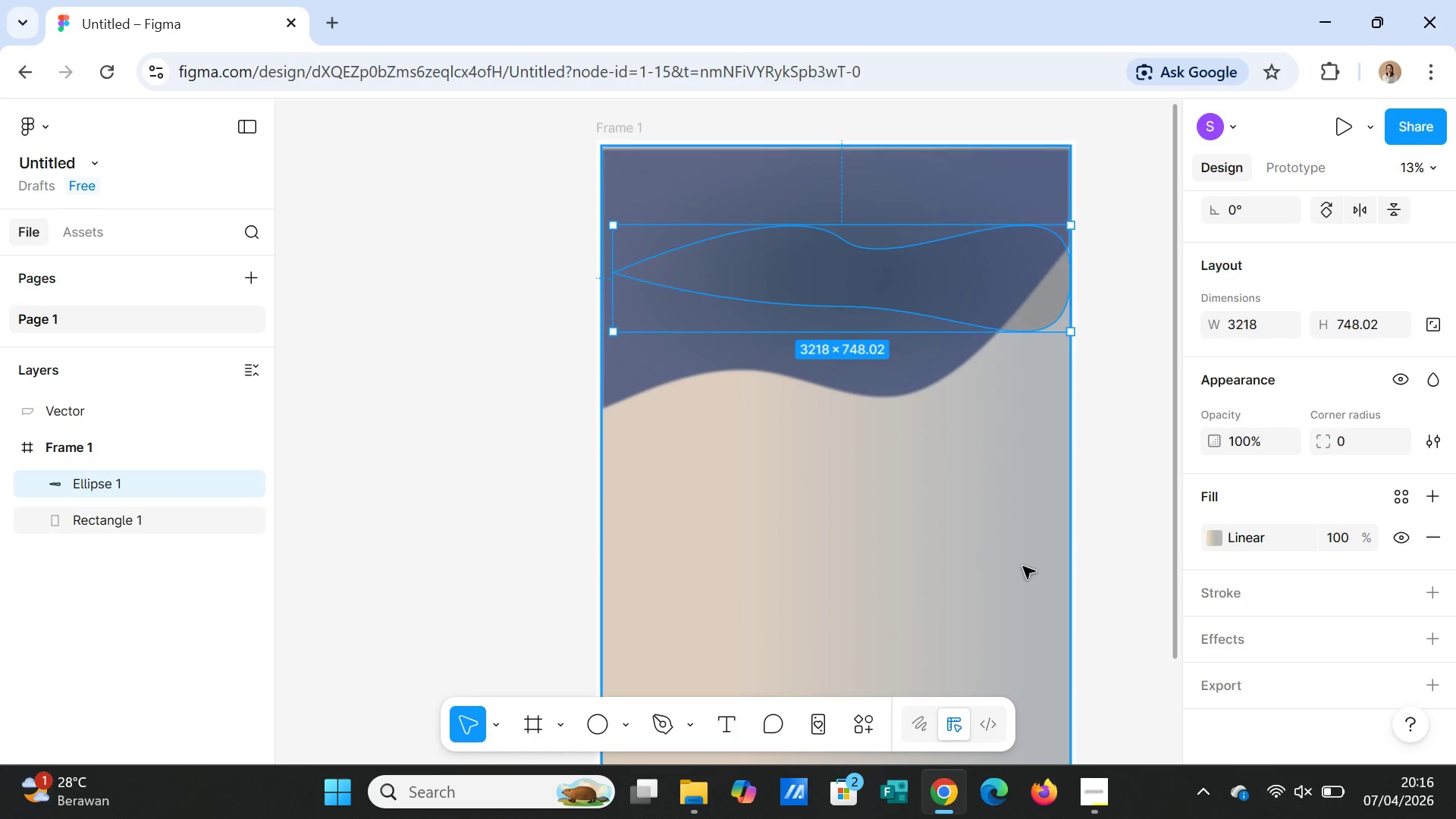 
left_click([1016, 566])
 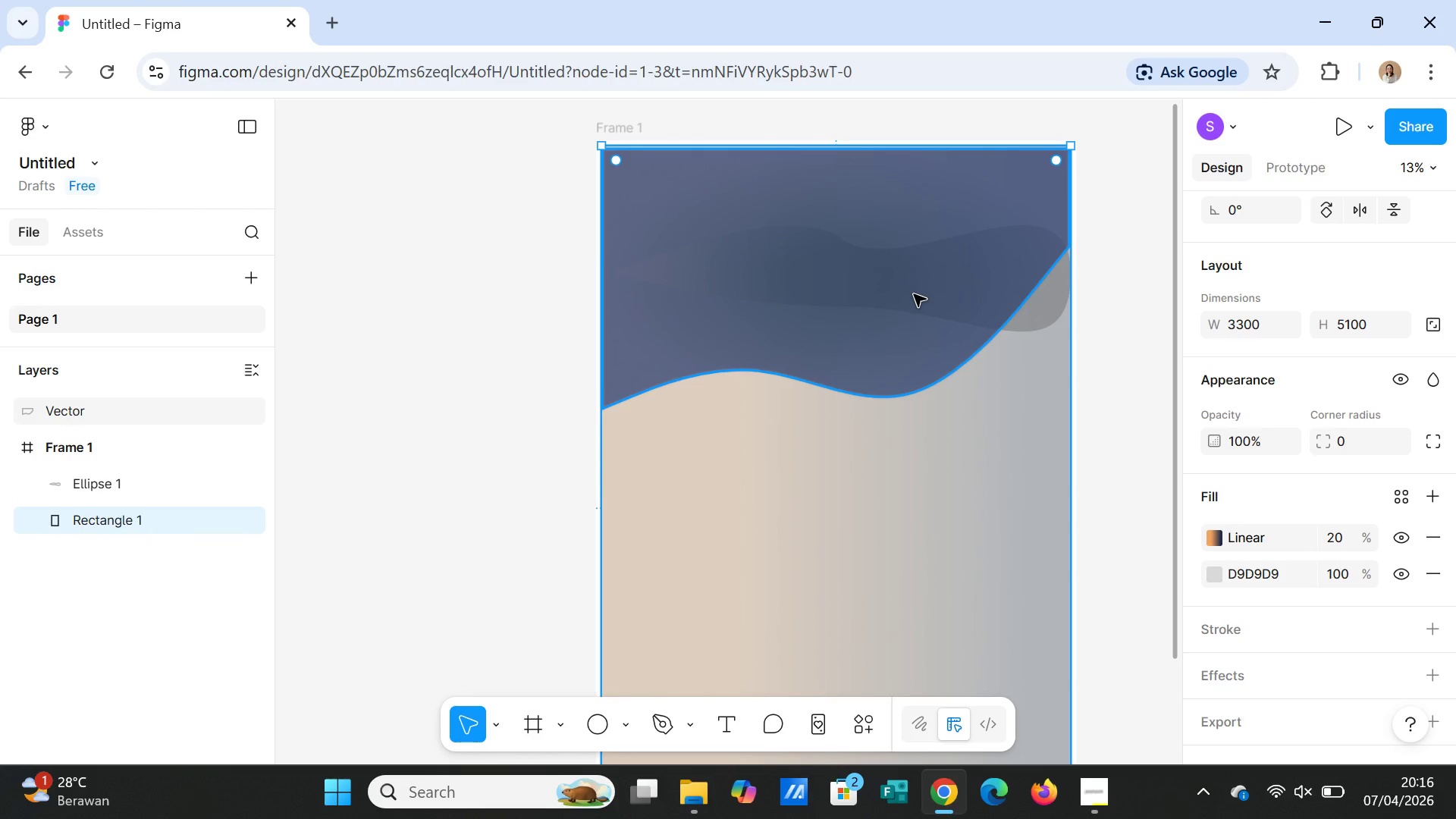 
left_click_drag(start_coordinate=[913, 293], to_coordinate=[915, 347])
 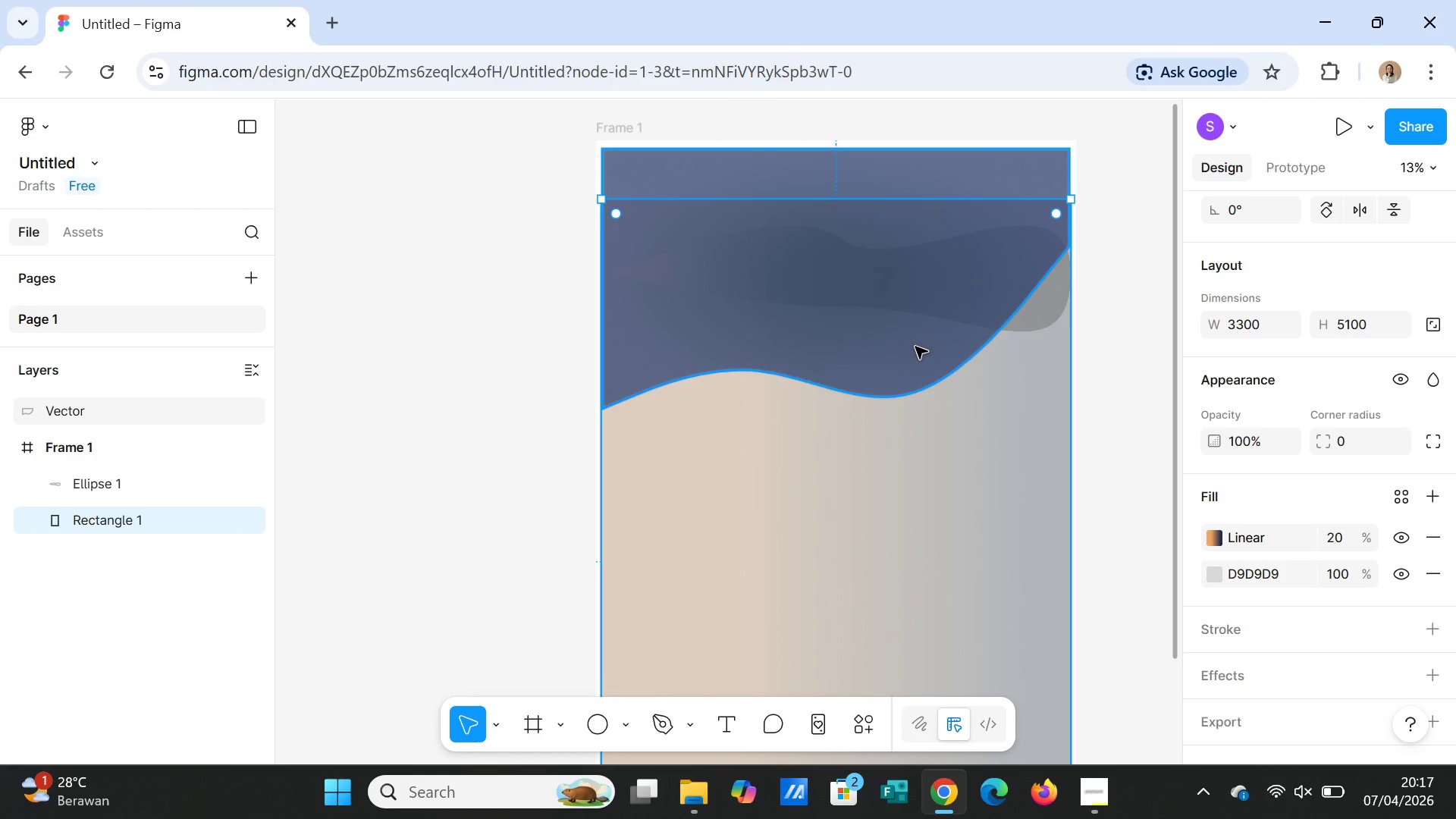 
key(Control+X)
 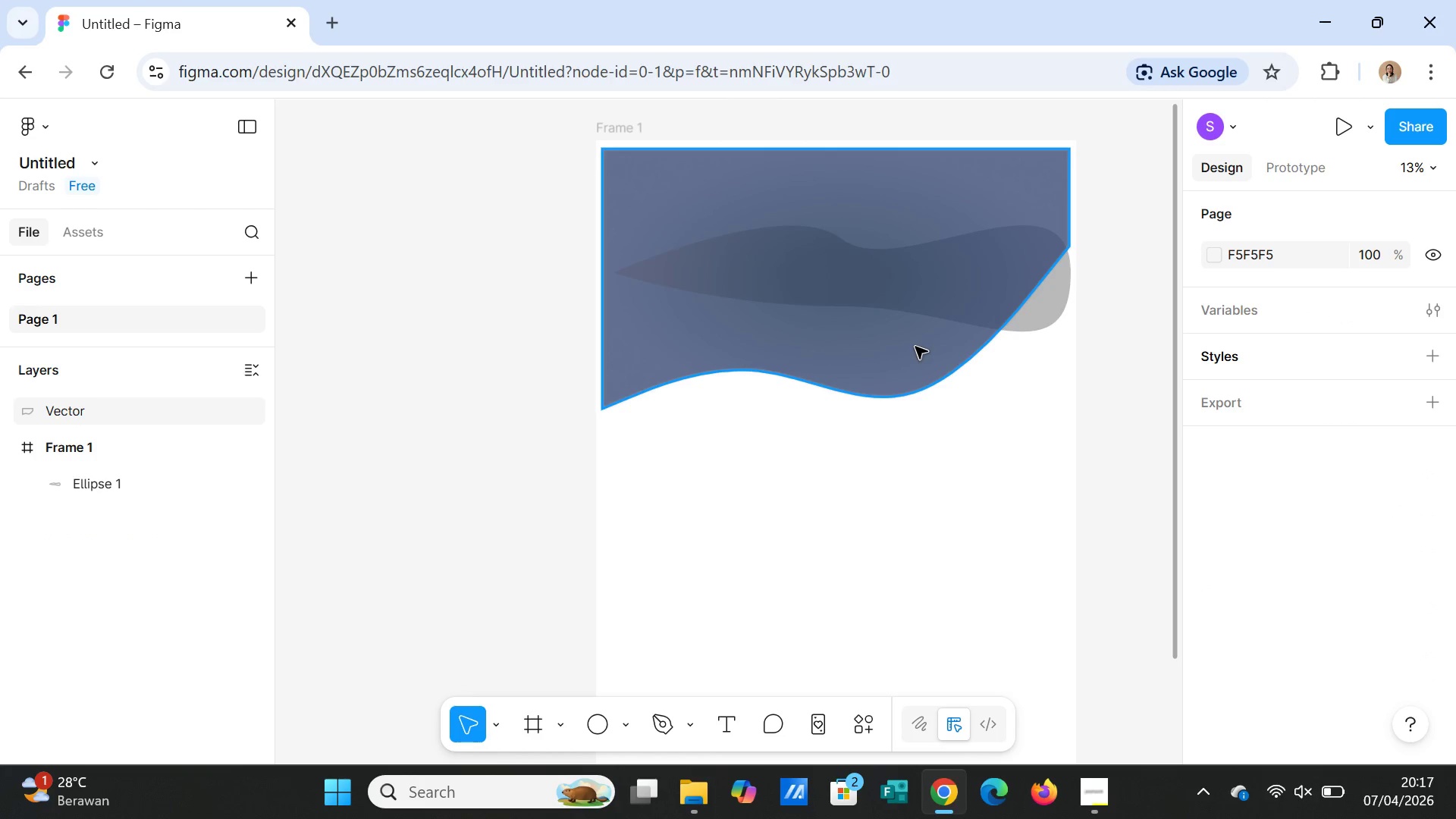 
key(Control+Z)
 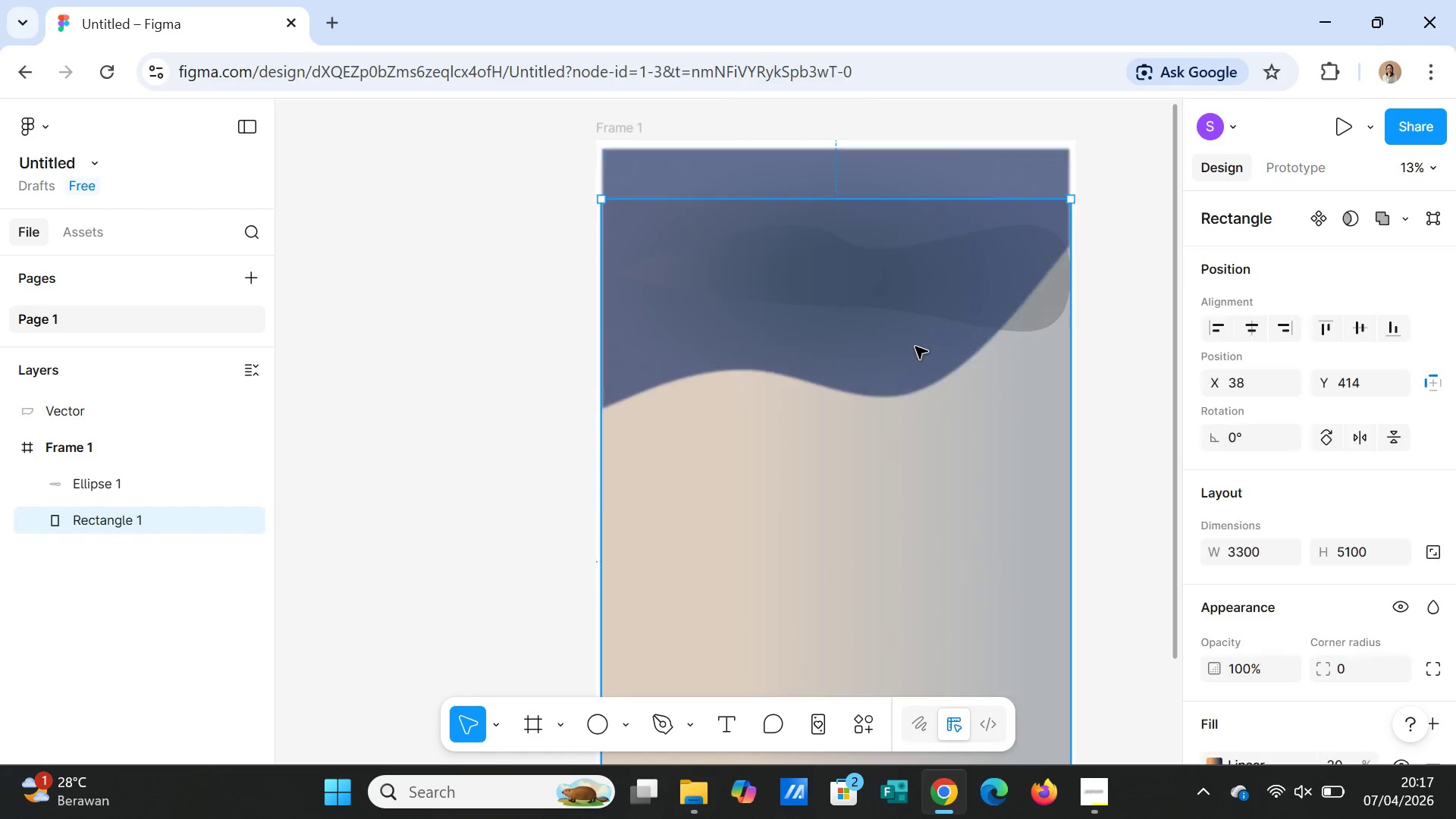 
key(Control+Z)
 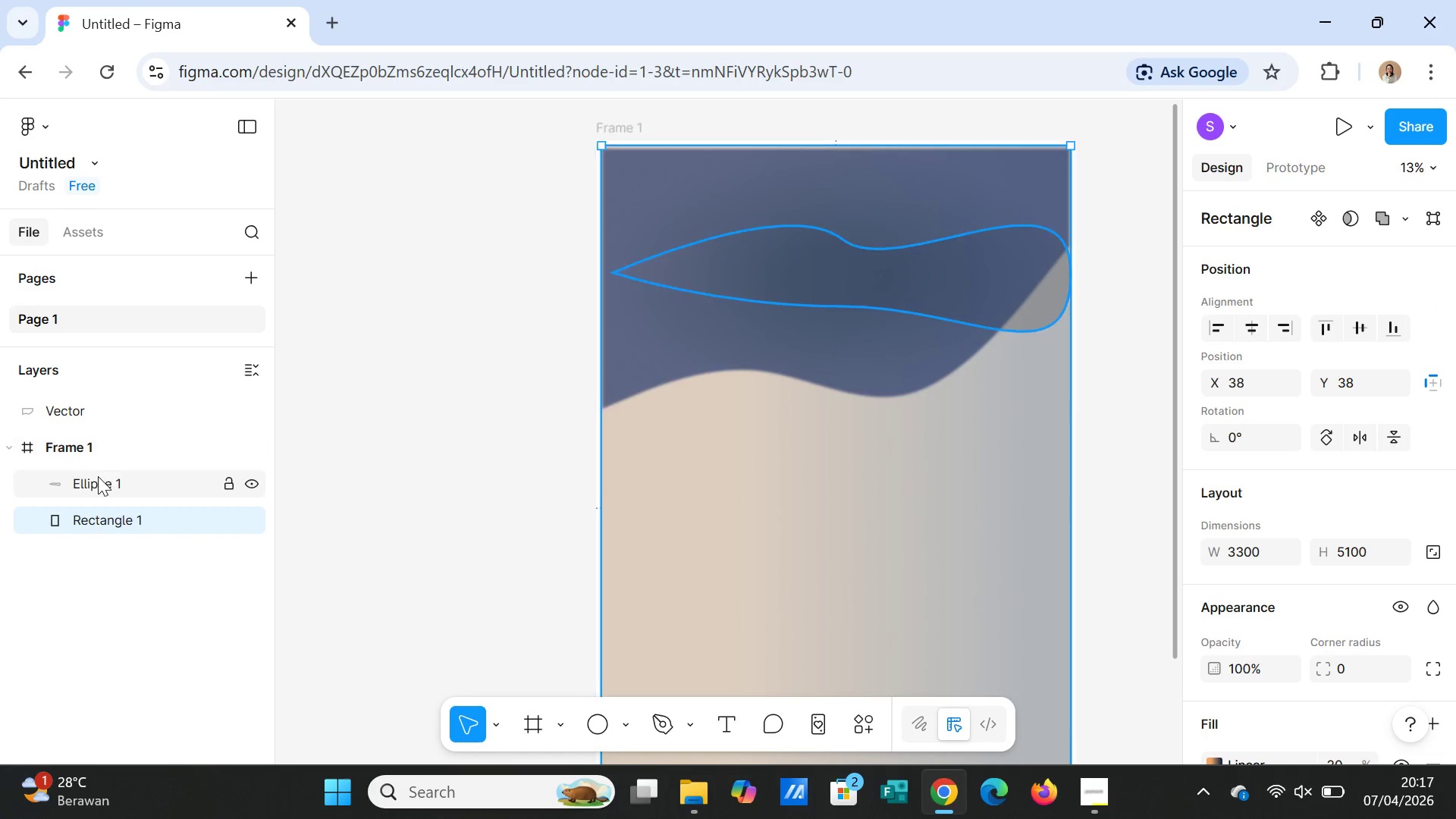 
left_click([97, 480])
 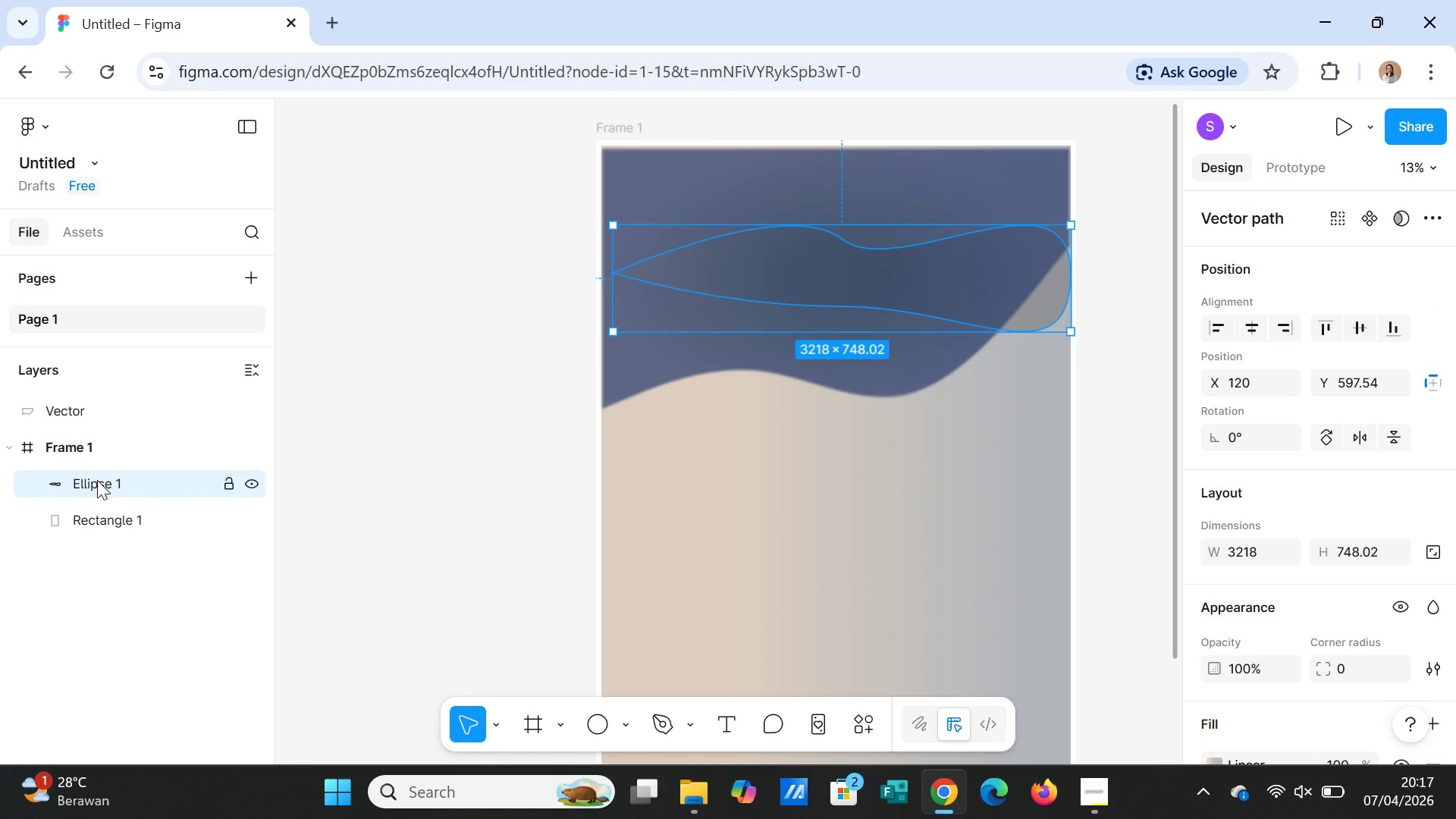 
key(Delete)
 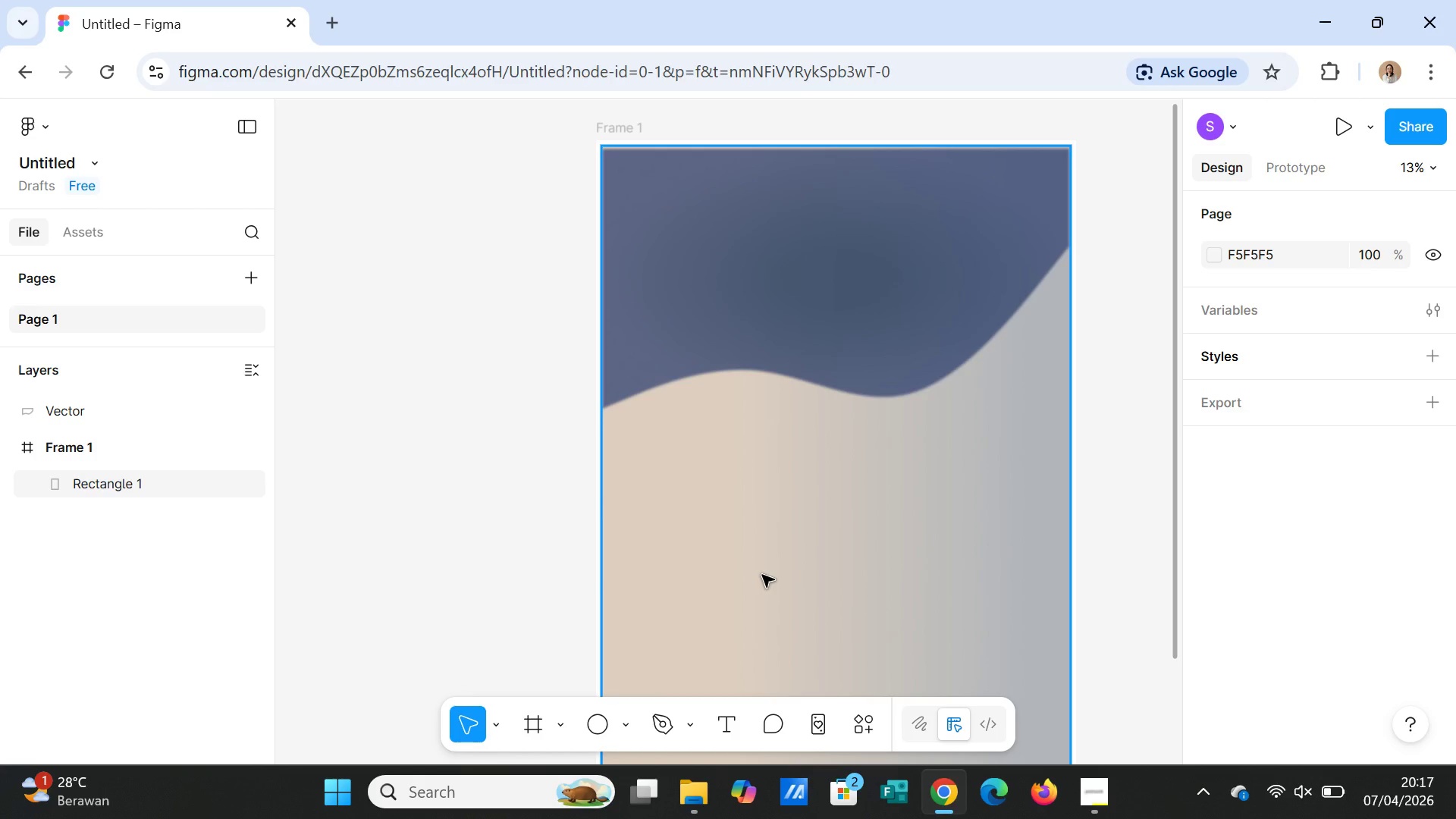 
wait(9.48)
 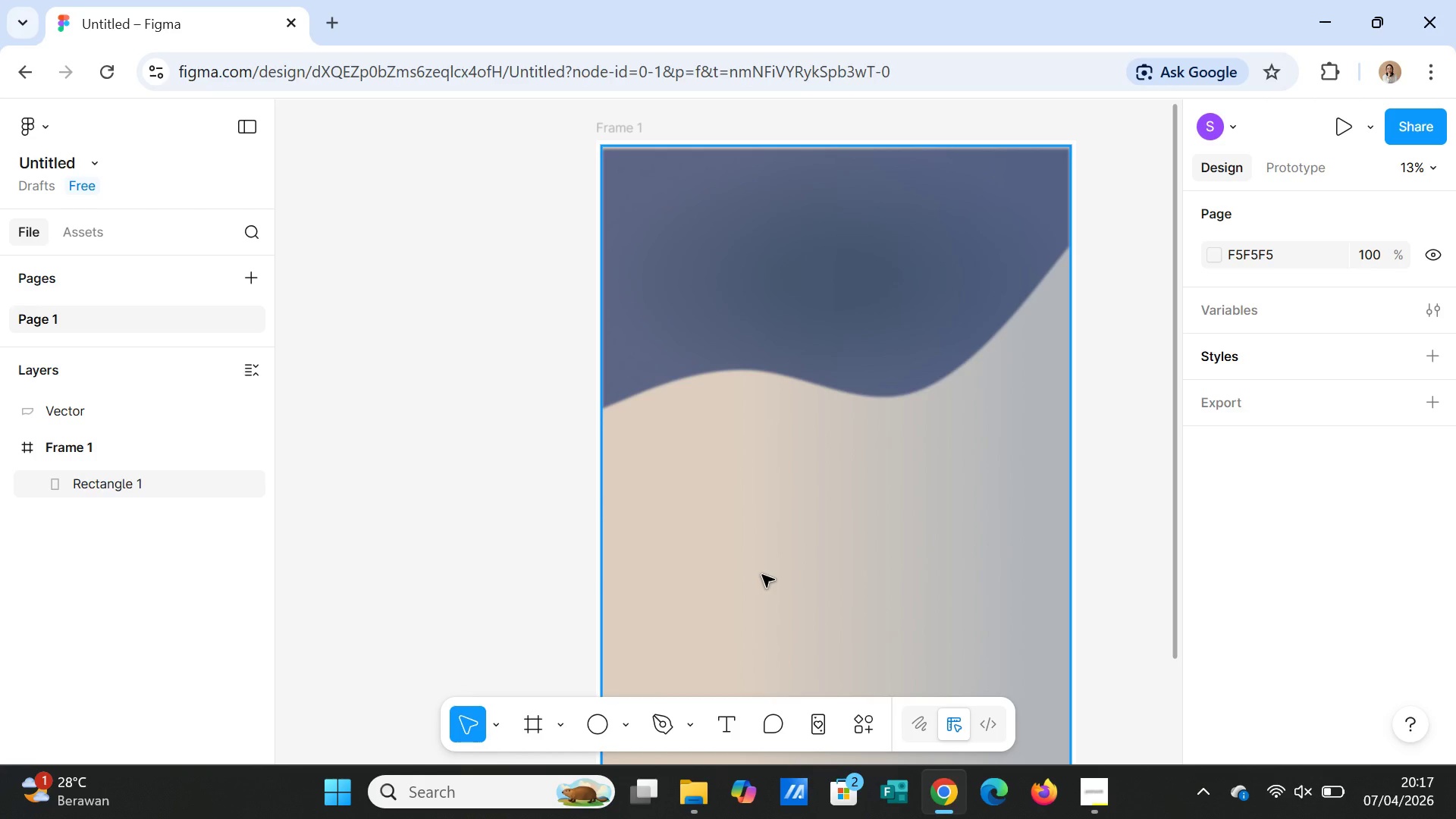 
left_click([624, 728])
 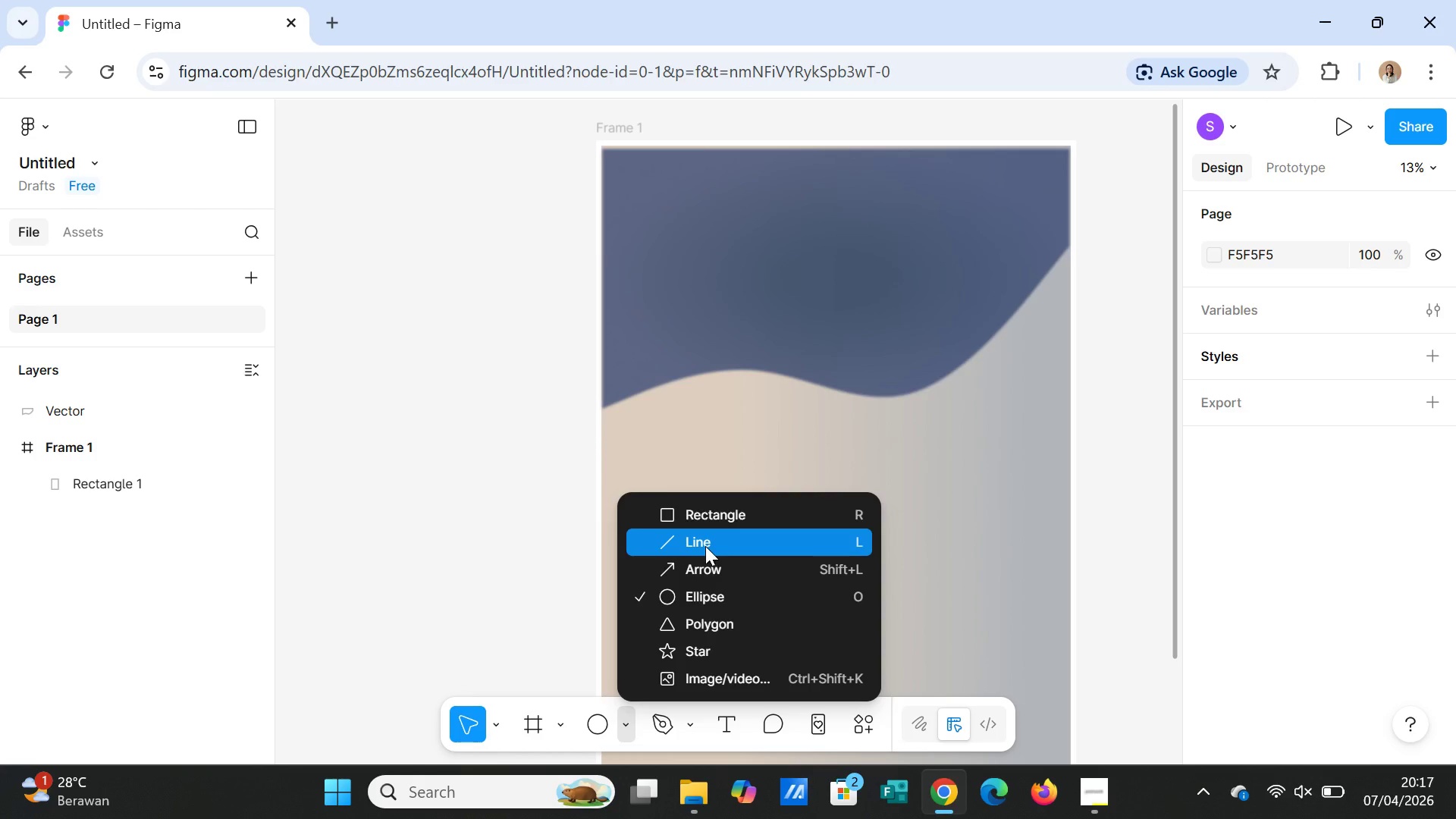 
wait(12.8)
 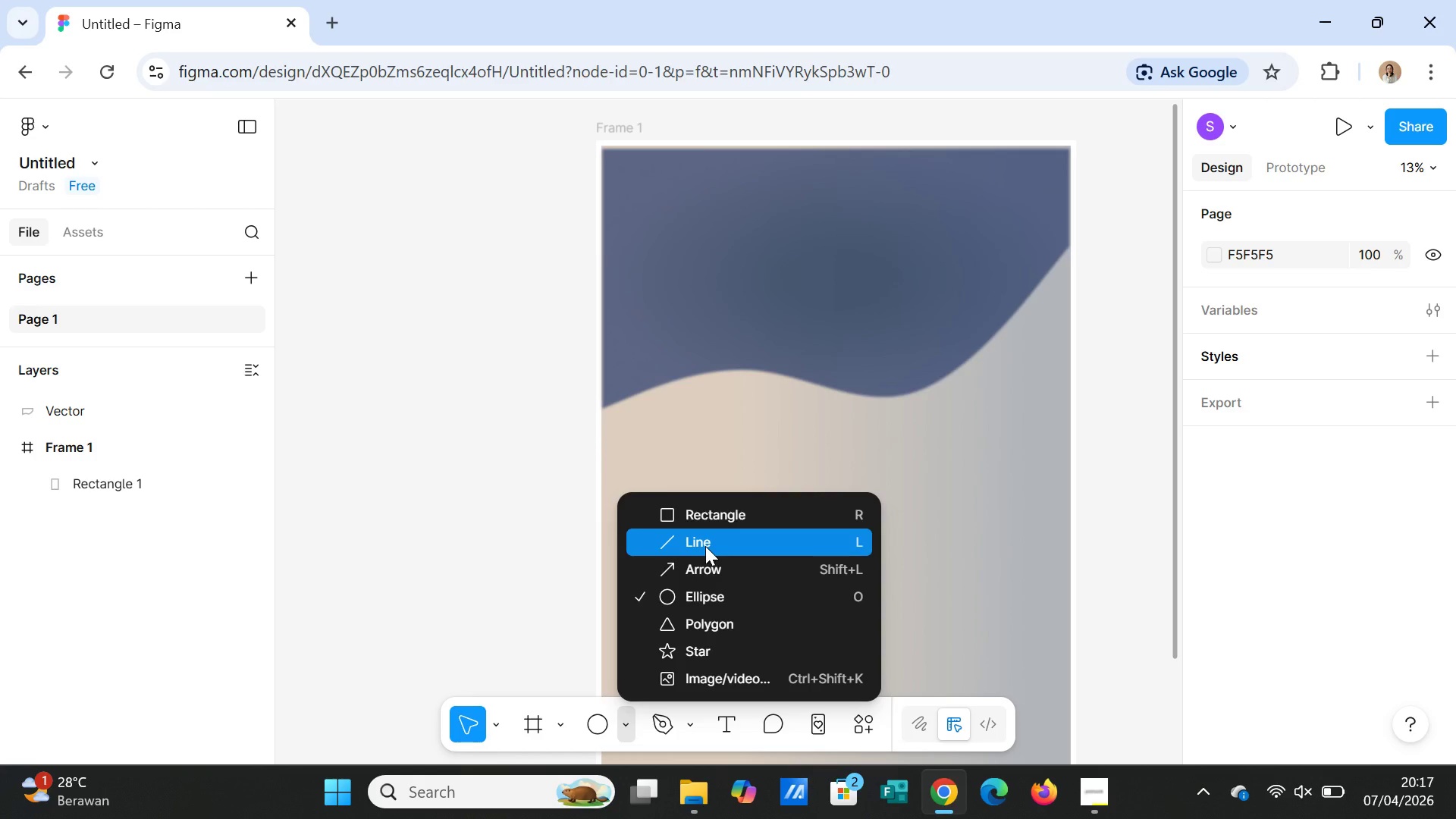 
left_click([708, 595])
 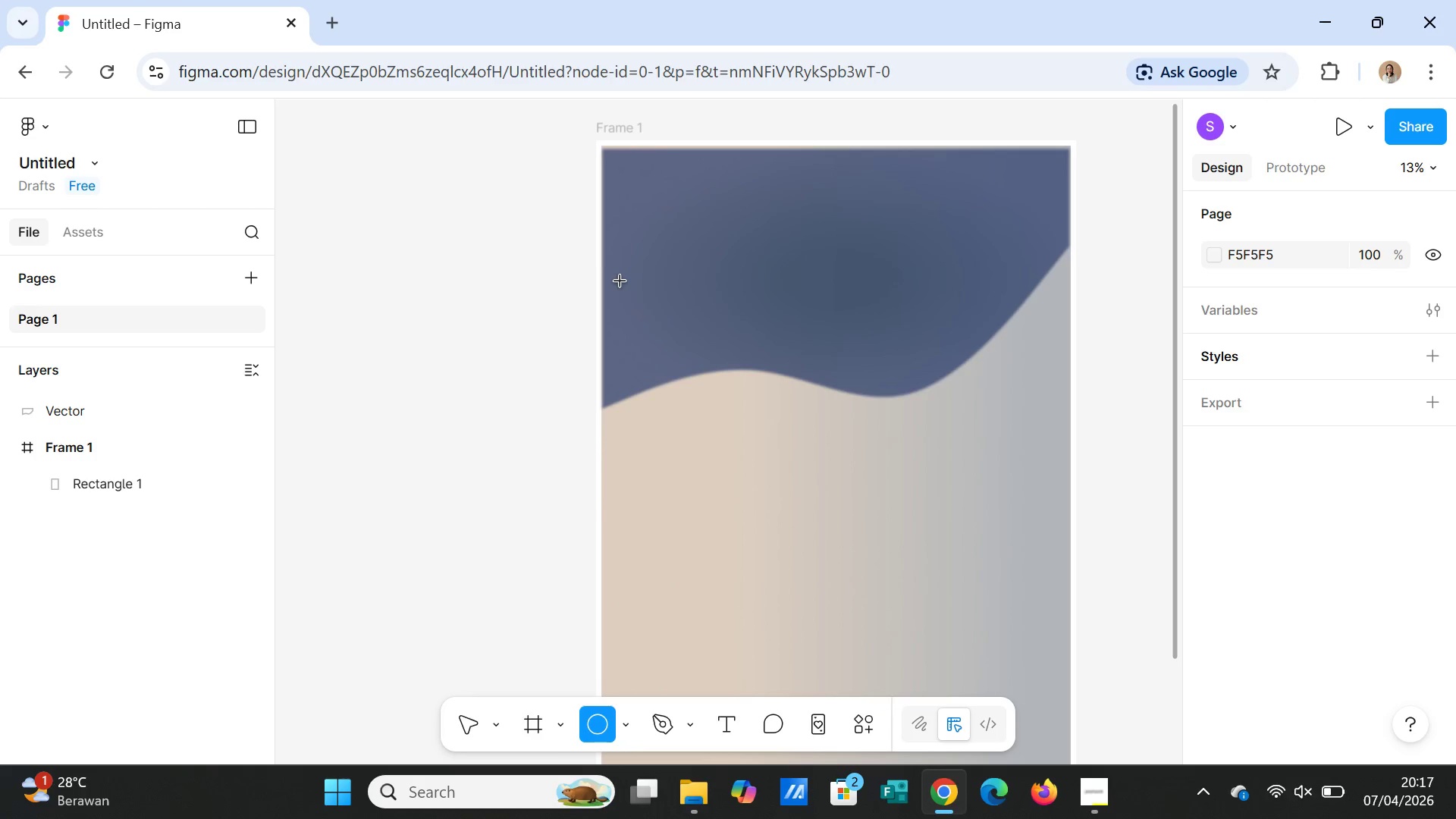 
left_click_drag(start_coordinate=[610, 256], to_coordinate=[996, 342])
 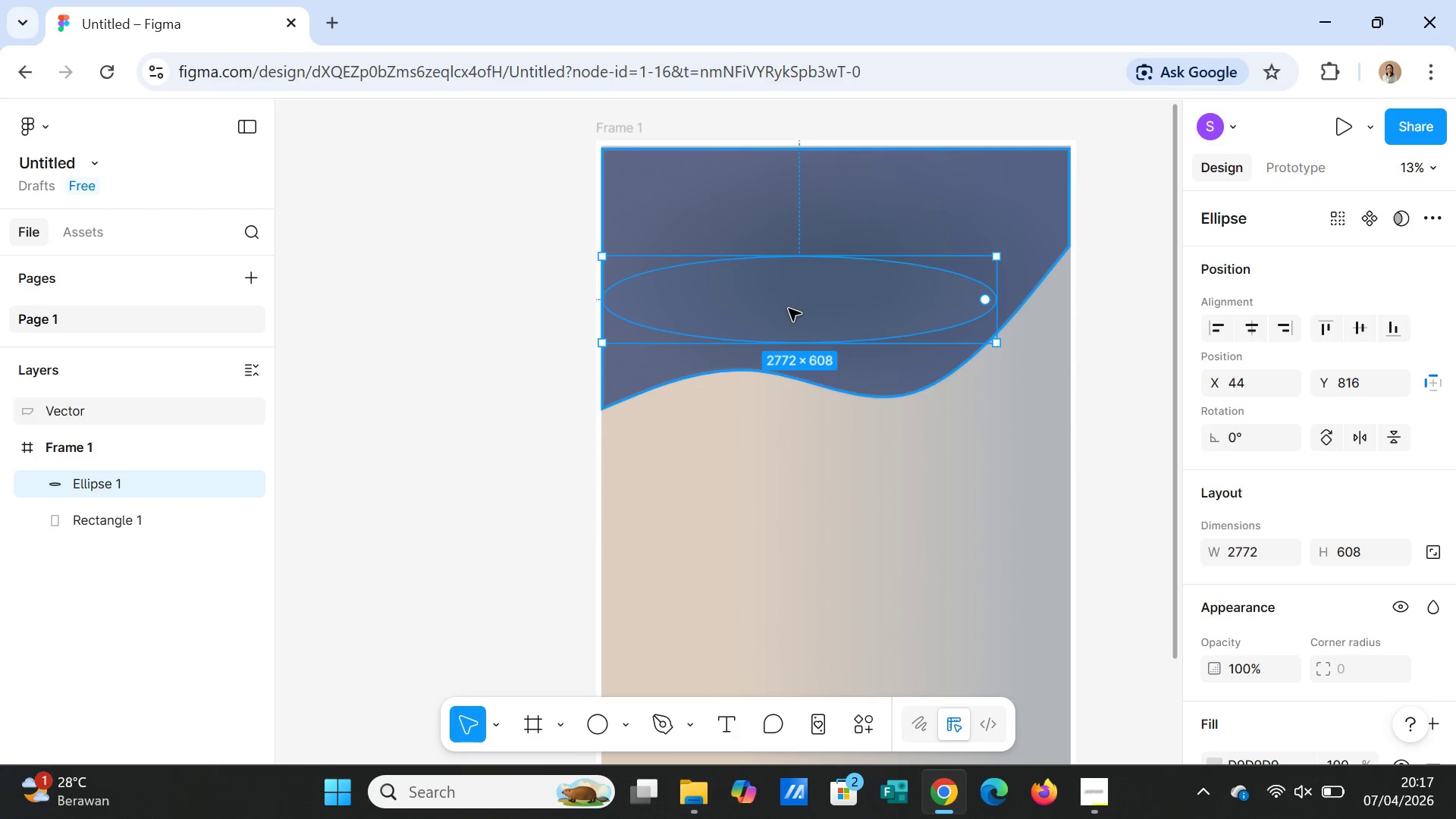 
right_click([789, 309])
 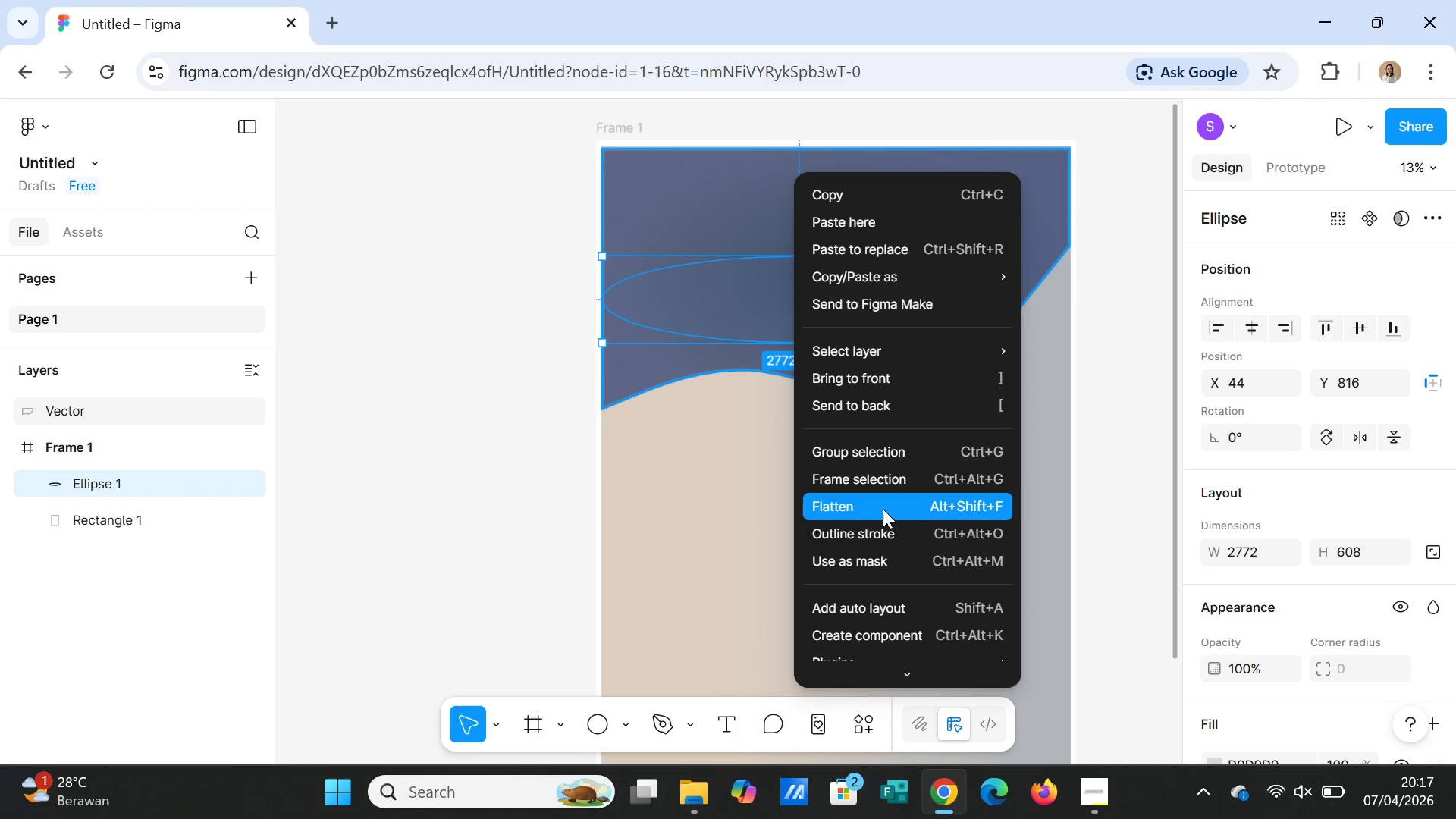 
left_click([883, 508])
 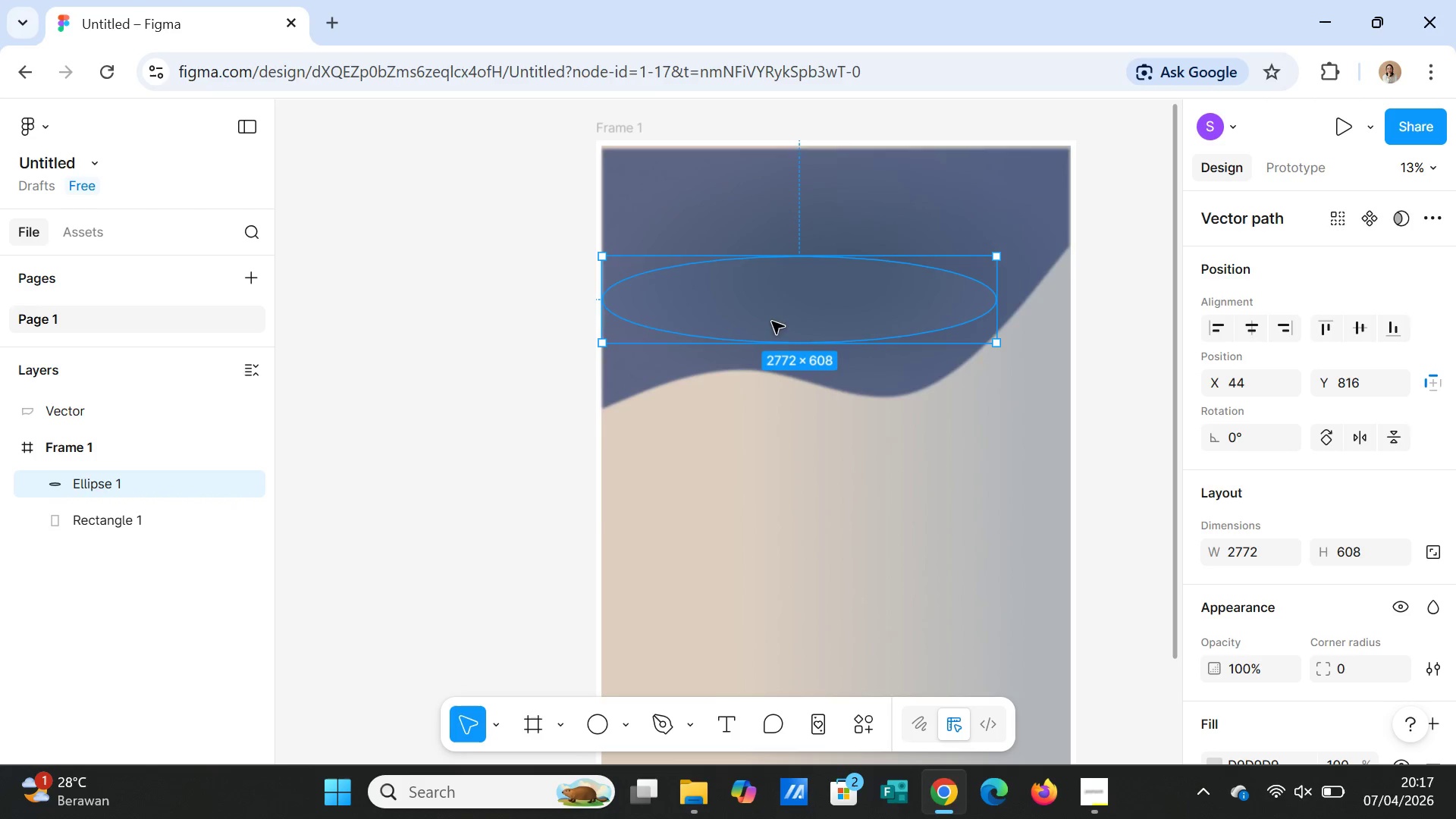 
left_click([777, 303])
 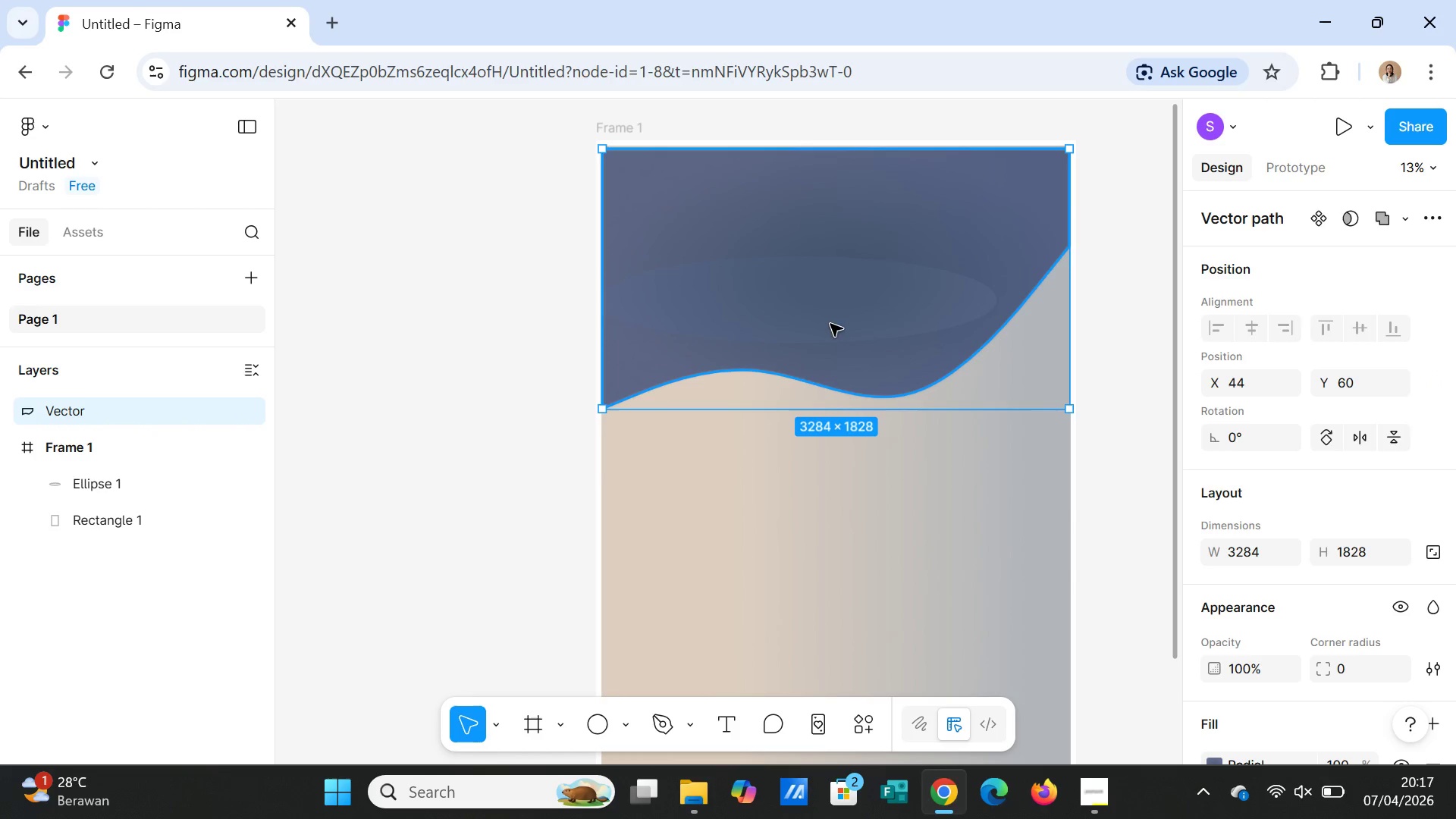 
left_click([862, 323])
 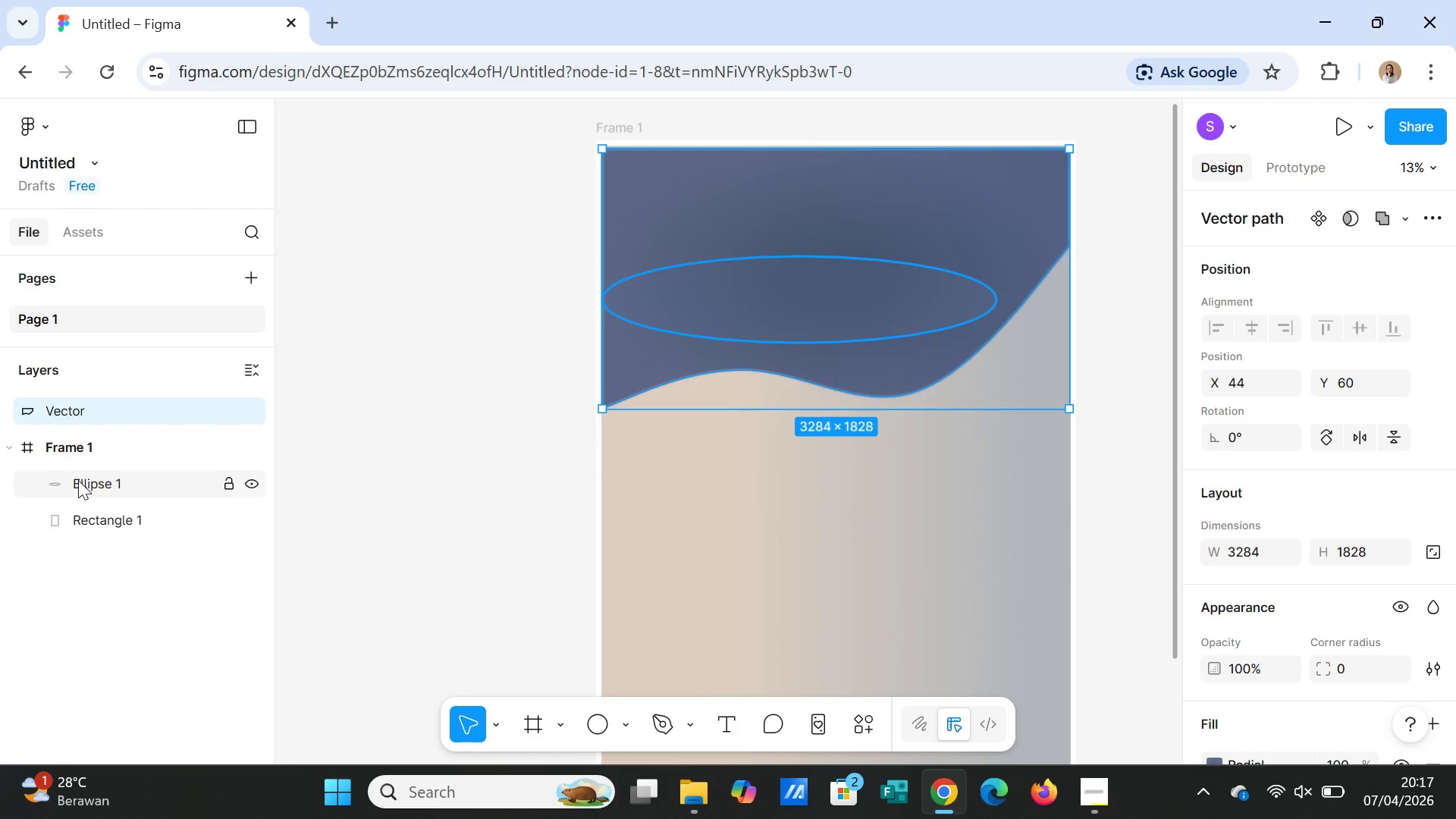 
left_click([78, 480])
 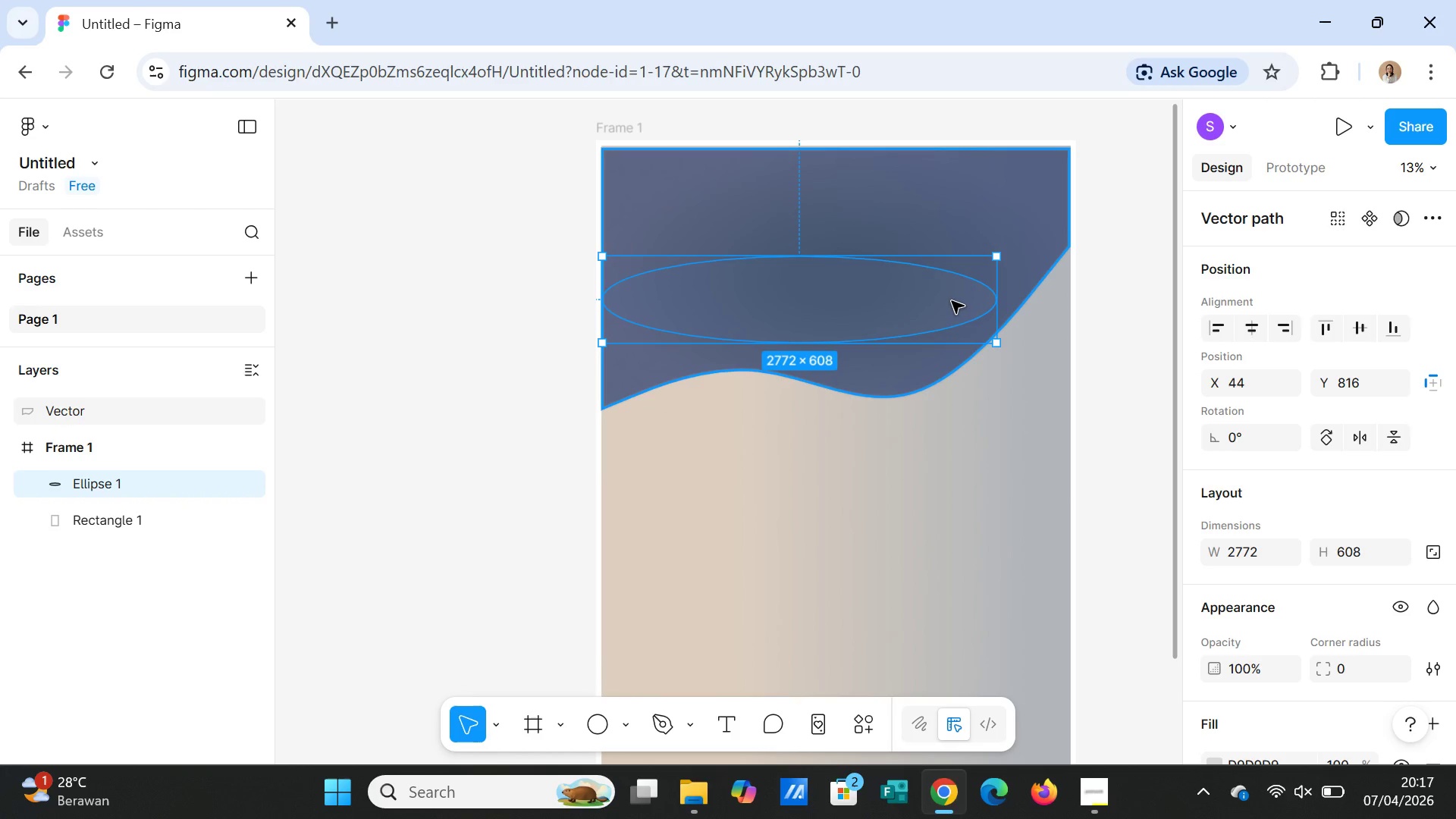 
key(Delete)
 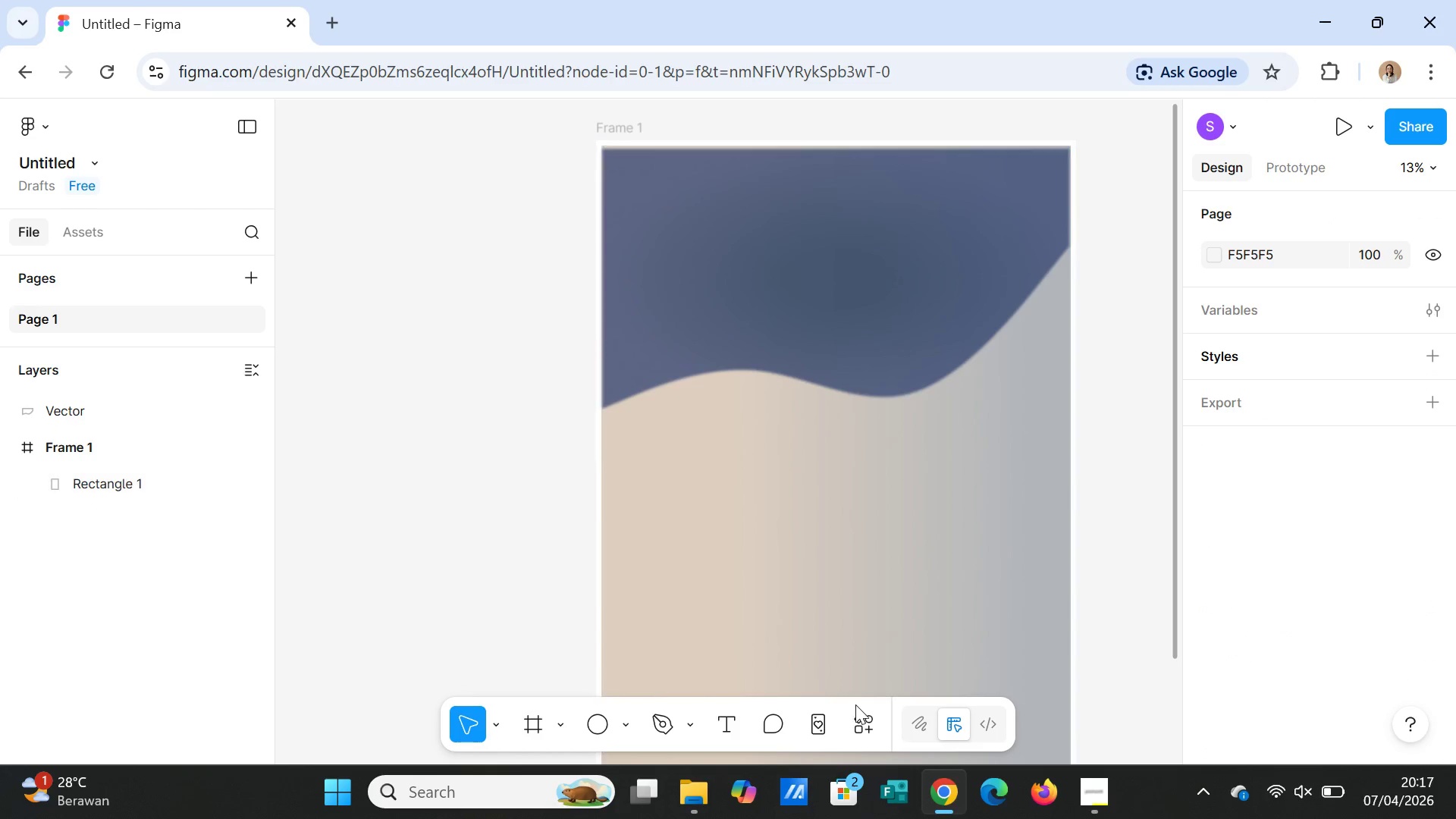 
left_click([865, 720])
 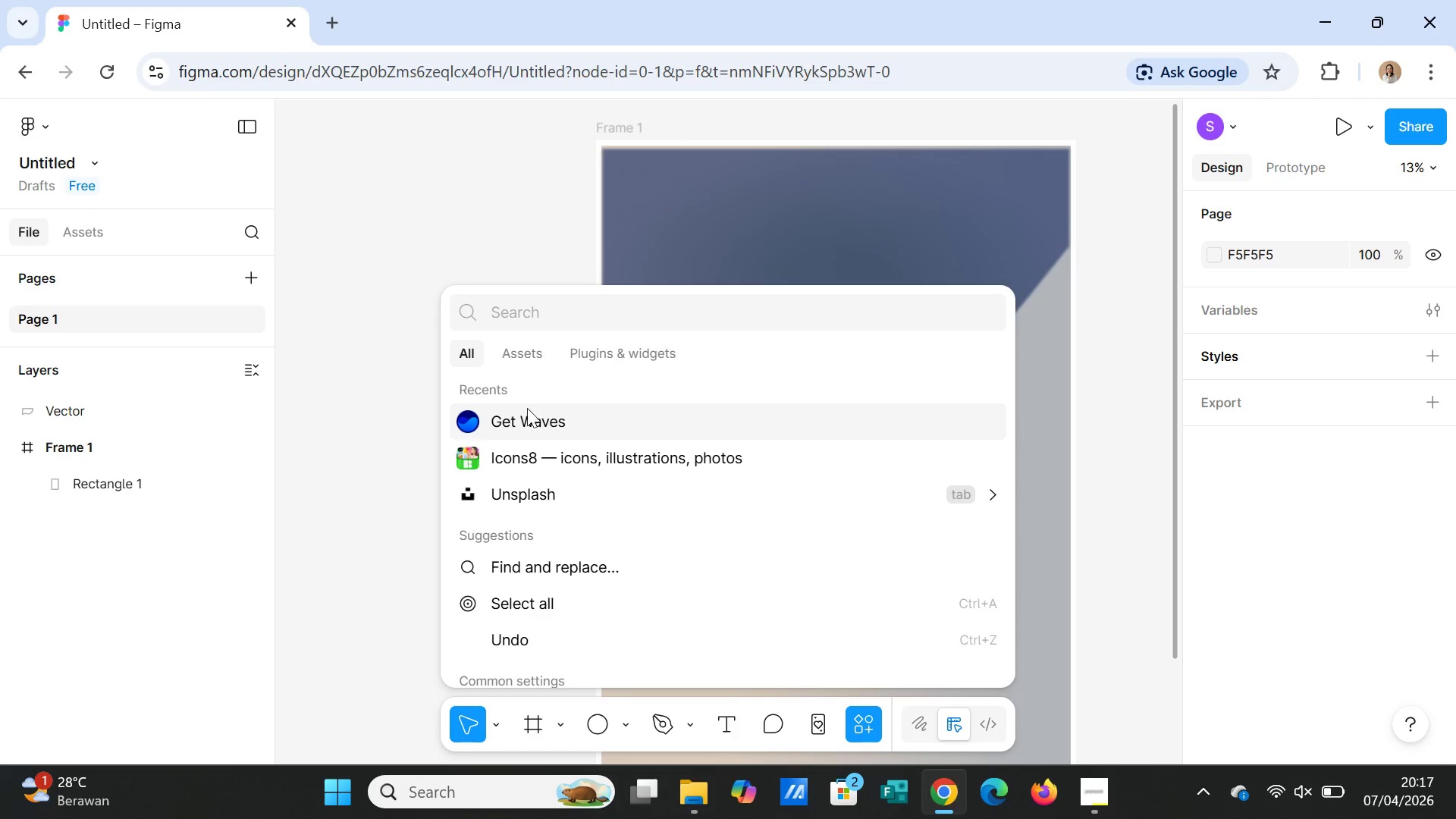 
left_click([533, 420])
 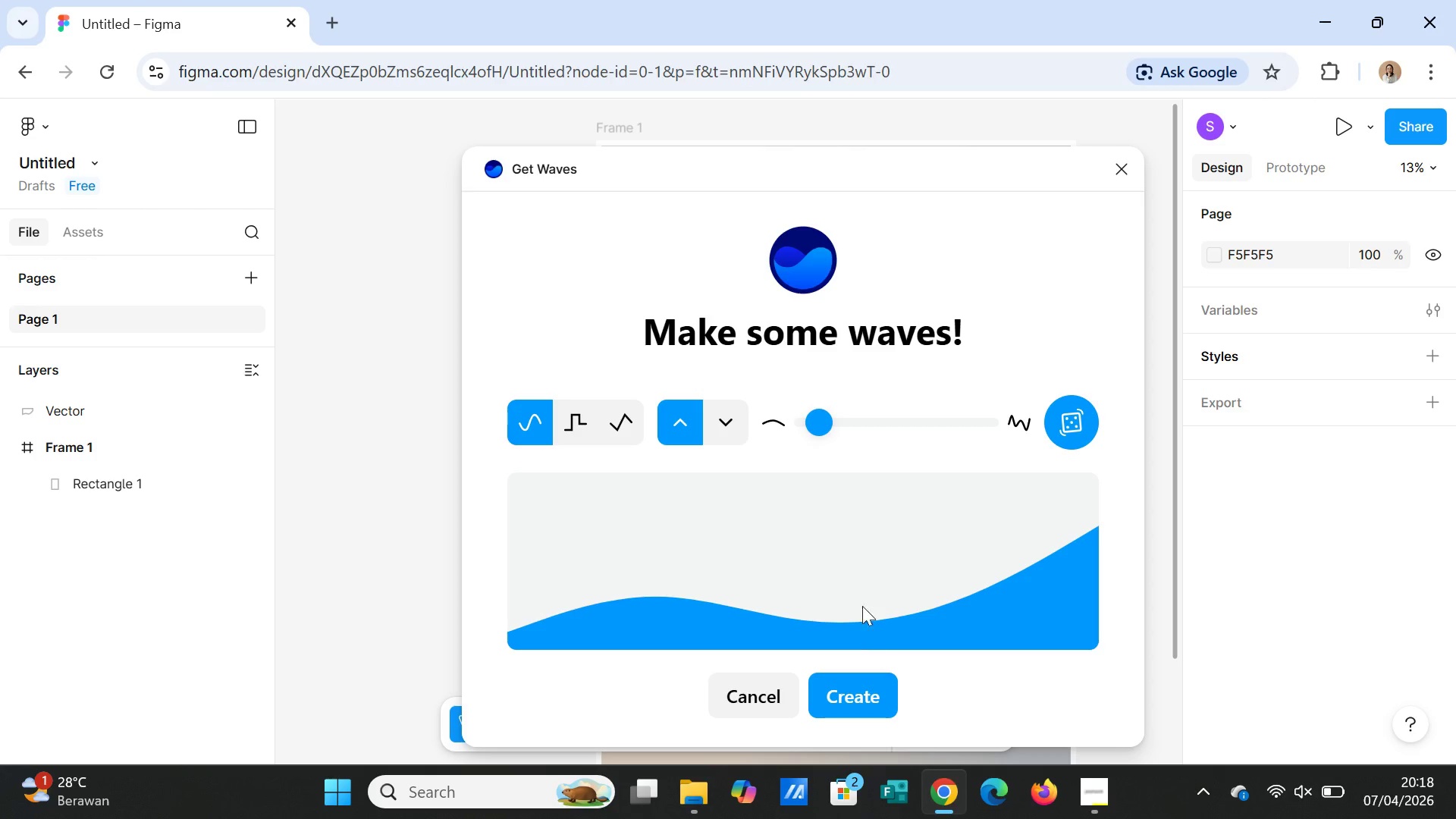 
left_click([1062, 425])
 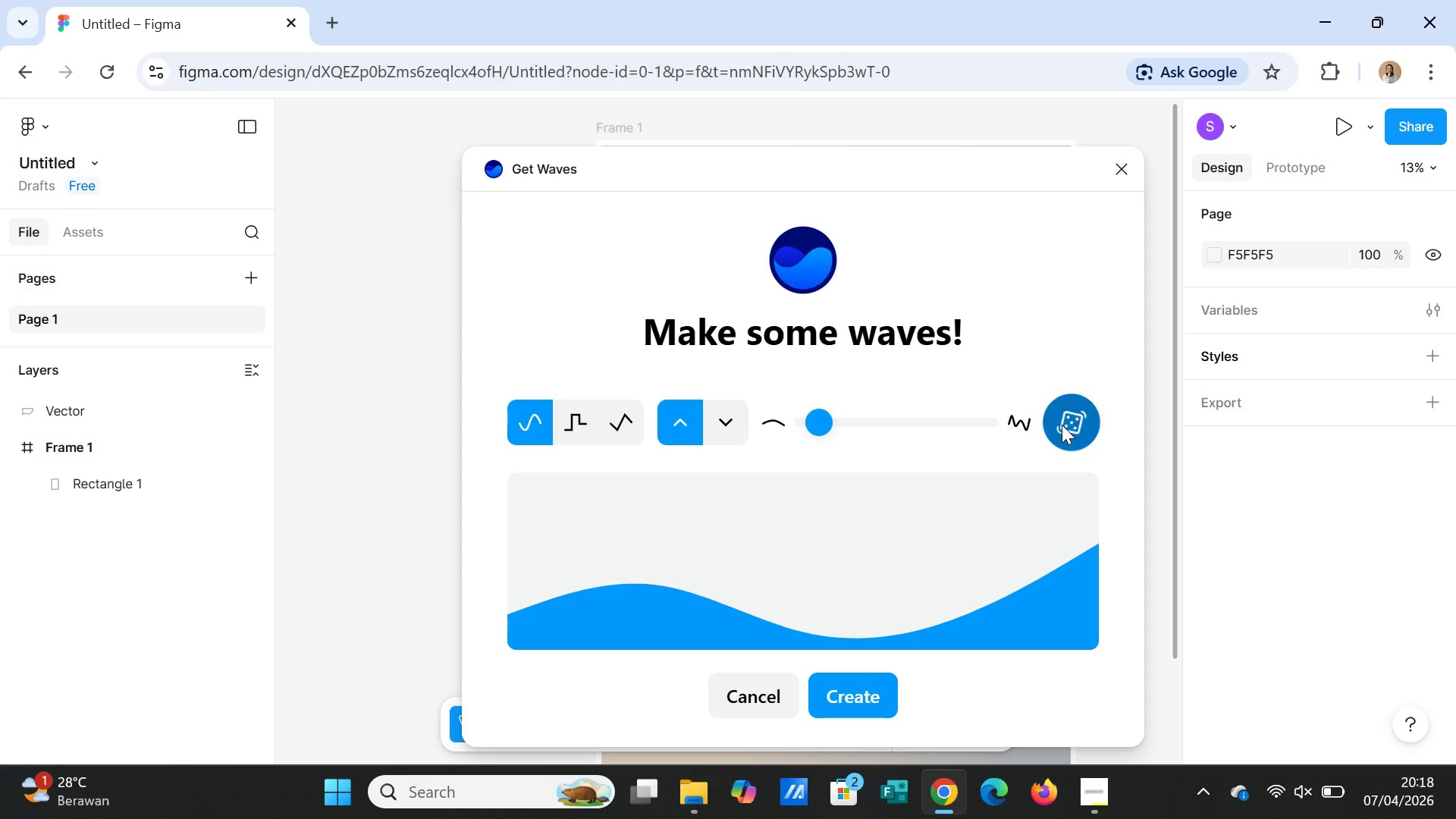 
left_click([1062, 425])
 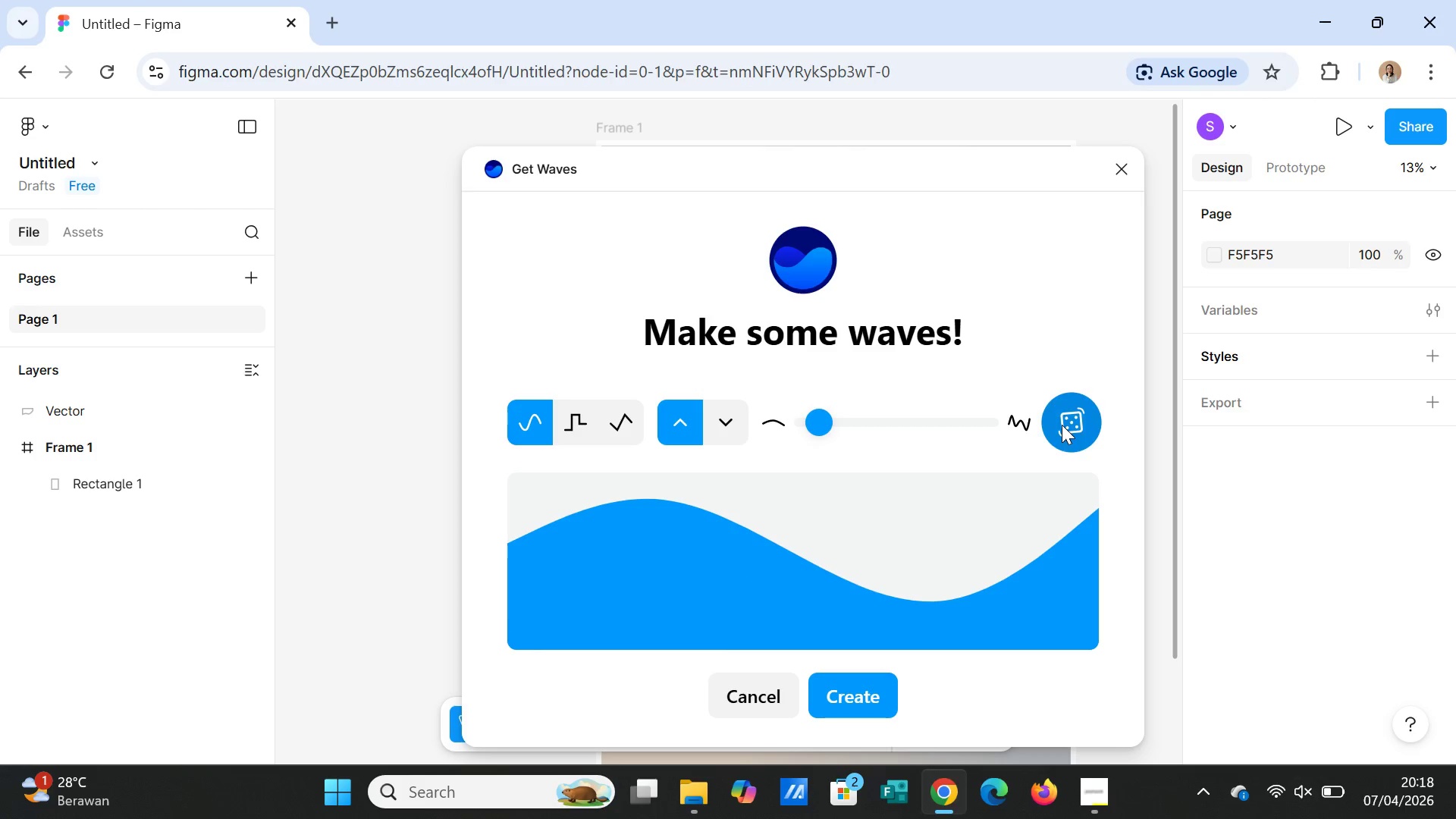 
left_click([1062, 425])
 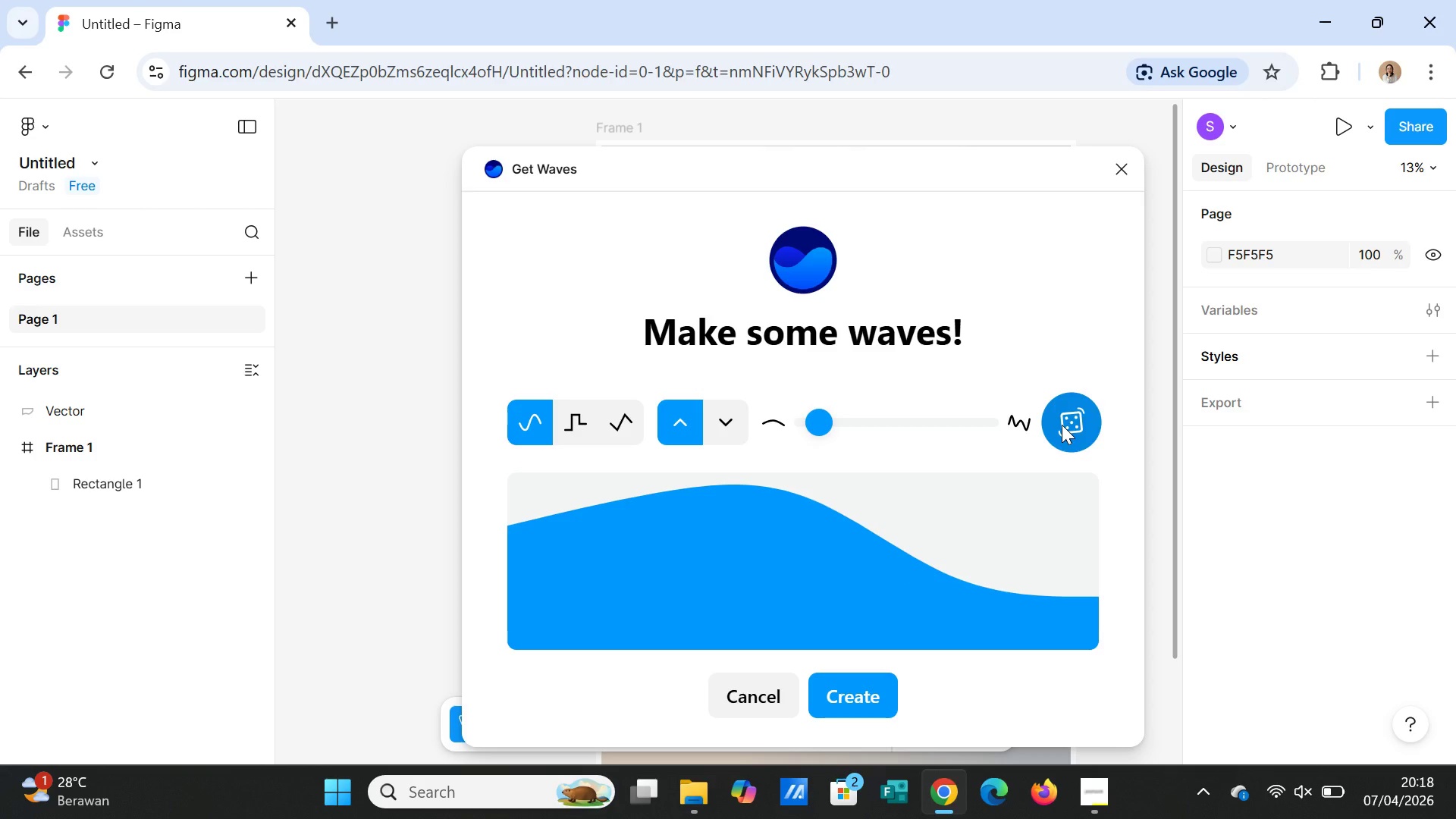 
left_click([1062, 425])
 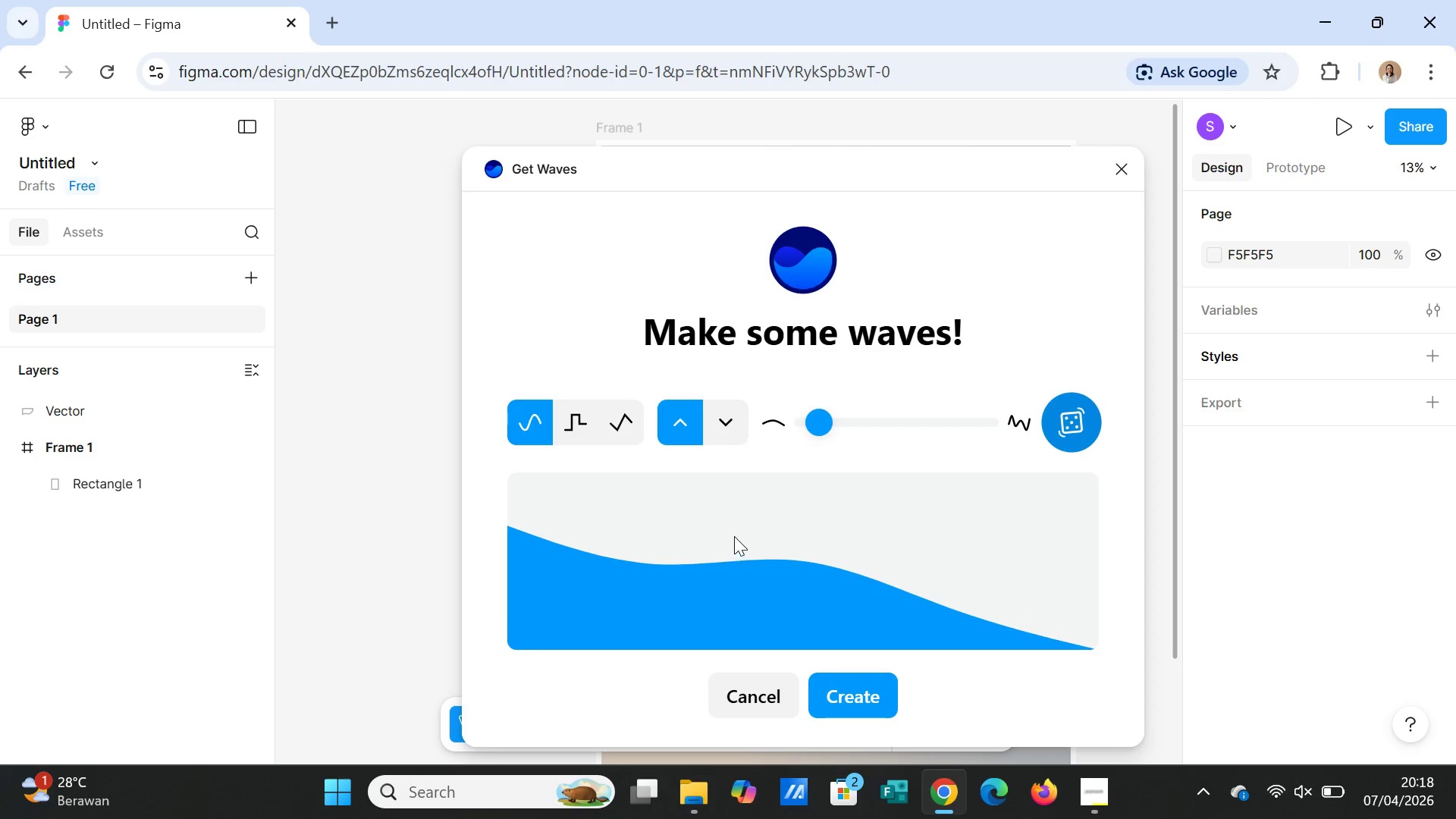 
wait(5.64)
 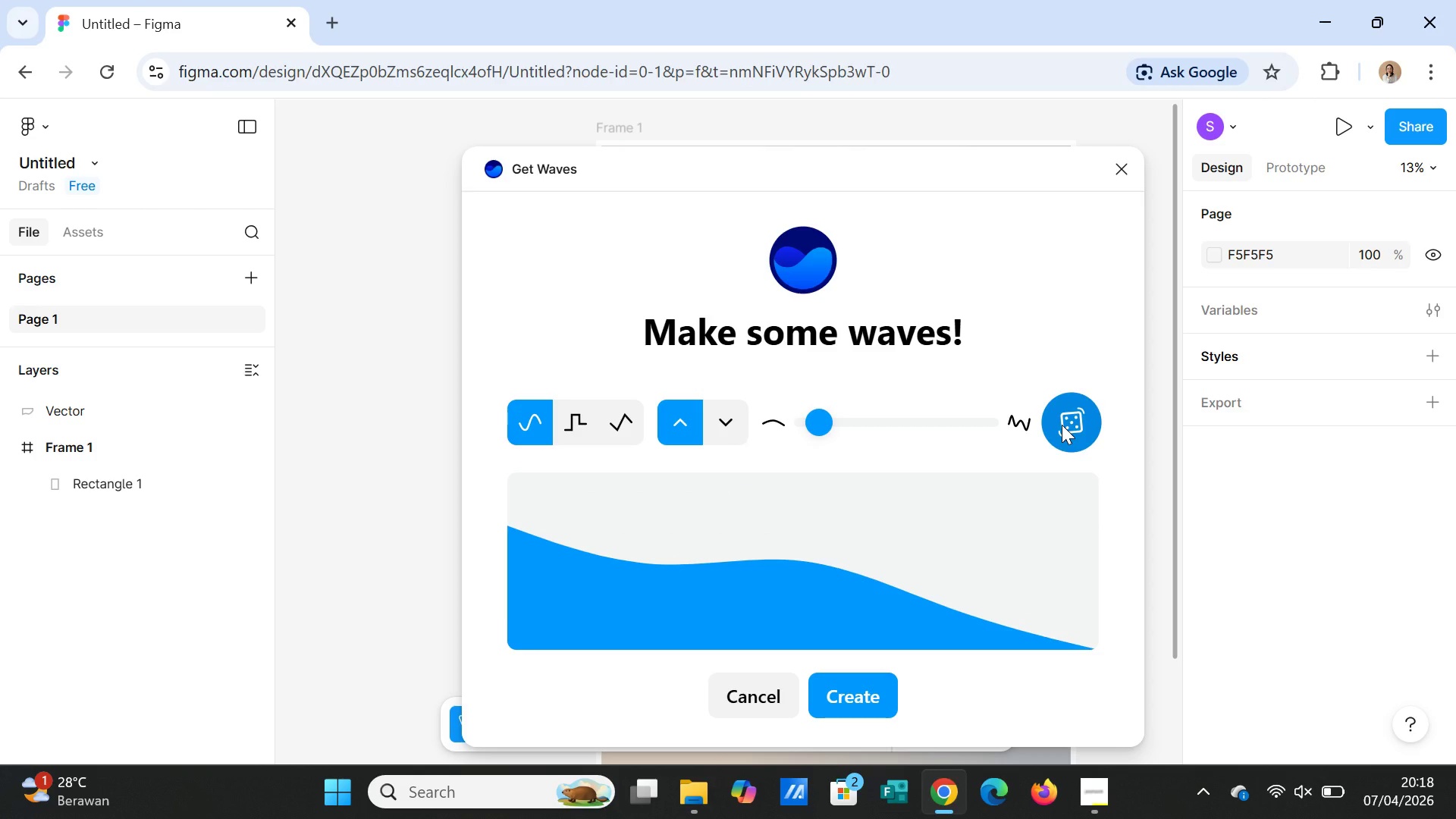 
left_click([681, 604])
 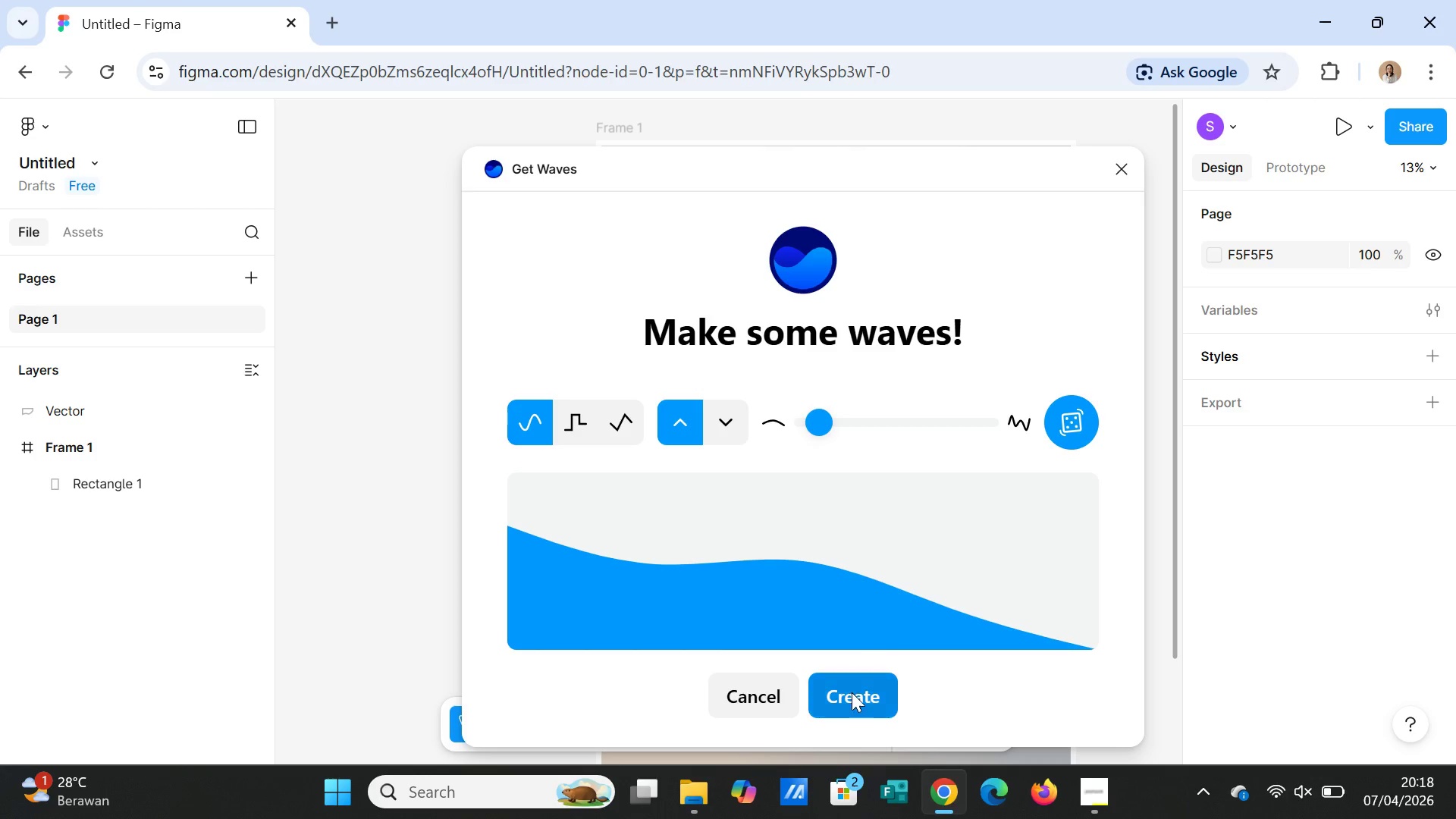 
left_click([1116, 165])
 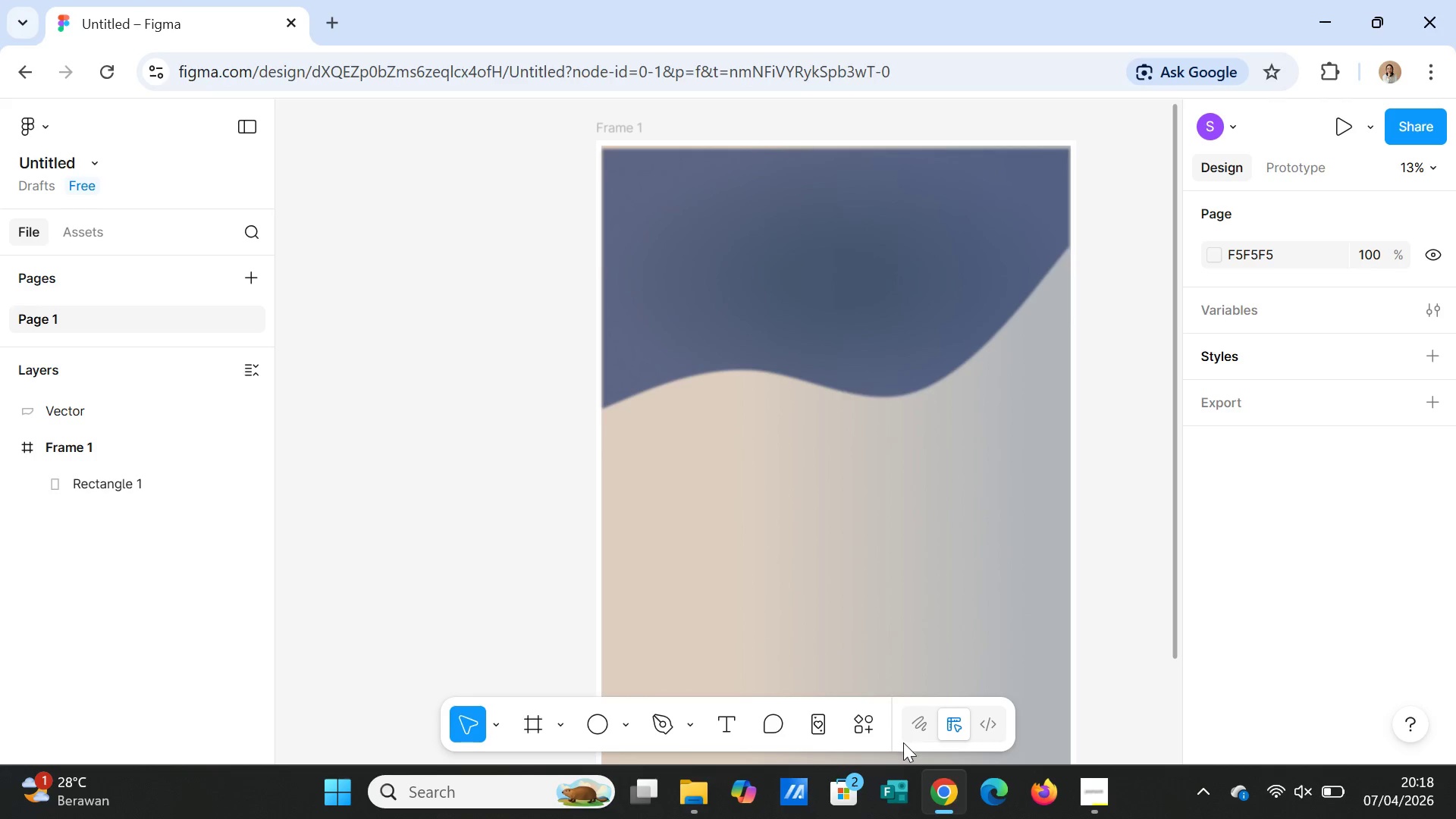 
left_click([860, 729])
 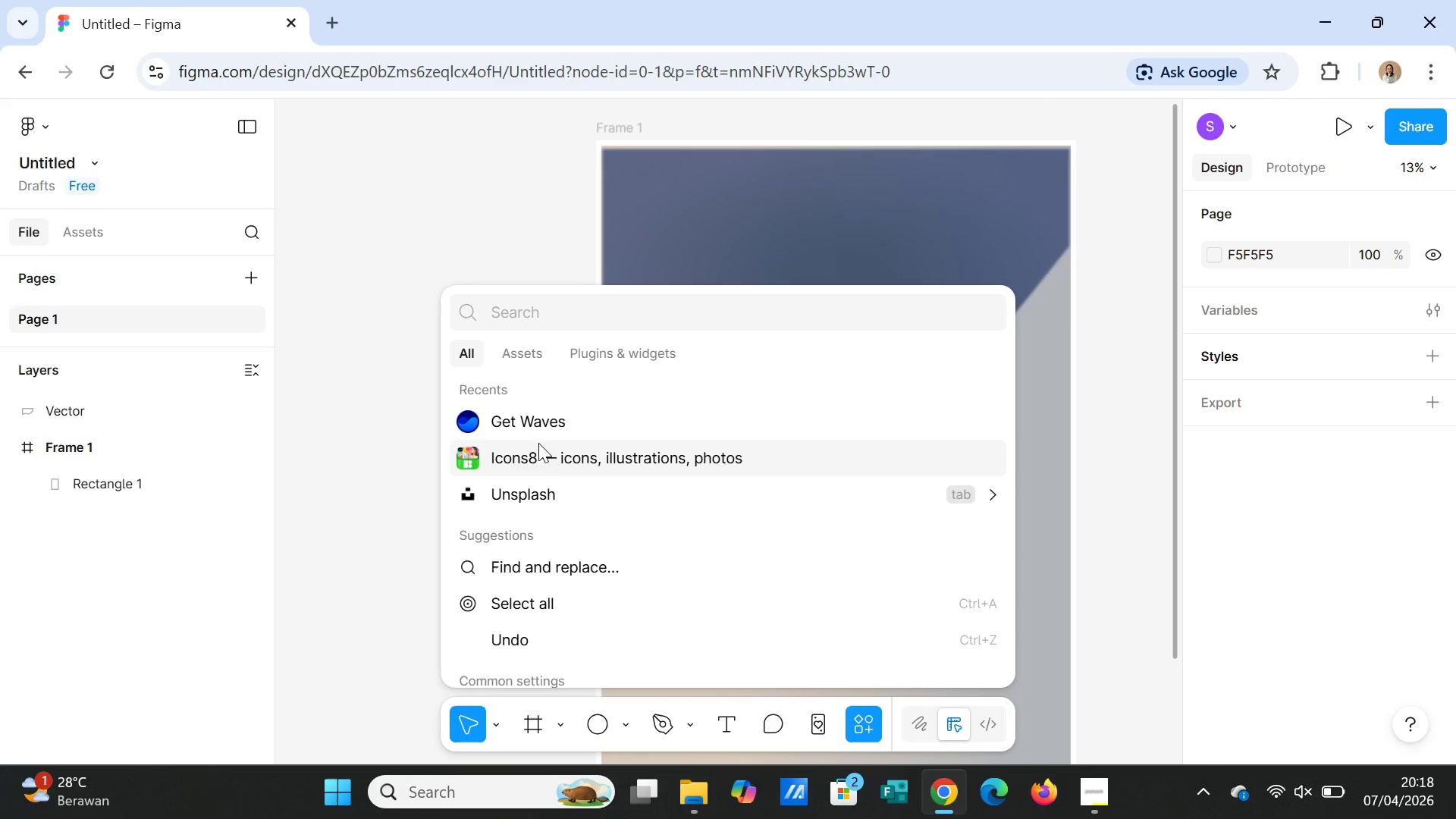 
left_click([538, 419])
 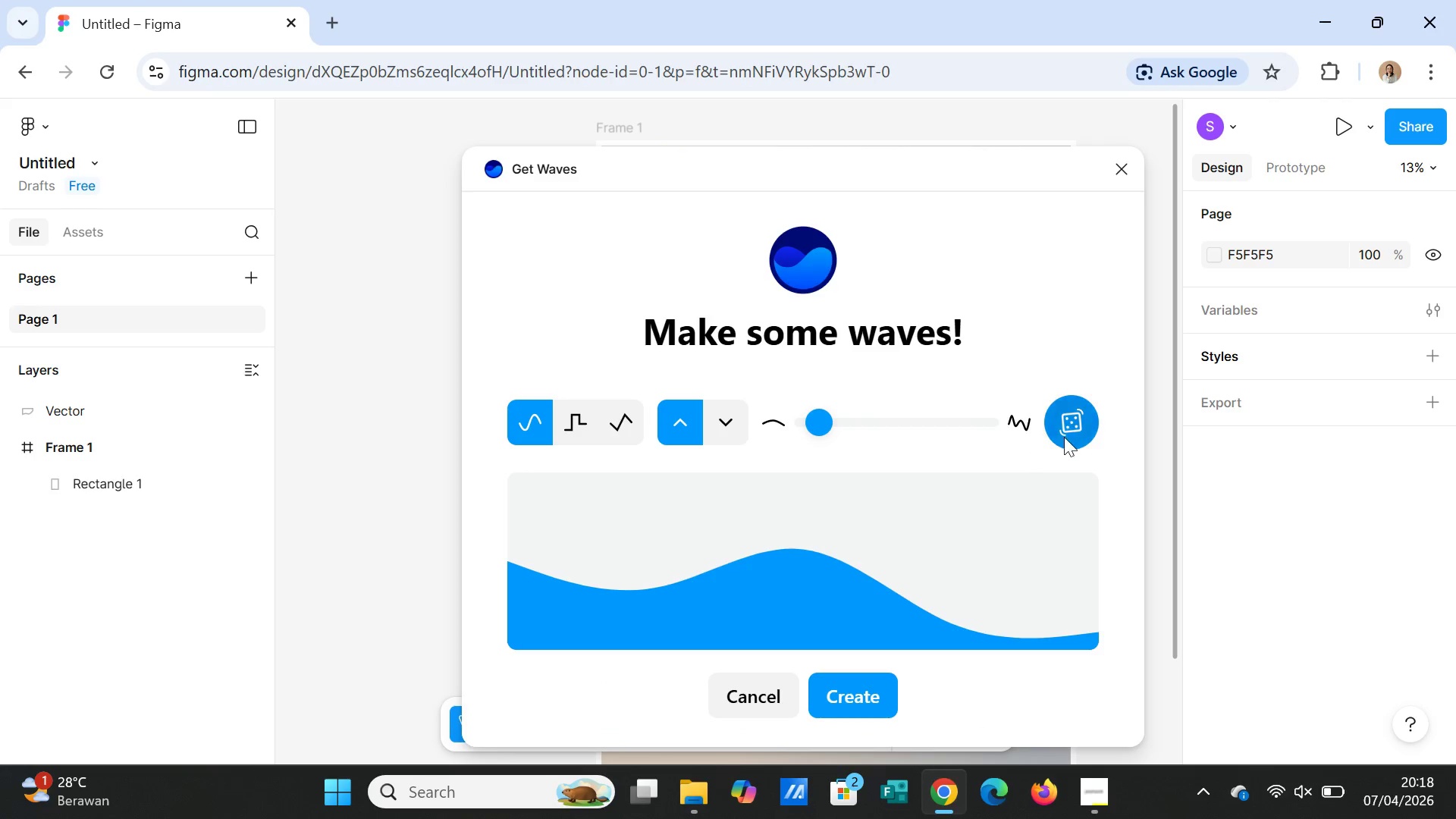 
left_click([1075, 423])
 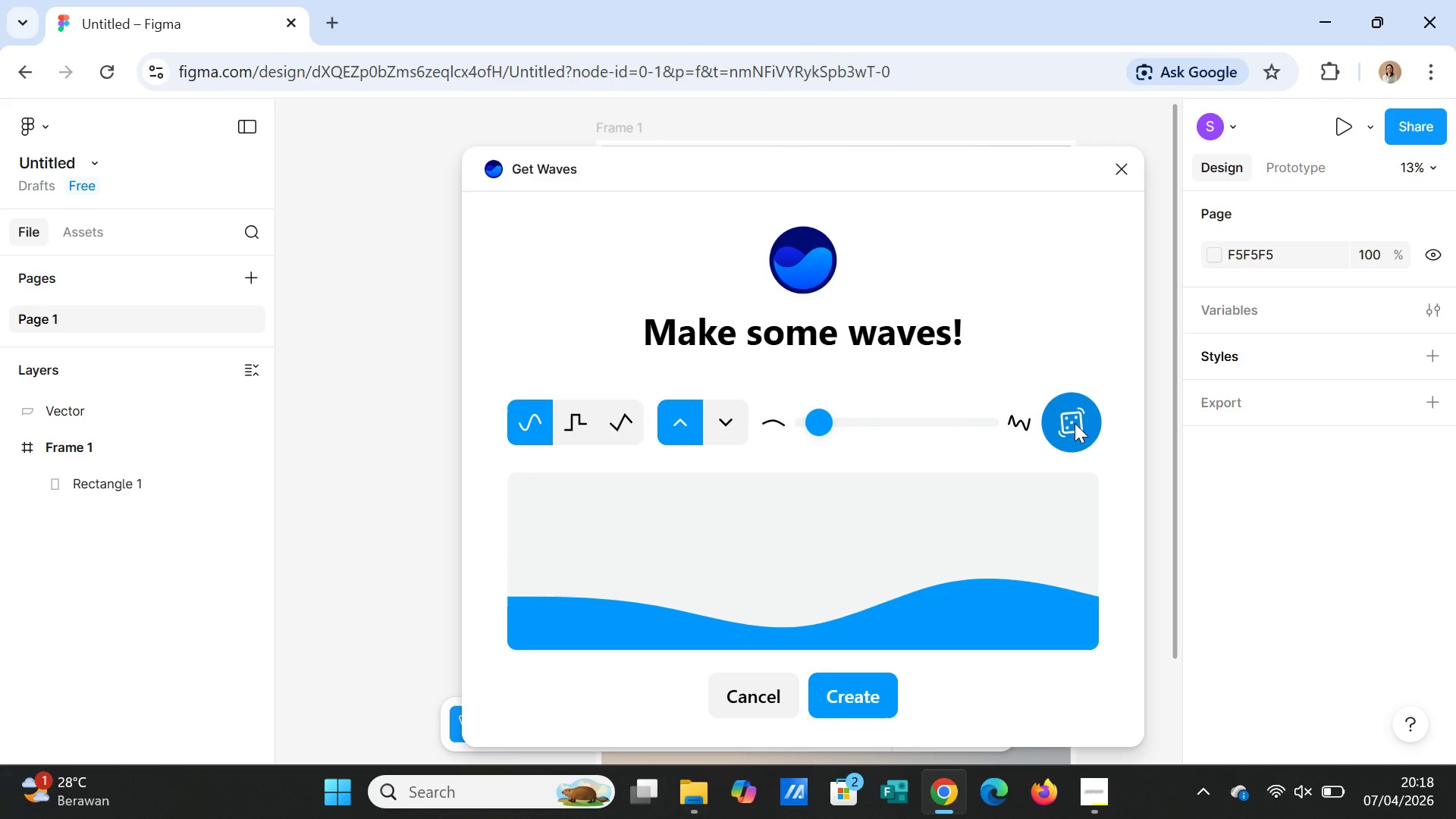 
left_click([1075, 423])
 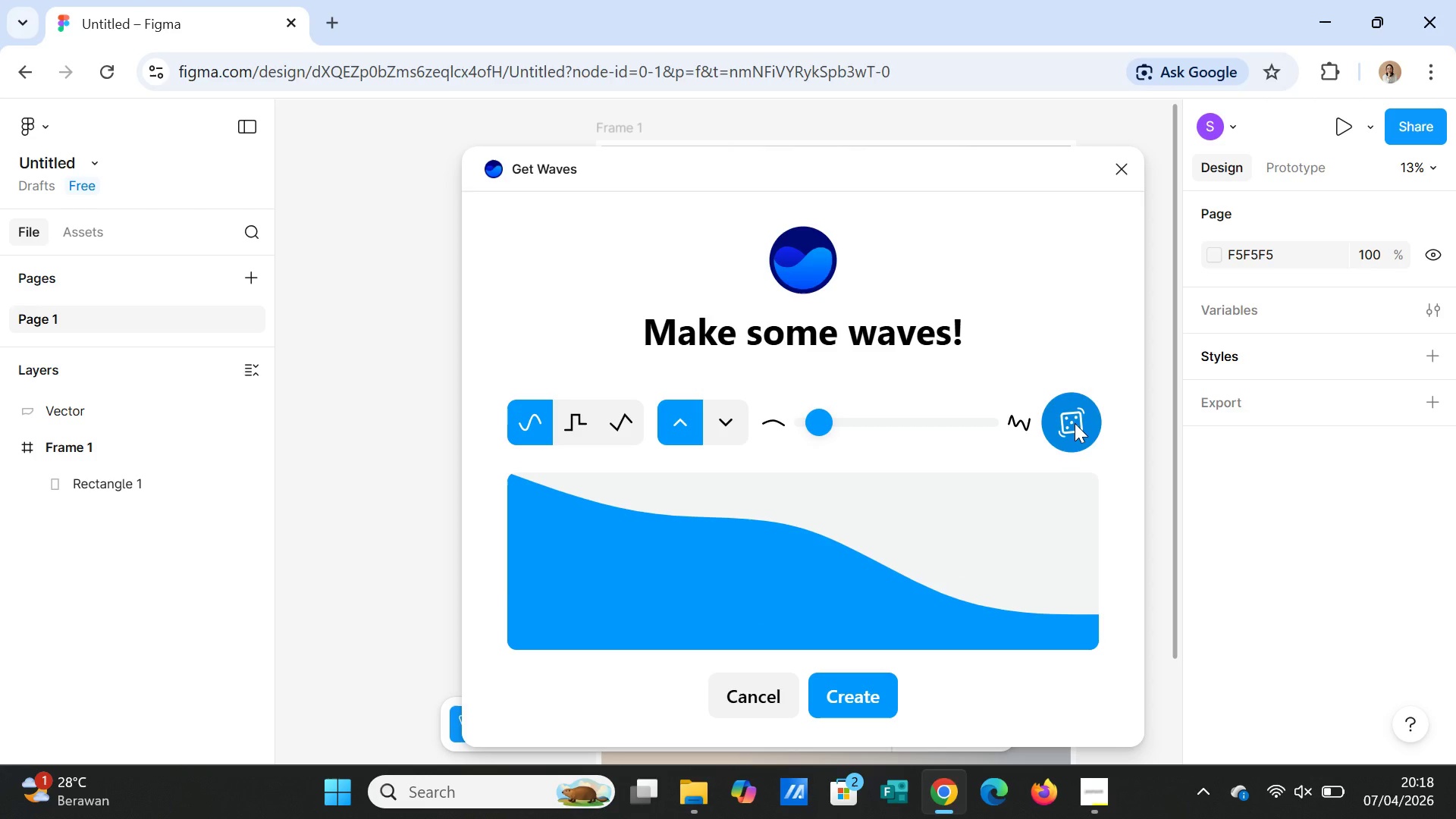 
left_click([1075, 423])
 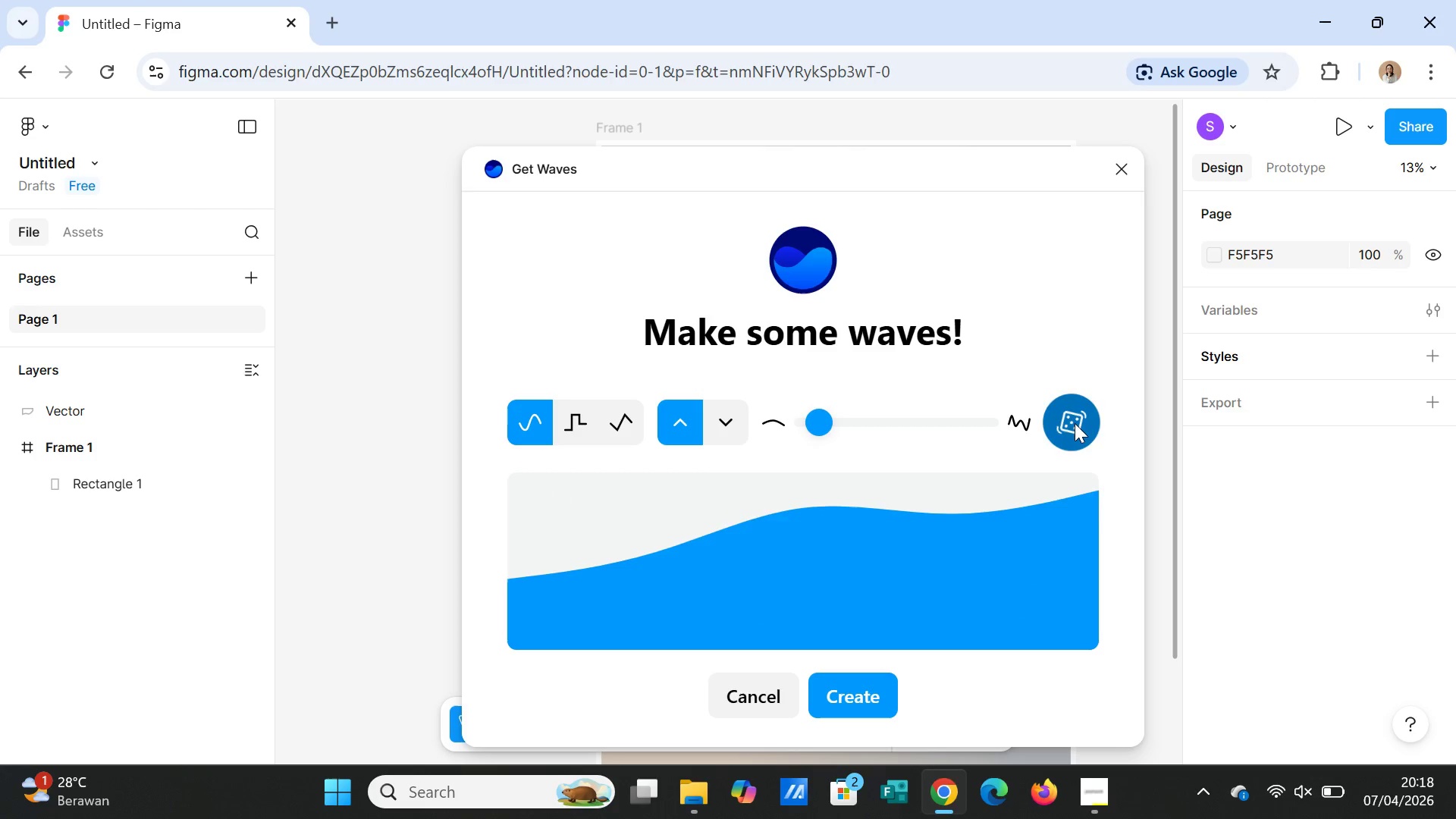 
left_click([1075, 423])
 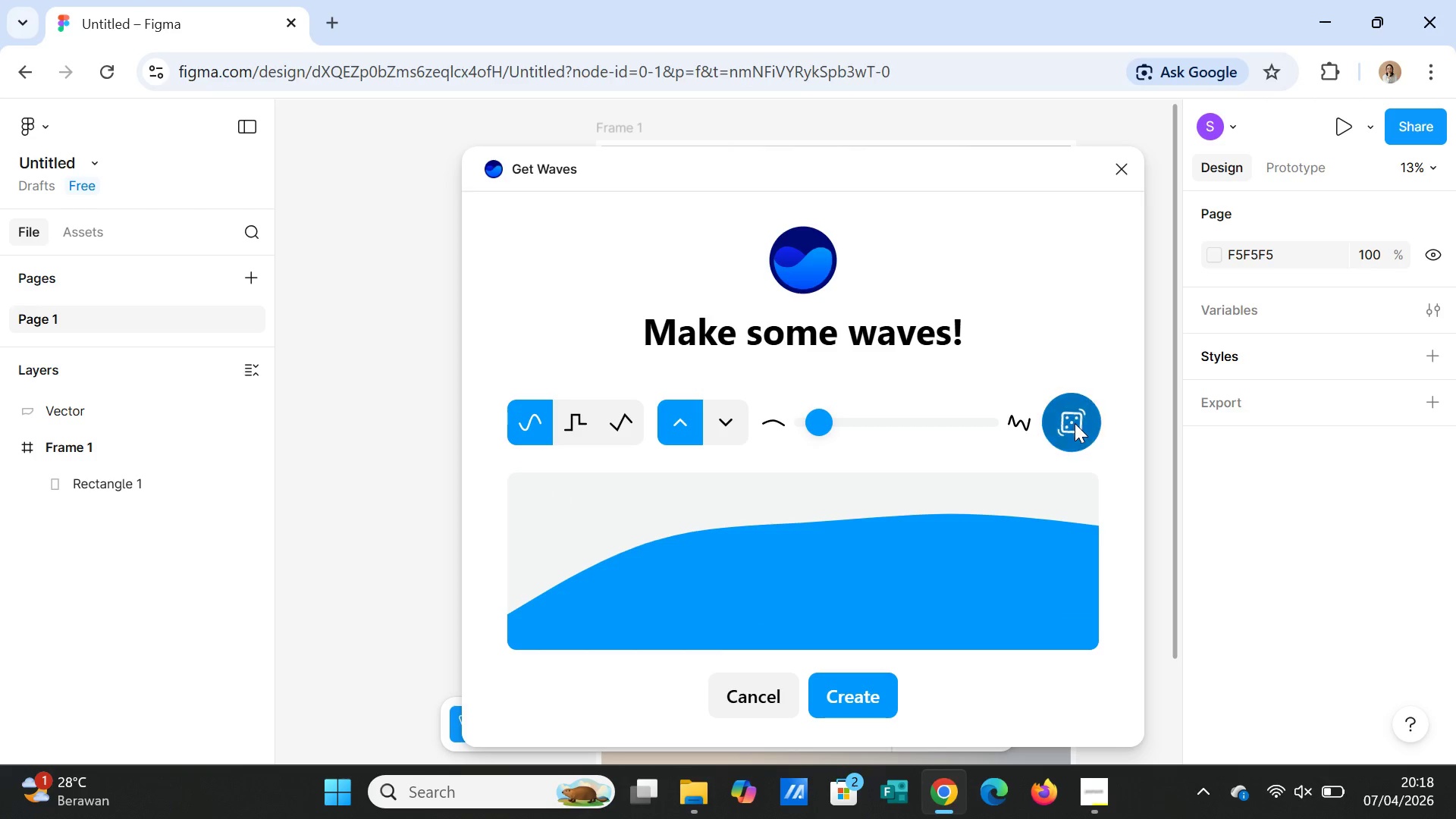 
left_click([1075, 423])
 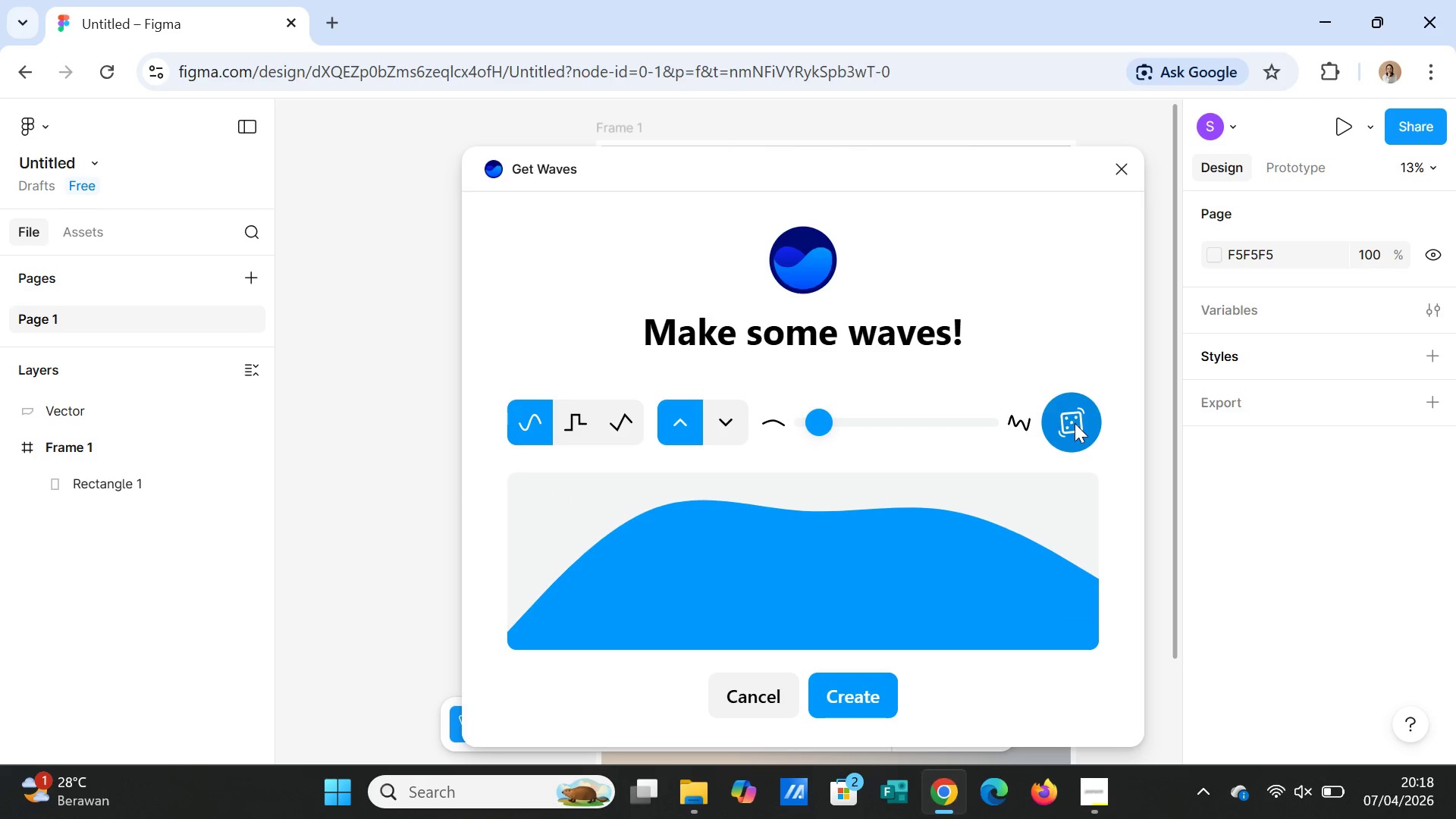 
left_click([1075, 423])
 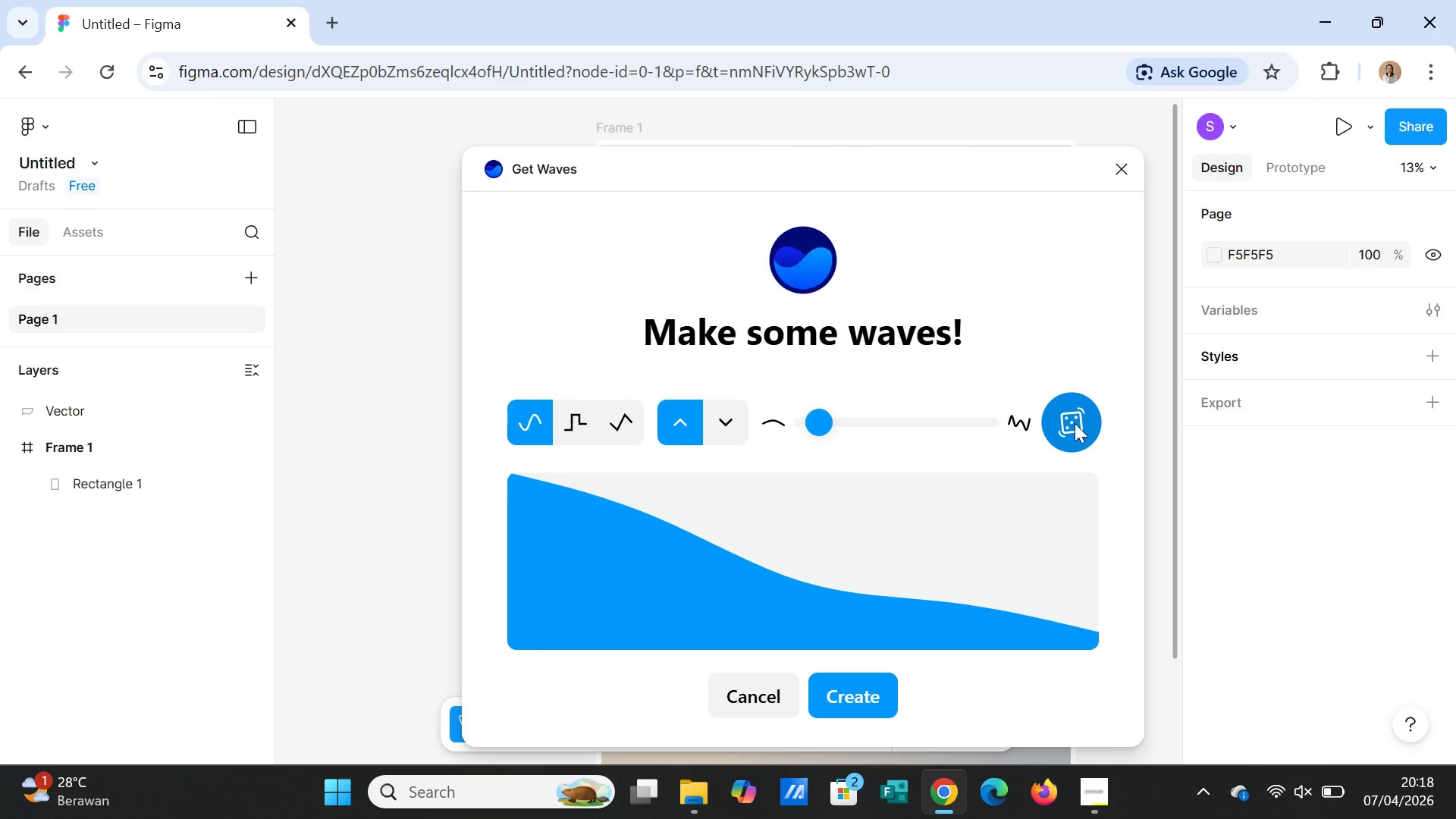 
left_click([1075, 423])
 